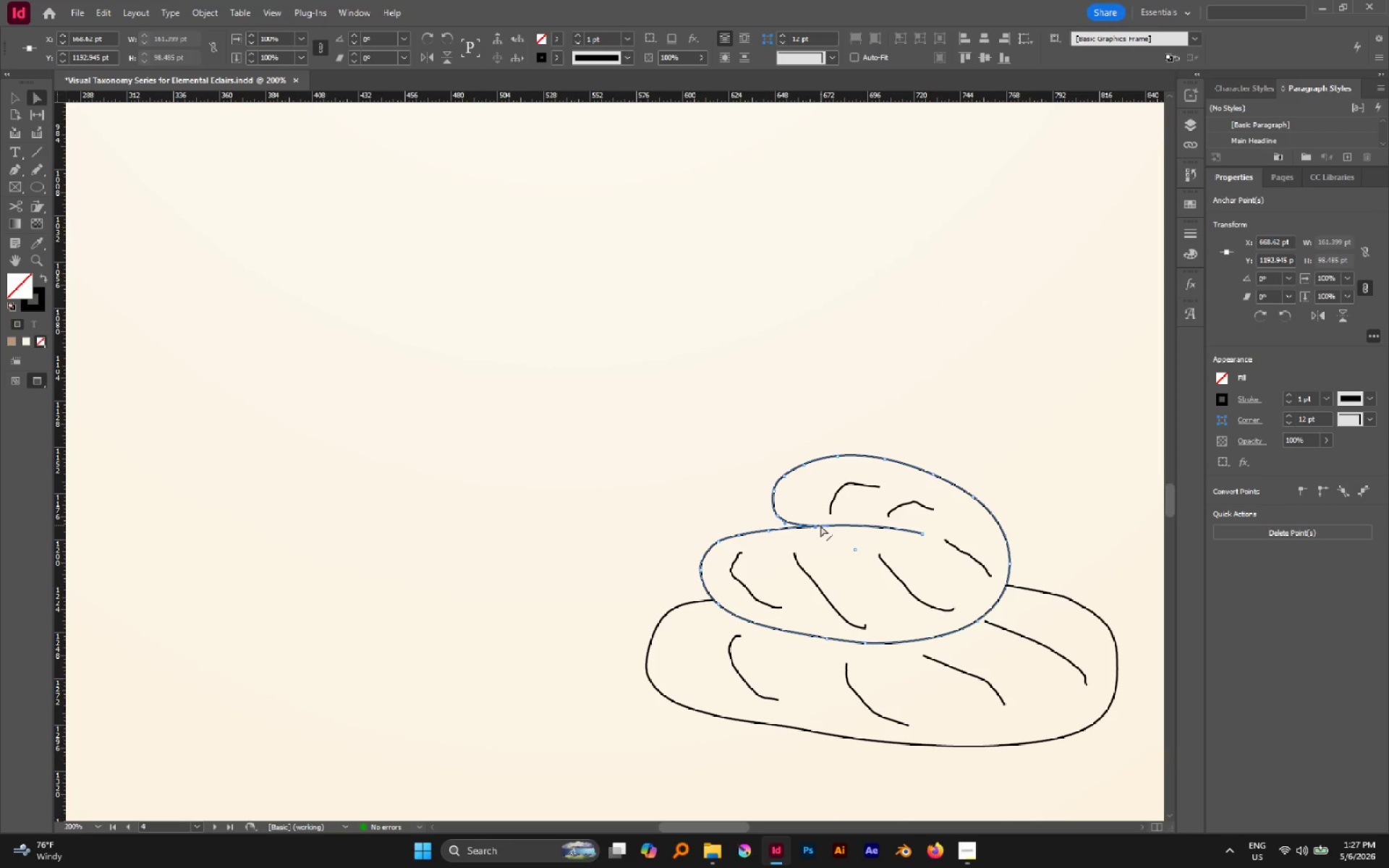 
hold_key(key=AltLeft, duration=0.59)
scroll: coordinate [821, 523], scroll_direction: up, amount: 2.0
 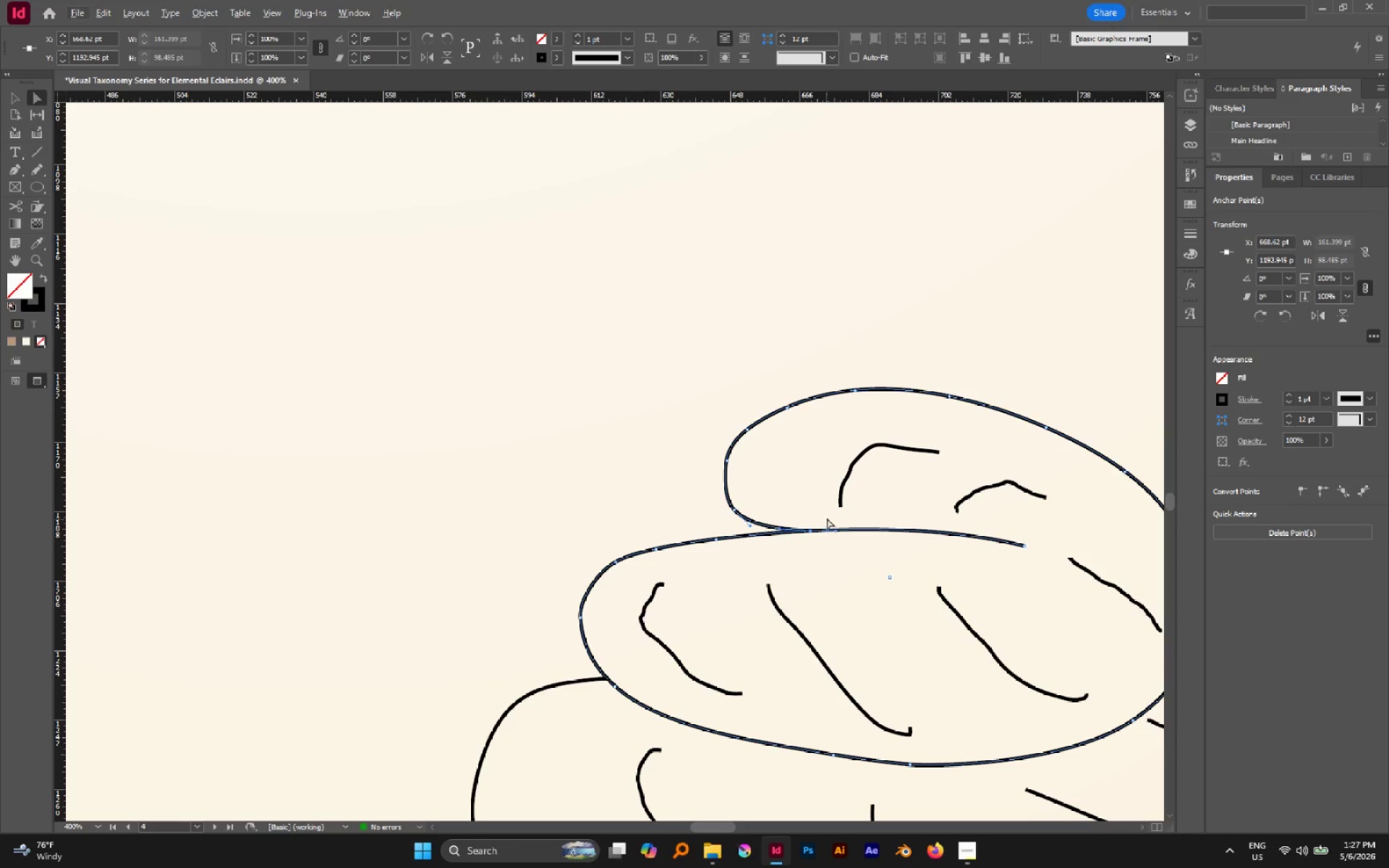 
left_click([828, 516])
 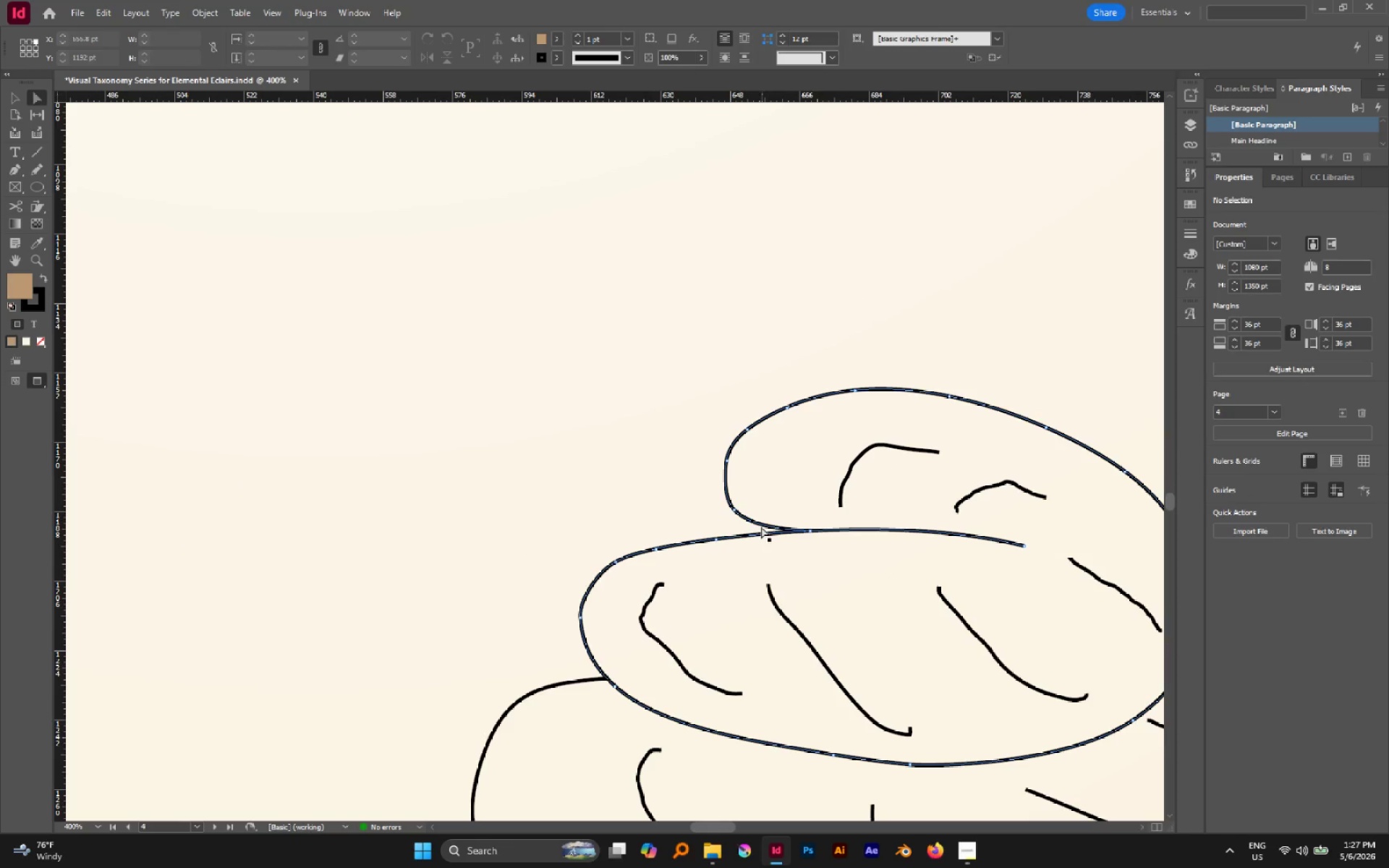 
left_click([759, 522])
 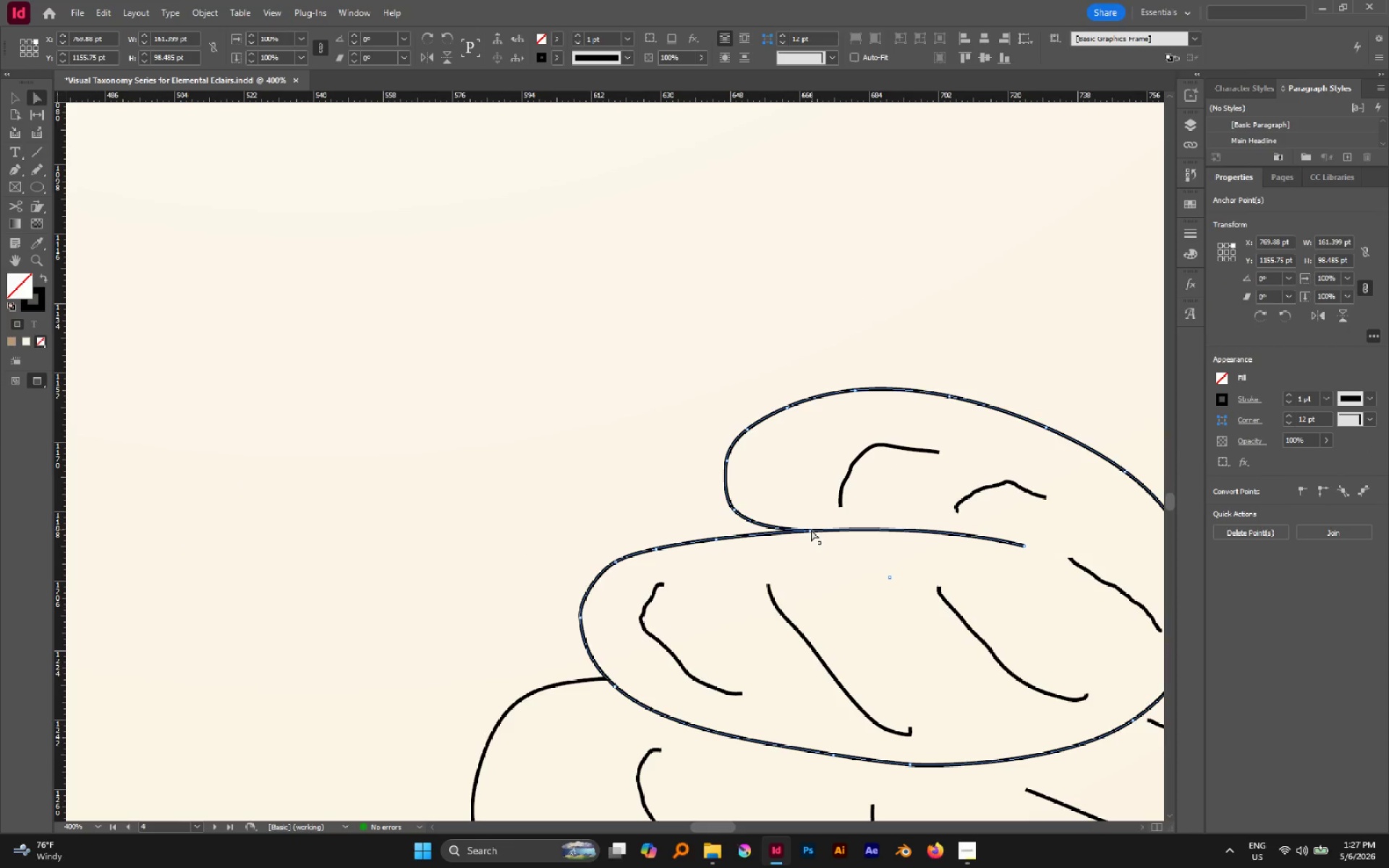 
left_click_drag(start_coordinate=[811, 529], to_coordinate=[809, 515])
 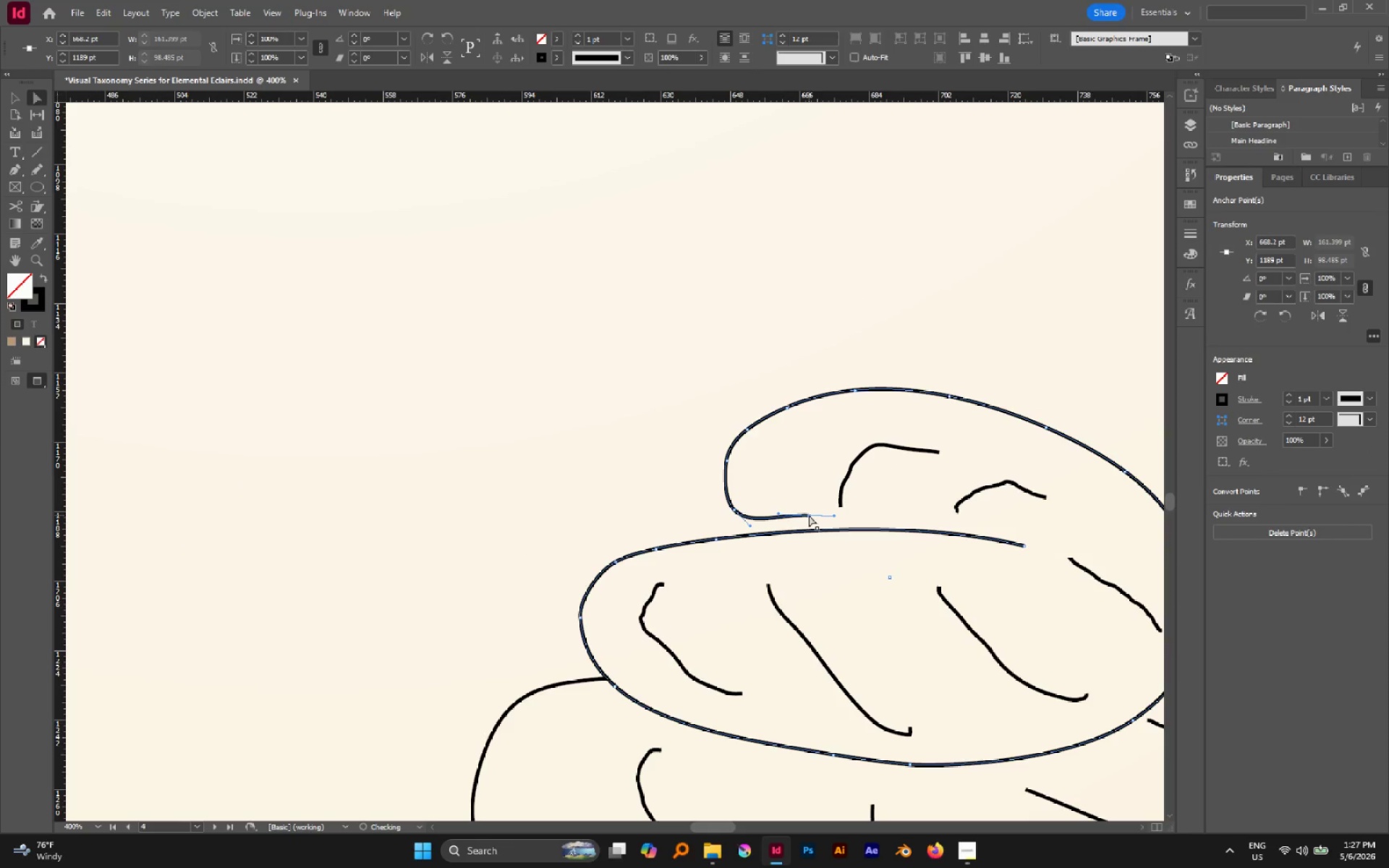 
left_click_drag(start_coordinate=[809, 515], to_coordinate=[917, 499])
 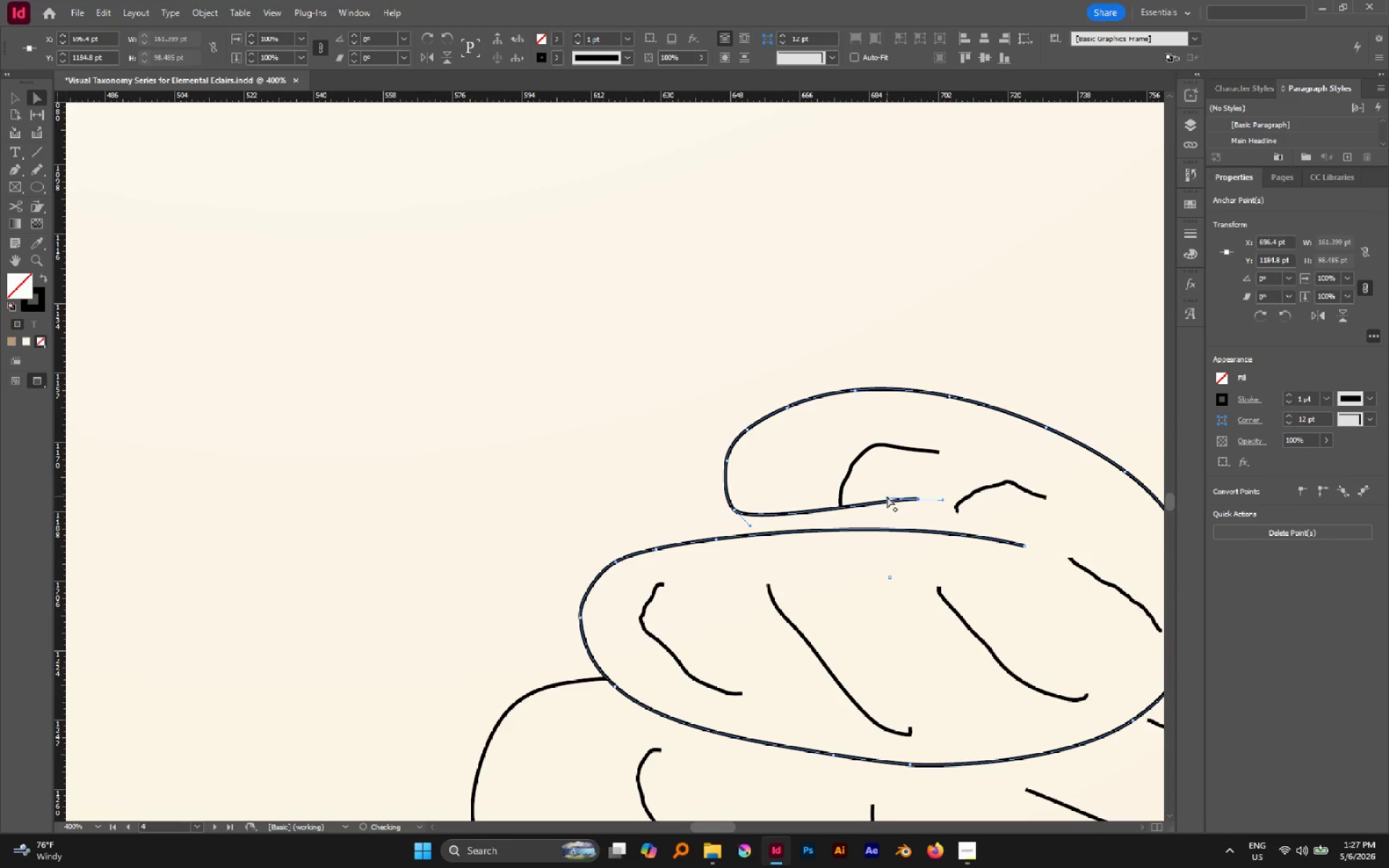 
left_click_drag(start_coordinate=[887, 496], to_coordinate=[891, 555])
 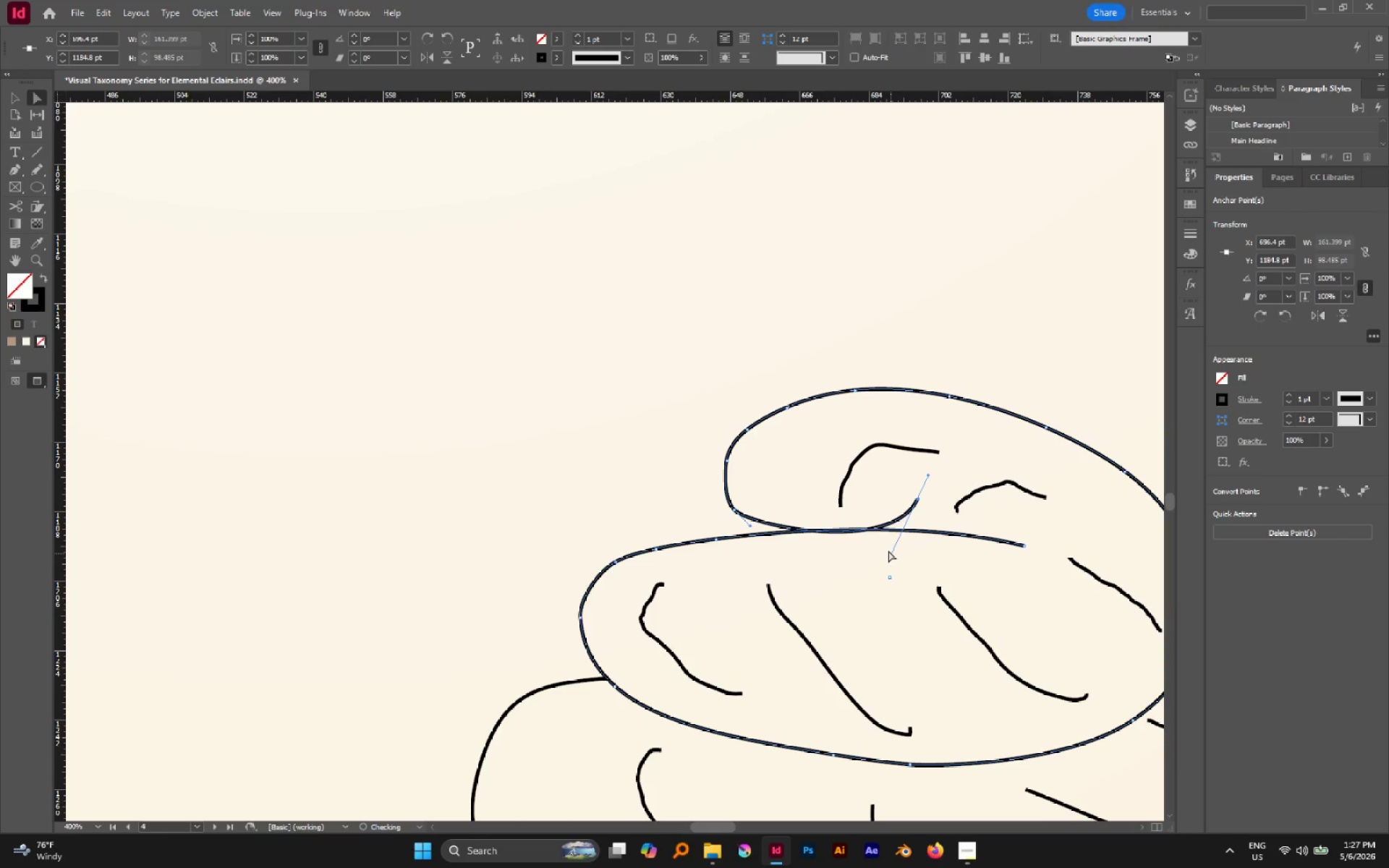 
hold_key(key=AltLeft, duration=0.45)
 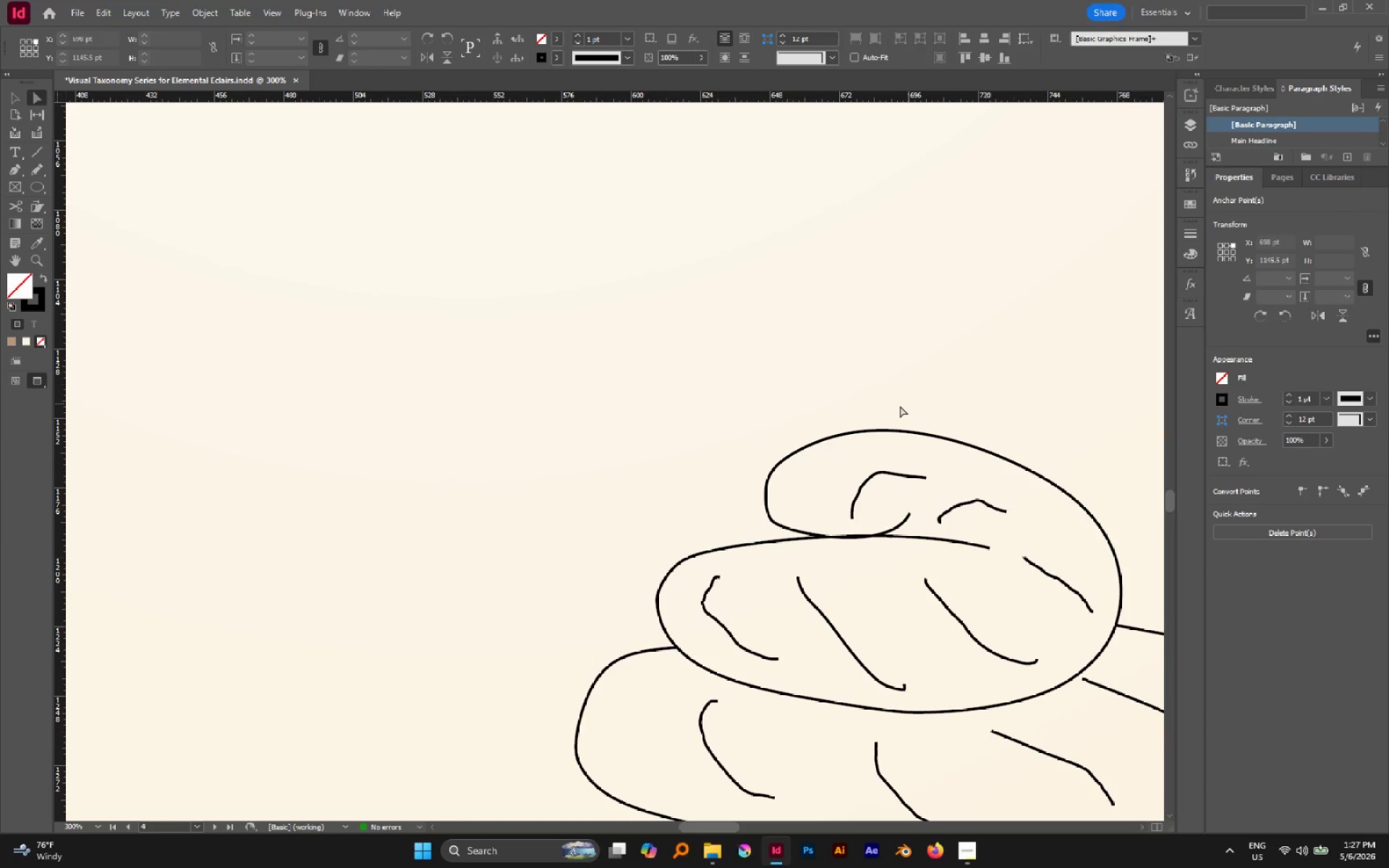 
left_click([916, 398])
 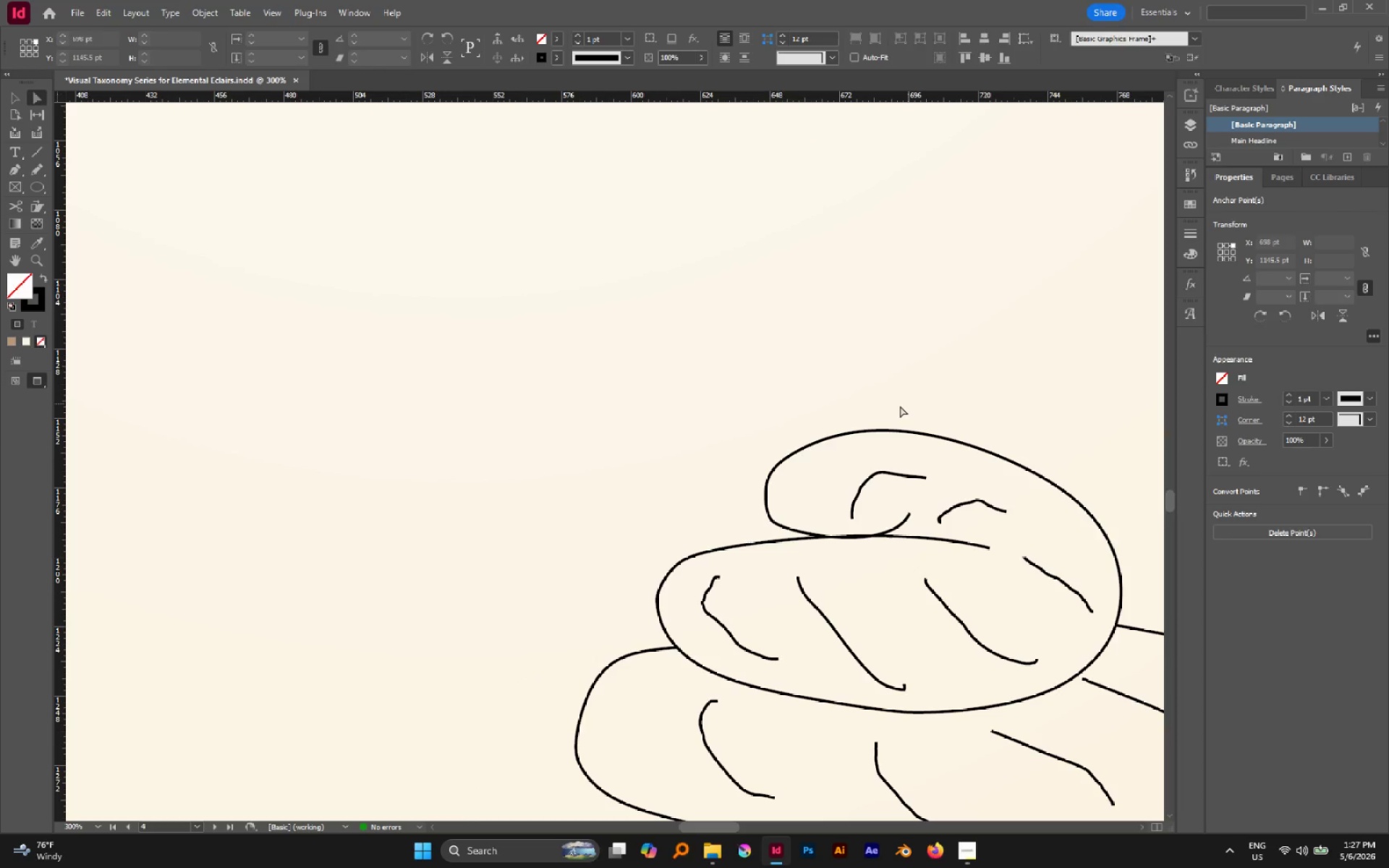 
scroll: coordinate [888, 550], scroll_direction: down, amount: 1.0
 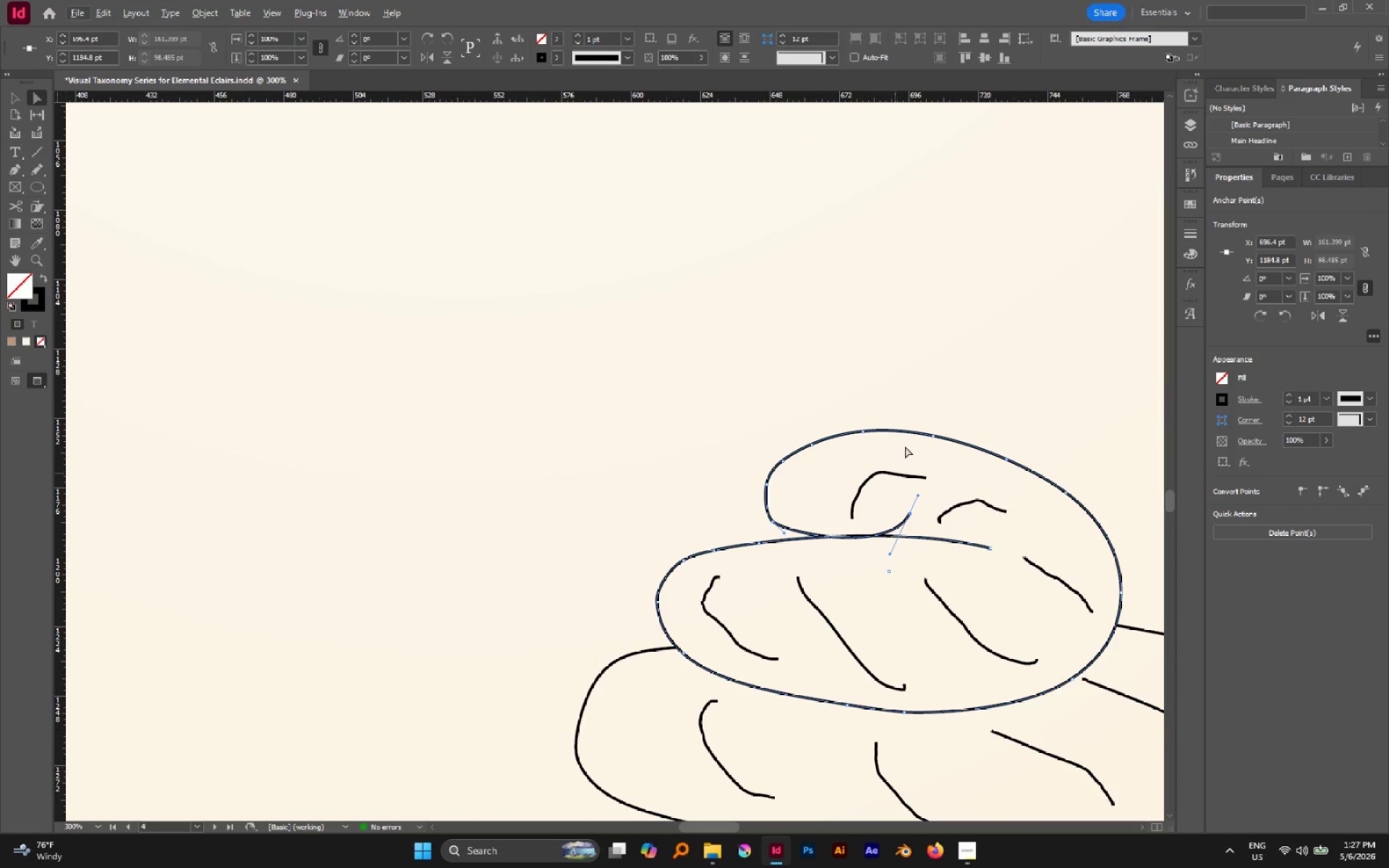 
hold_key(key=AltLeft, duration=0.98)
scroll: coordinate [893, 409], scroll_direction: up, amount: 1.0
 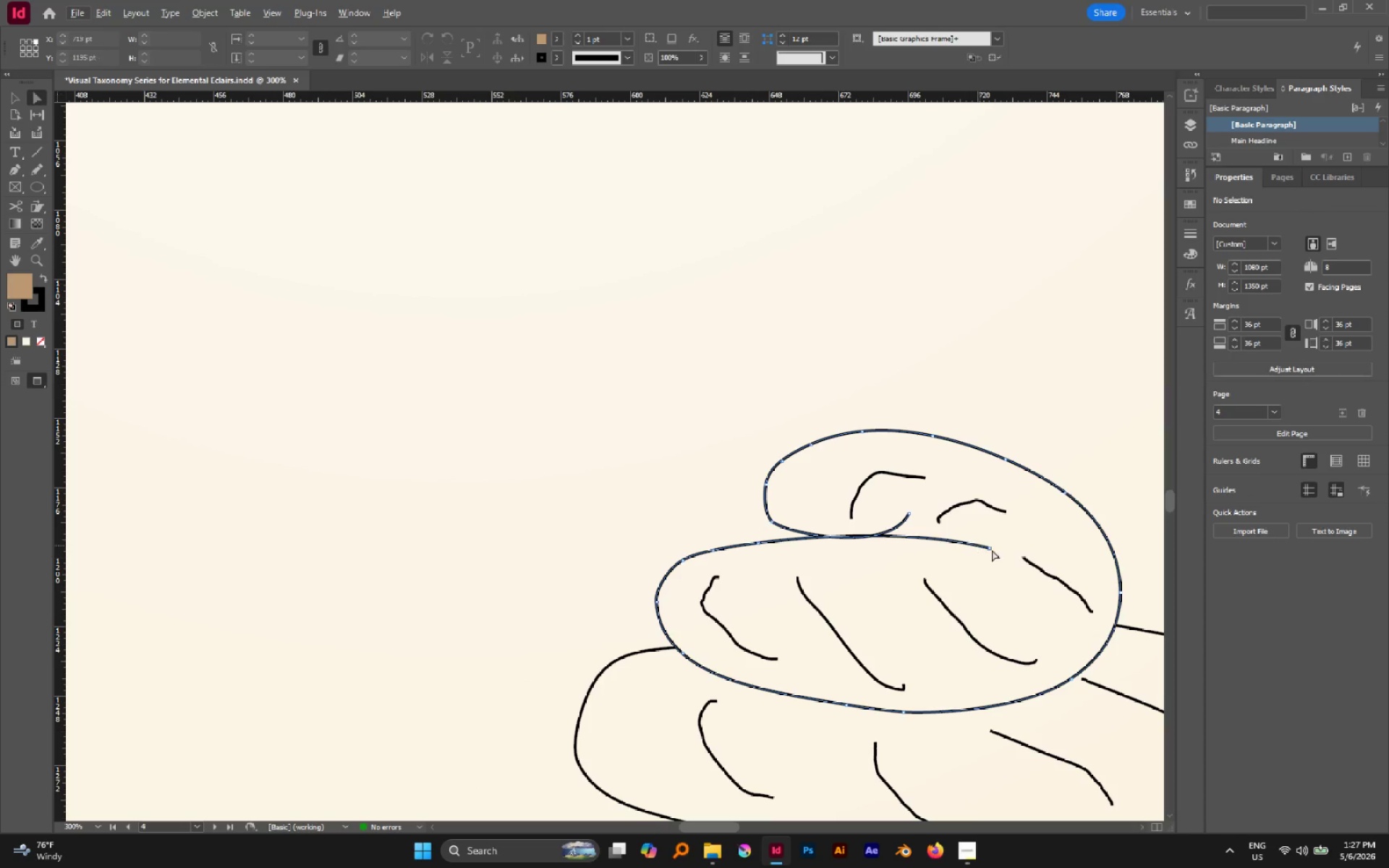 
left_click([990, 548])
 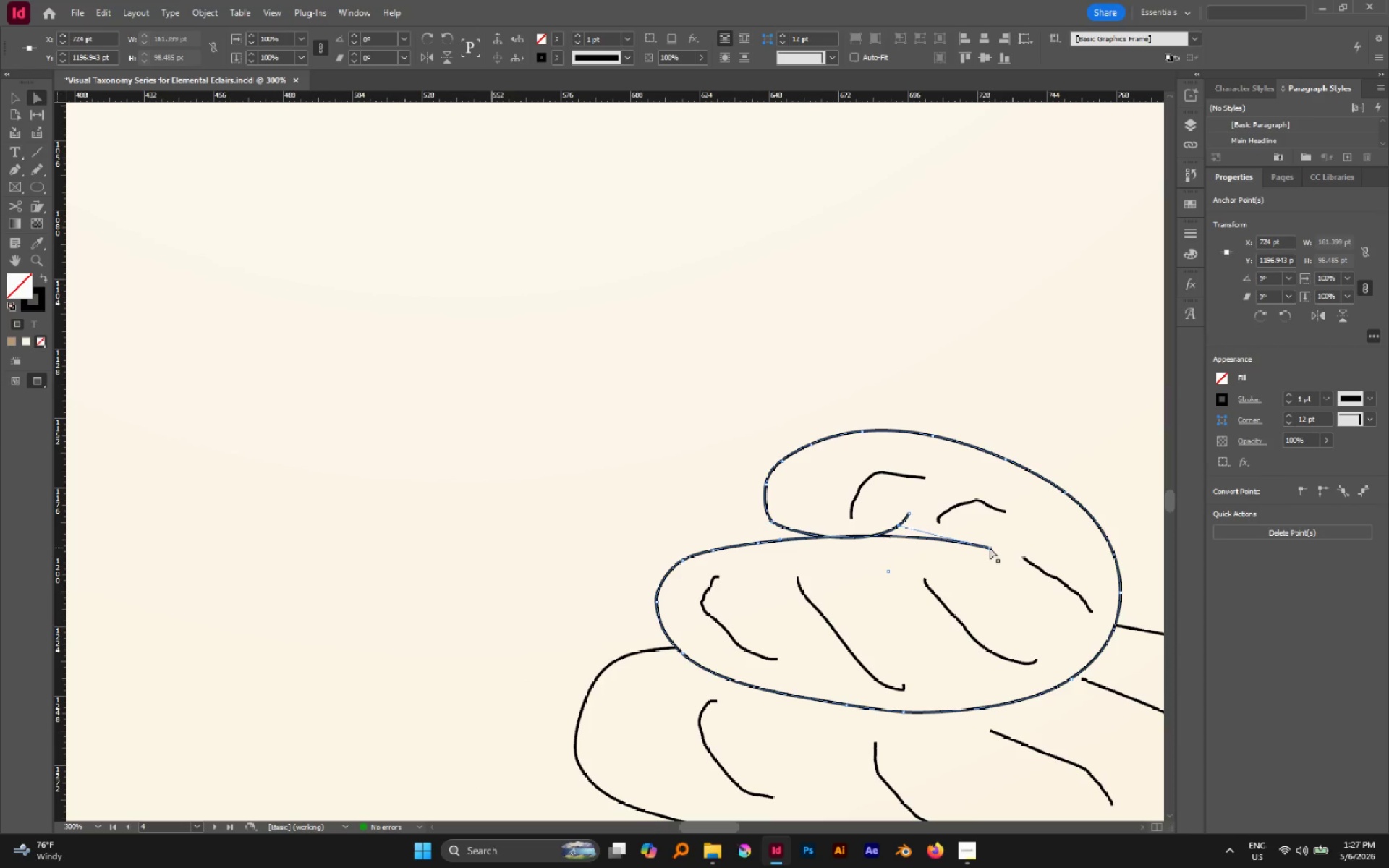 
left_click_drag(start_coordinate=[990, 548], to_coordinate=[982, 583])
 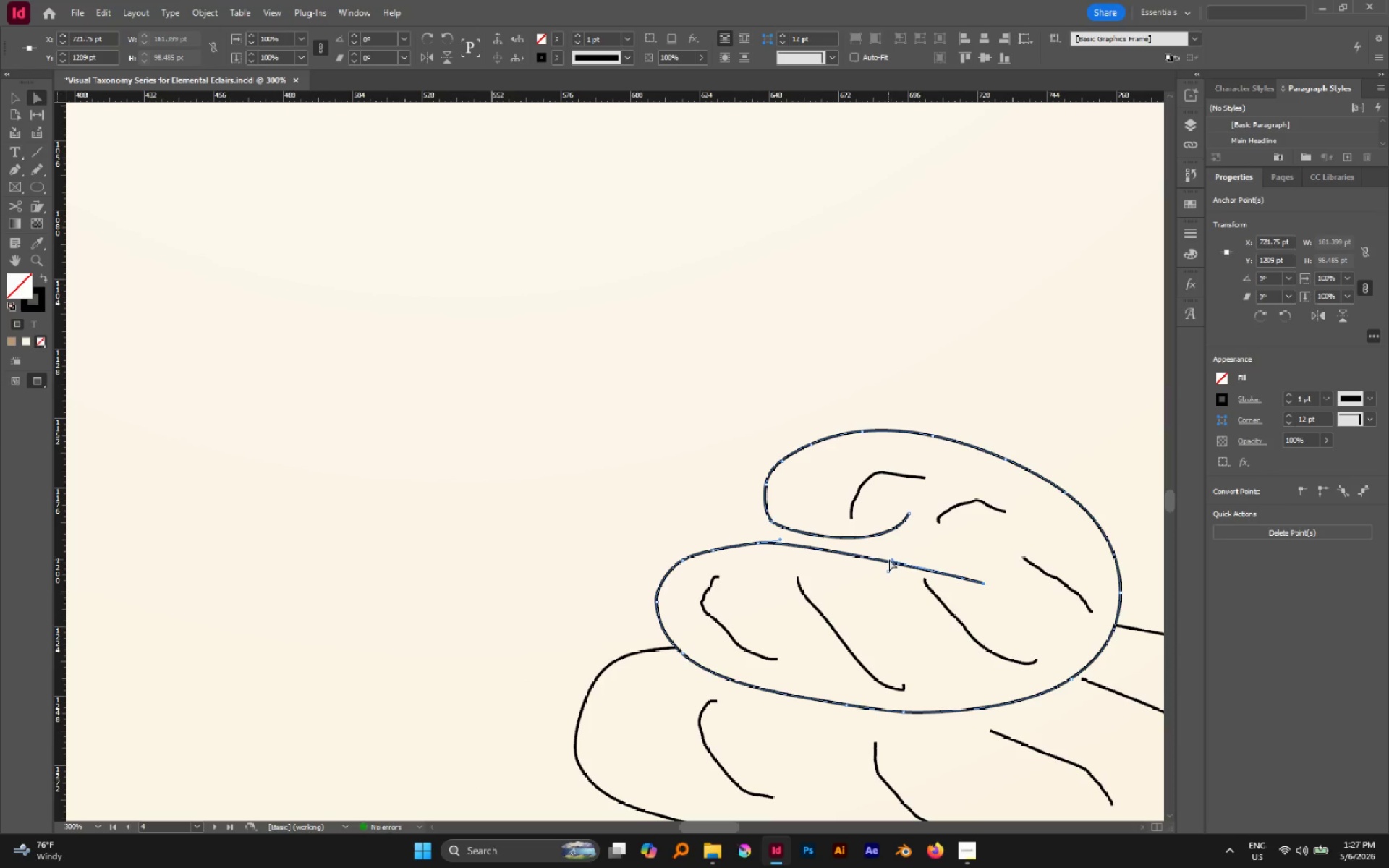 
left_click_drag(start_coordinate=[891, 559], to_coordinate=[940, 523])
 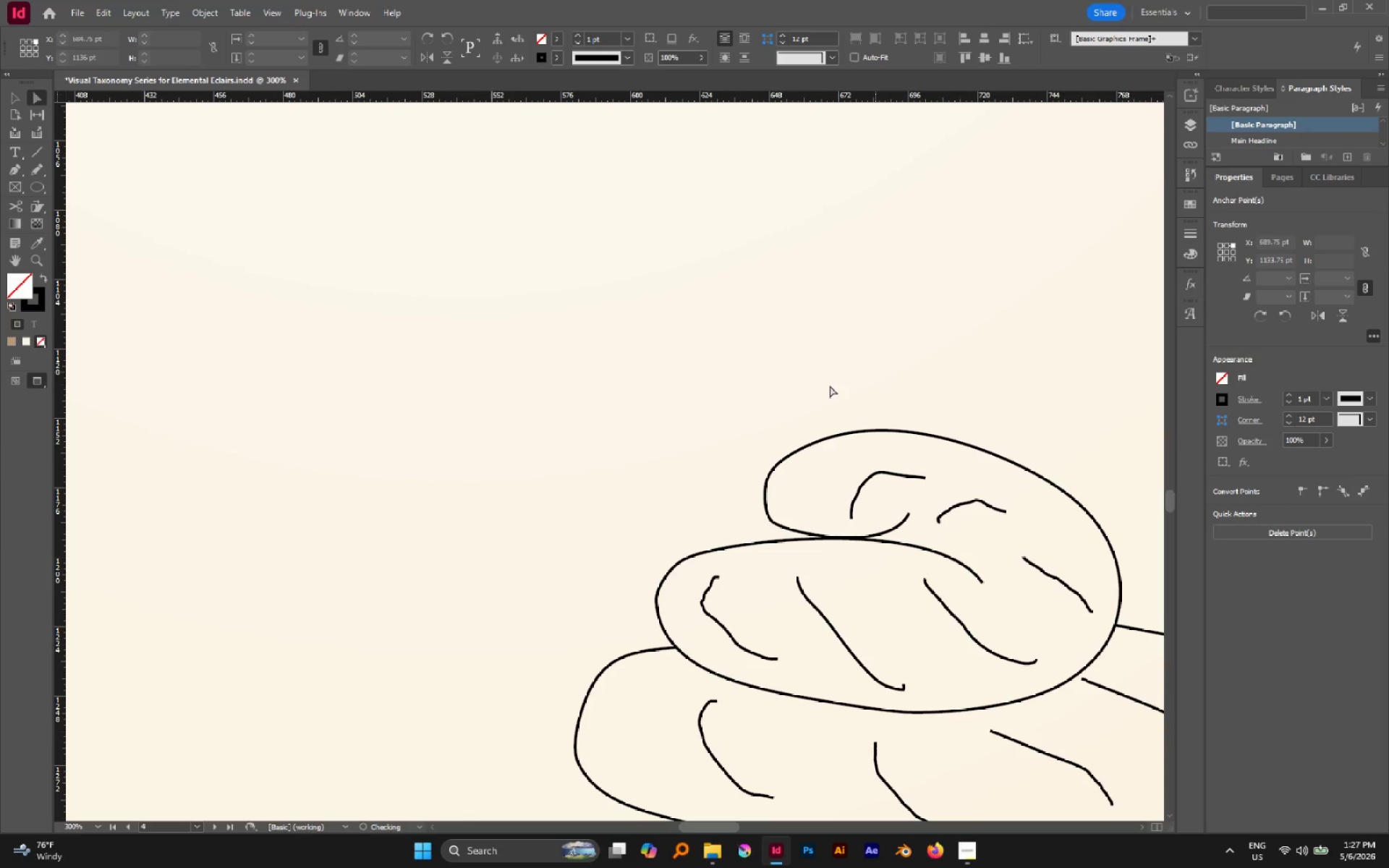 
hold_key(key=AltLeft, duration=0.52)
scroll: coordinate [789, 403], scroll_direction: down, amount: 2.0
 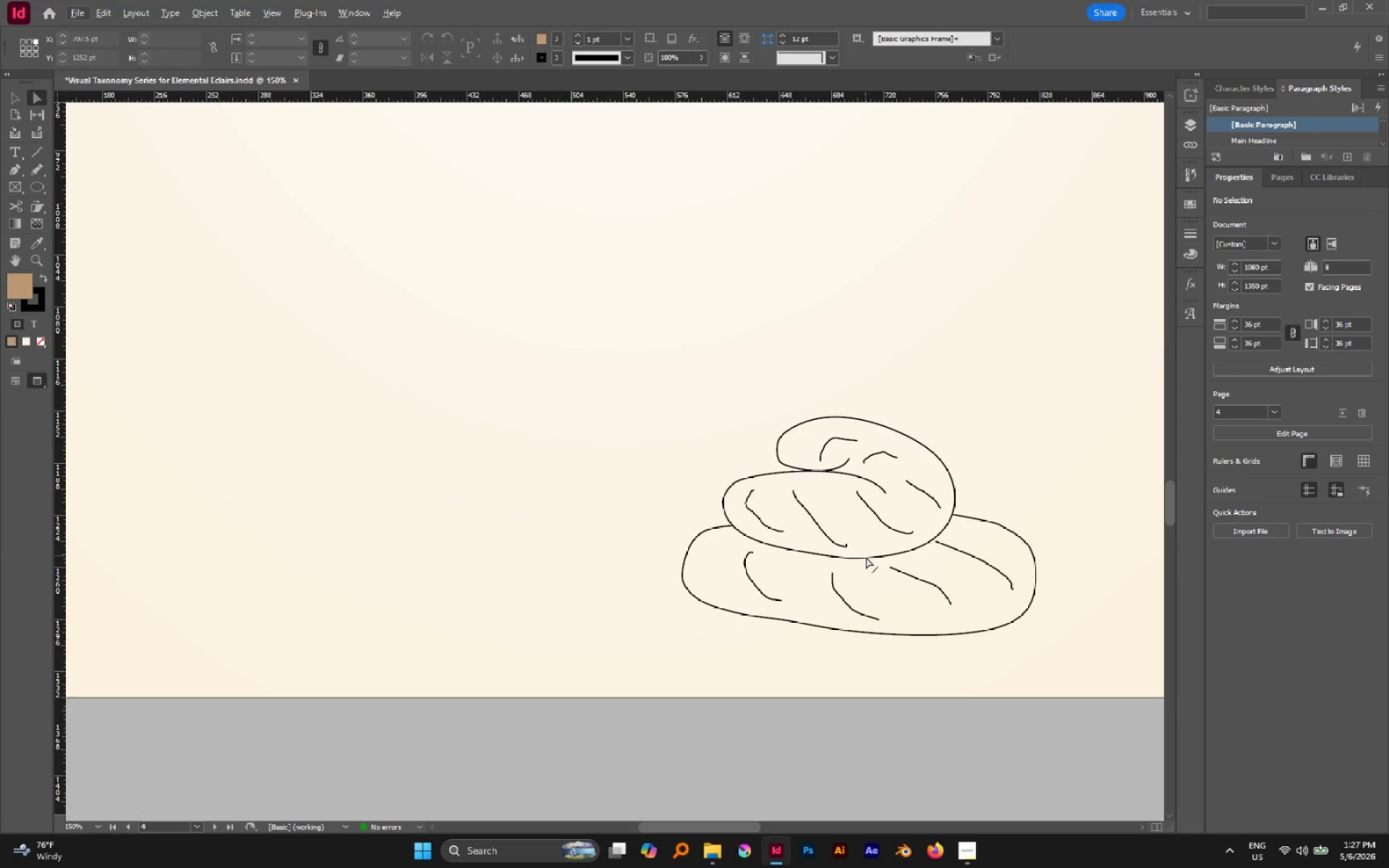 
hold_key(key=AltLeft, duration=1.0)
left_click([989, 524])
 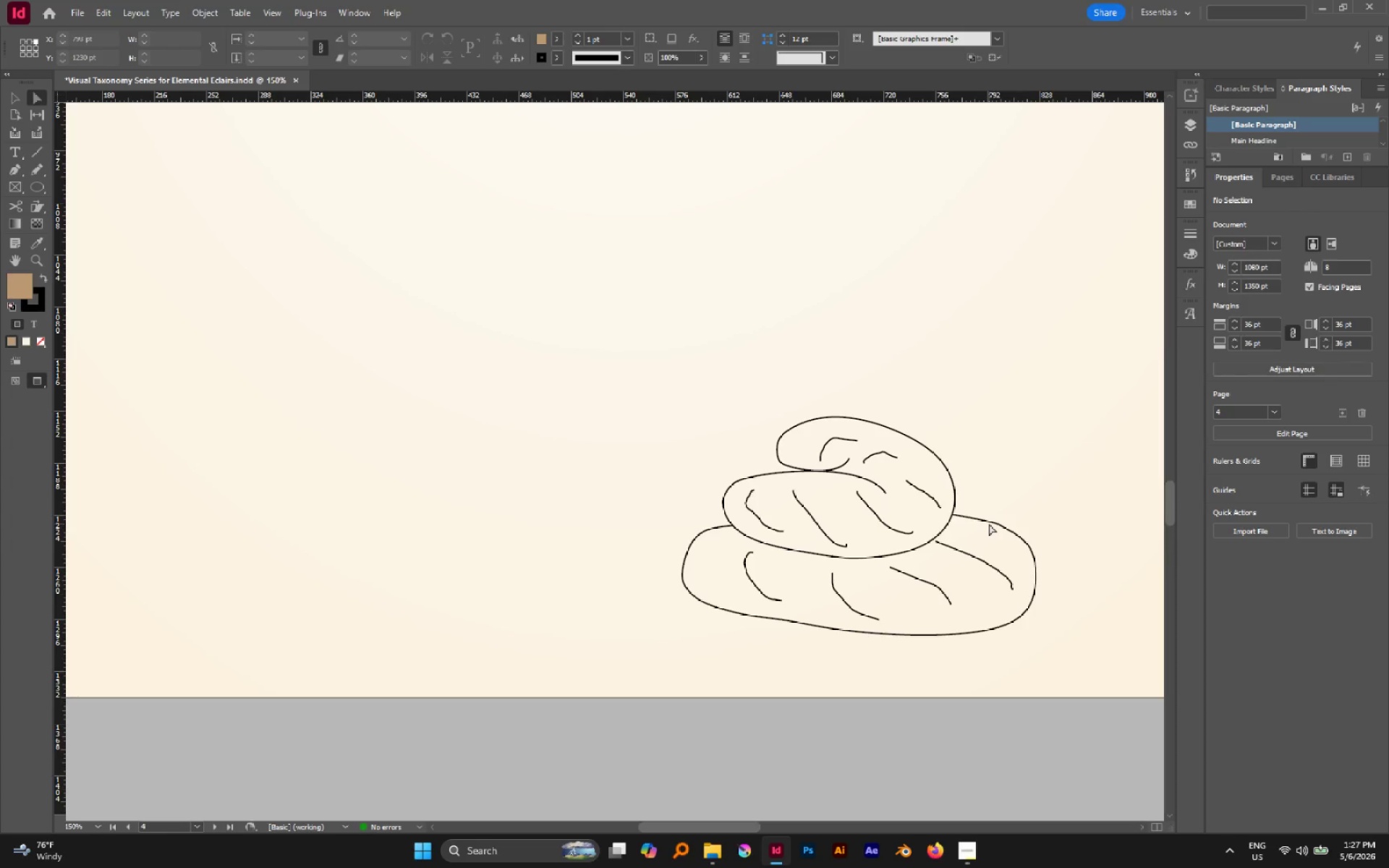 
hold_key(key=AltLeft, duration=1.05)
left_click([988, 522])
 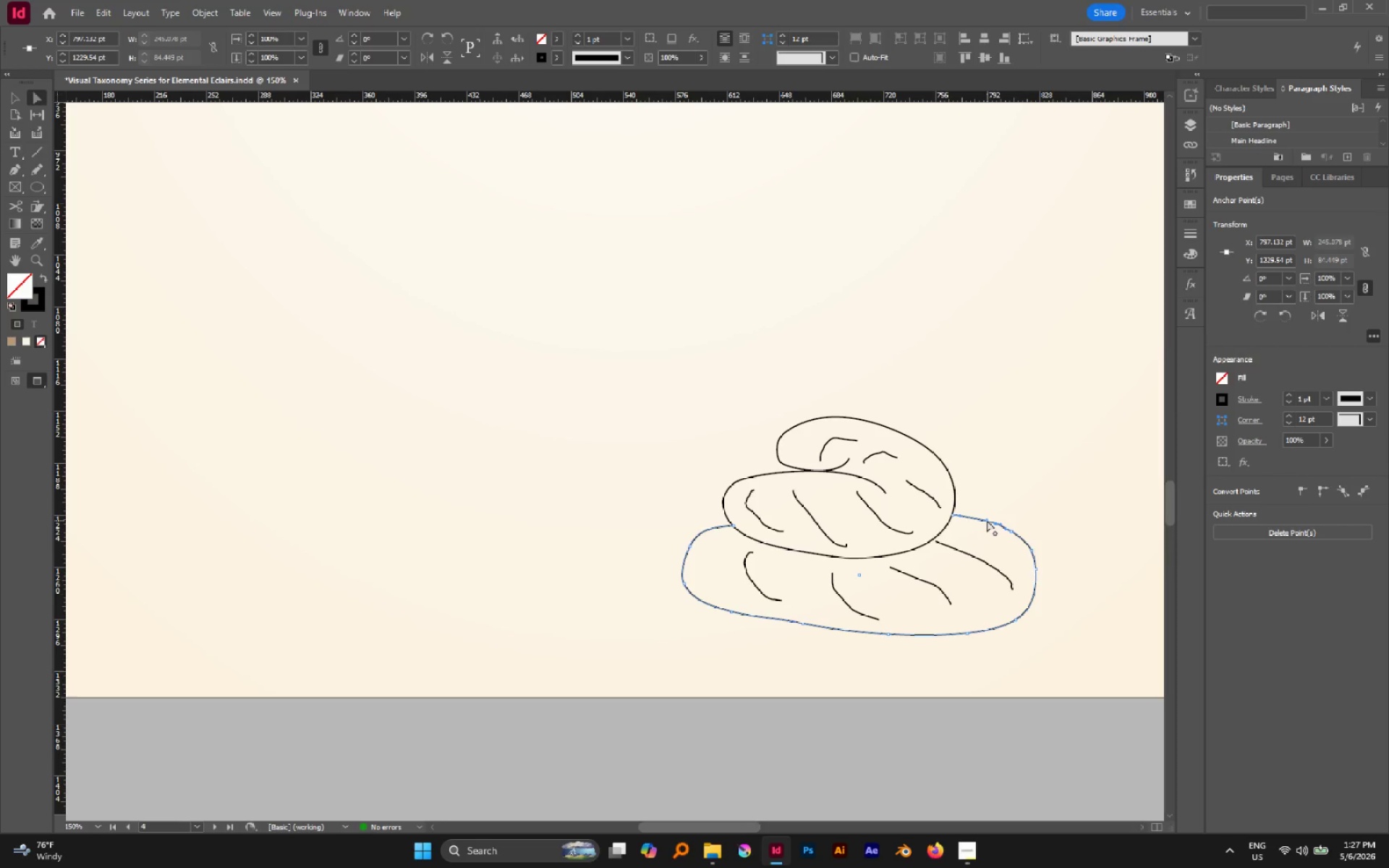 
key(Delete)
 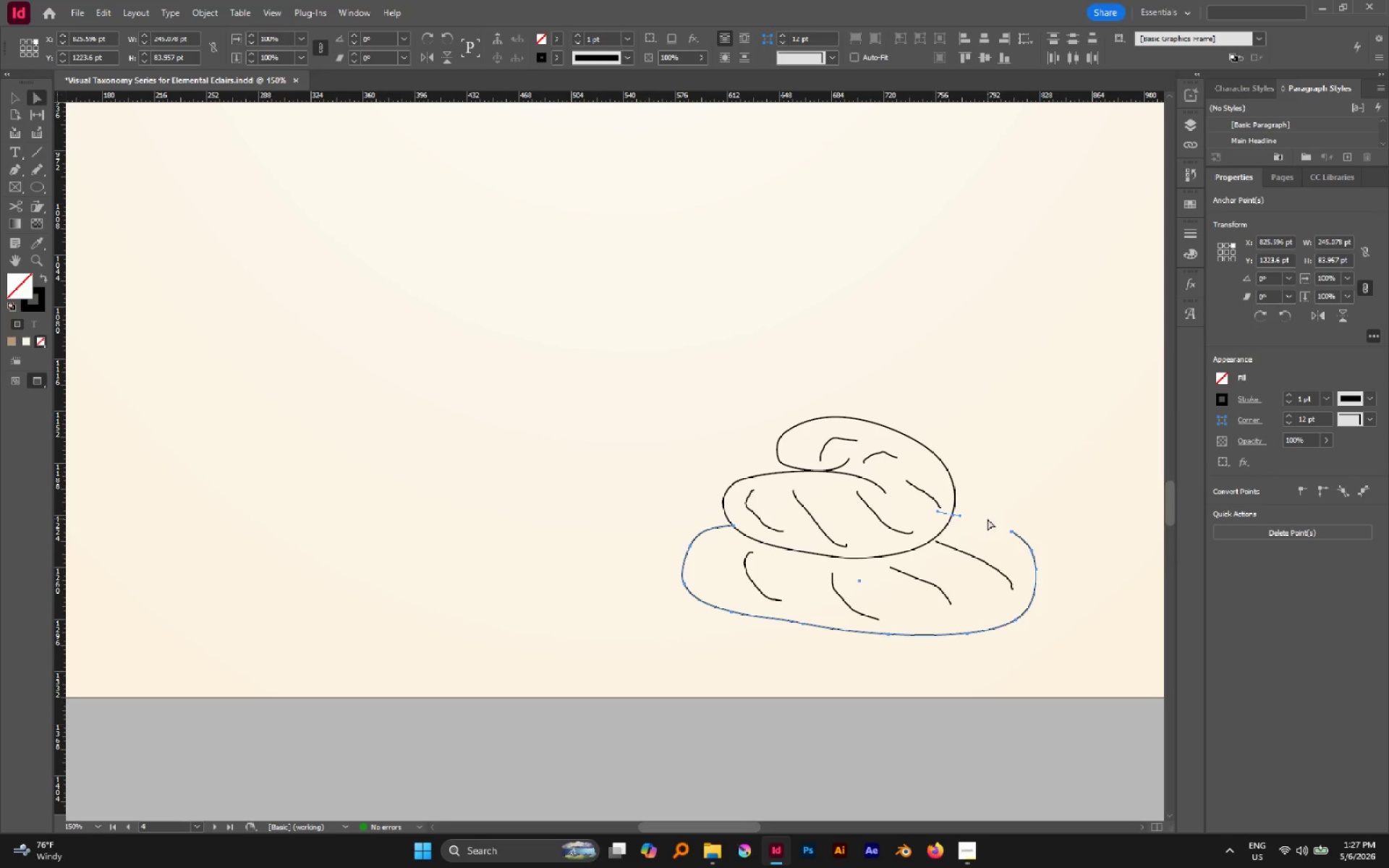 
key(Delete)
 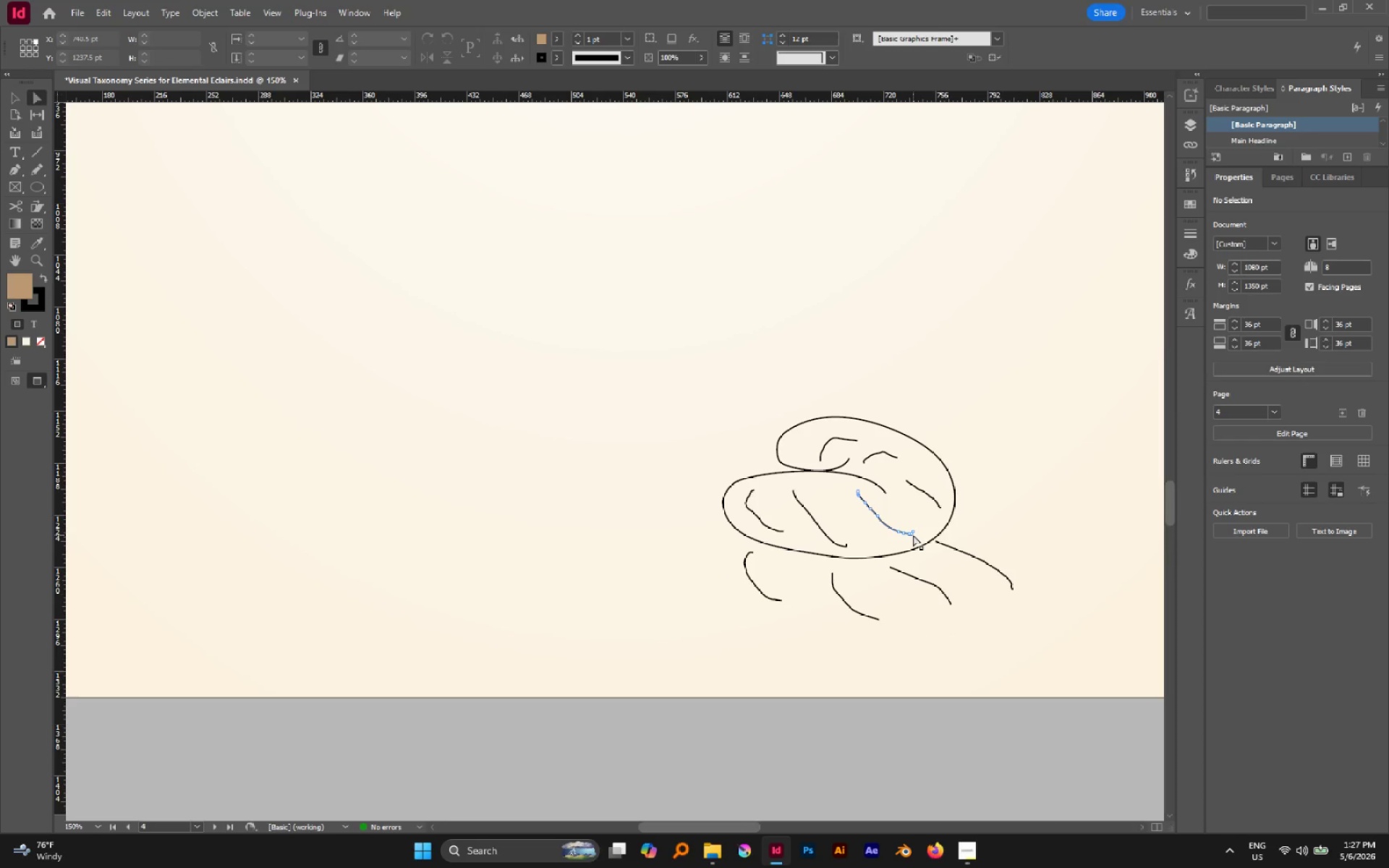 
key(P)
 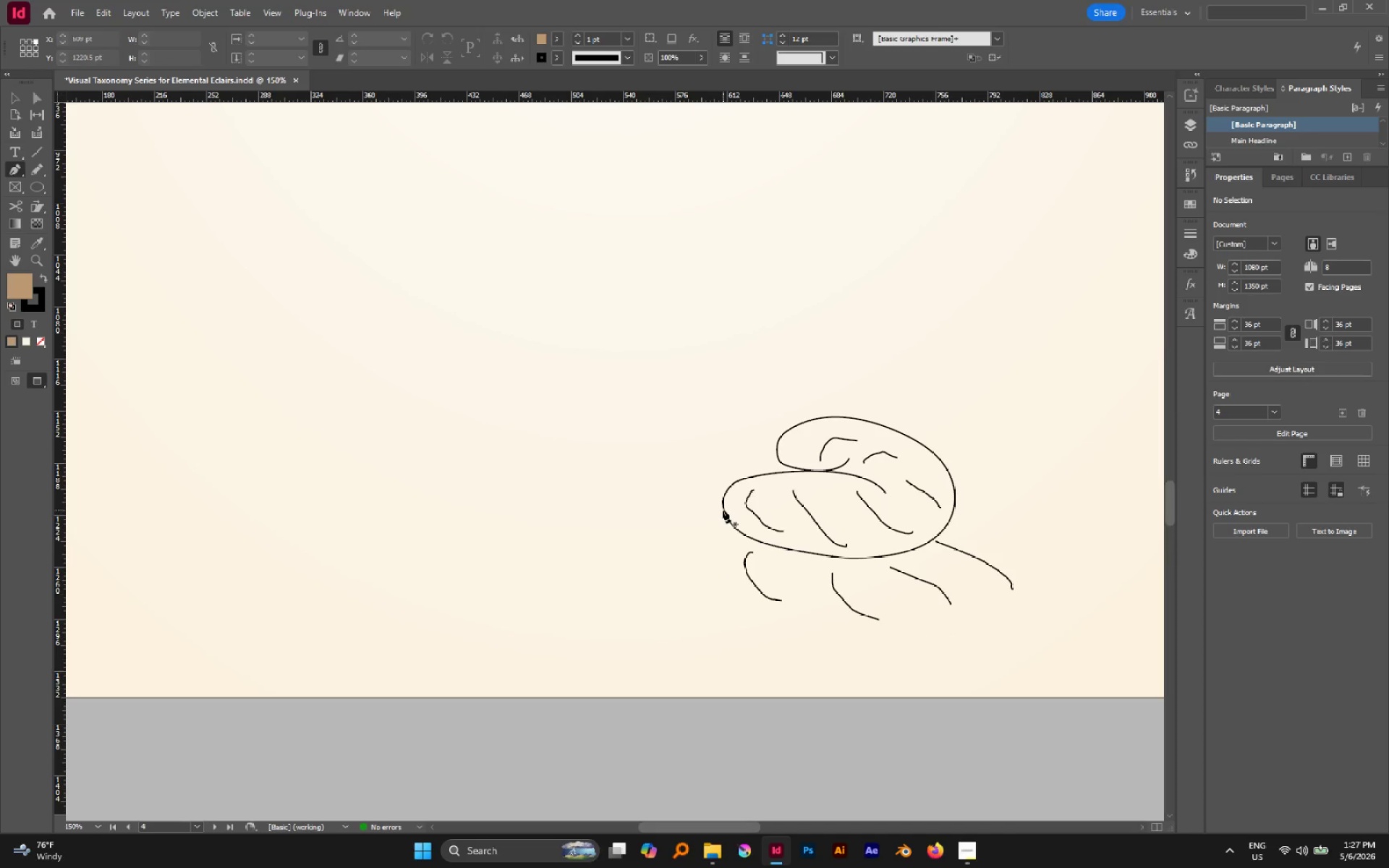 
left_click([723, 509])
 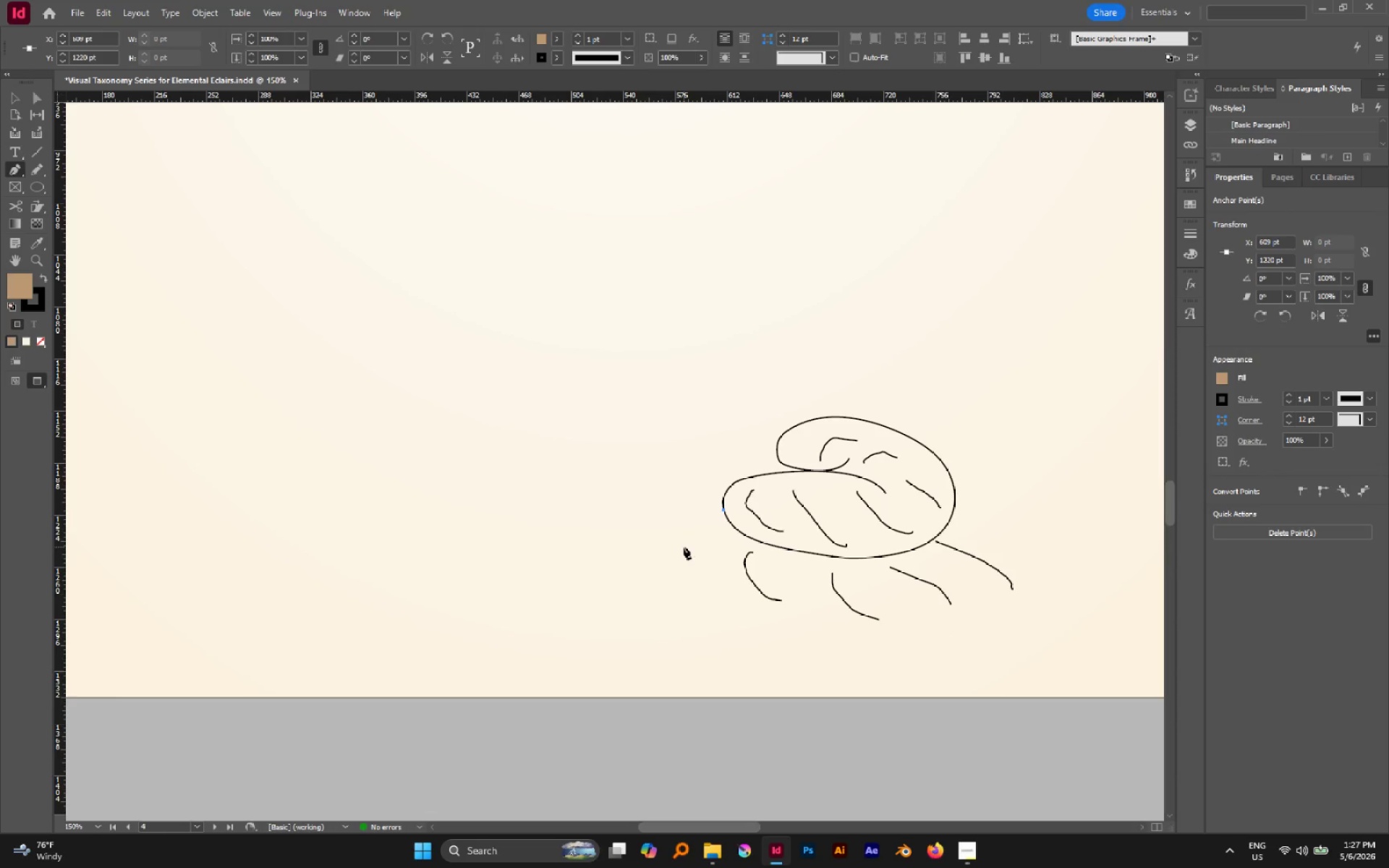 
left_click_drag(start_coordinate=[685, 542], to_coordinate=[676, 627])
 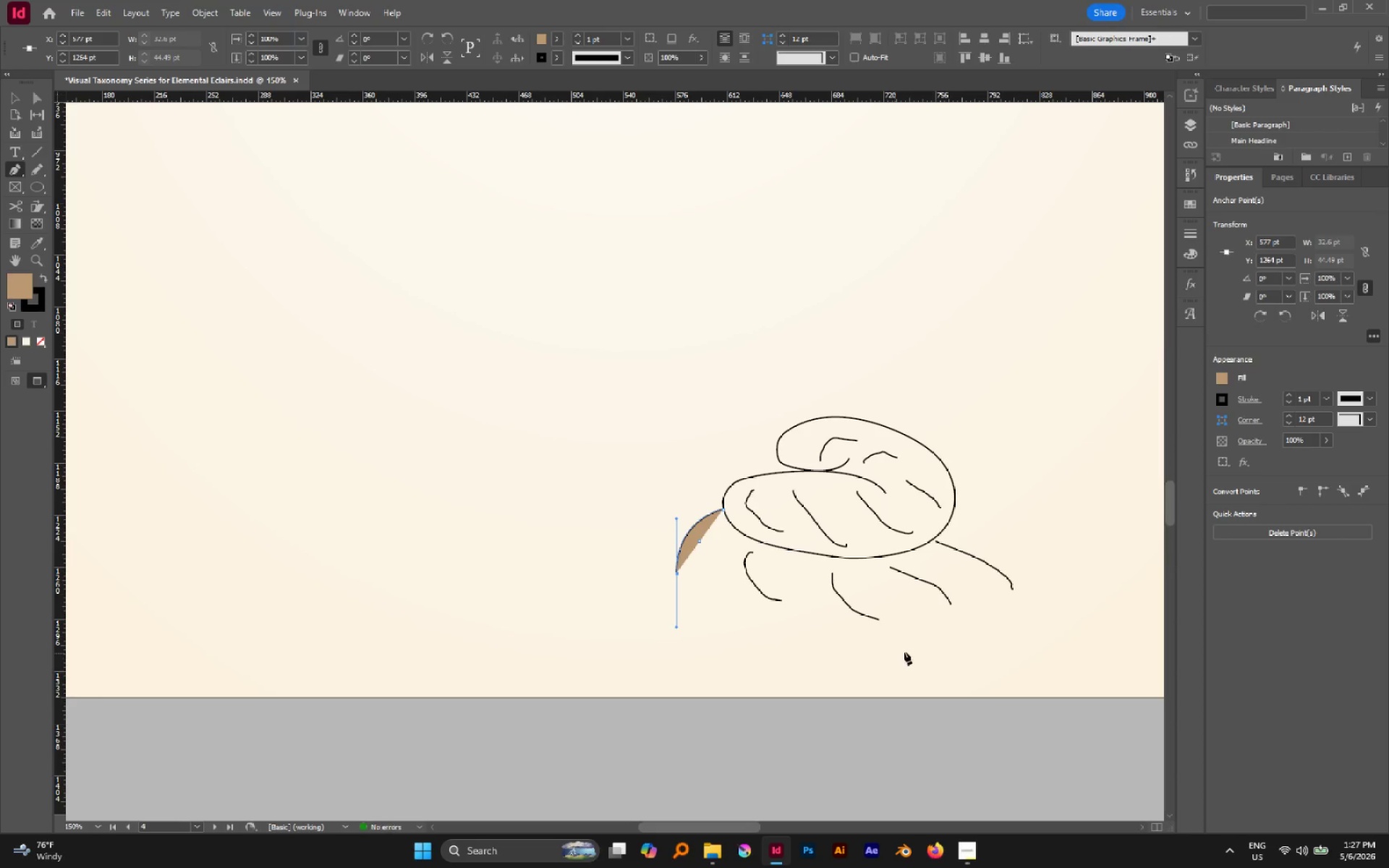 
hold_key(key=Space, duration=1.23)
 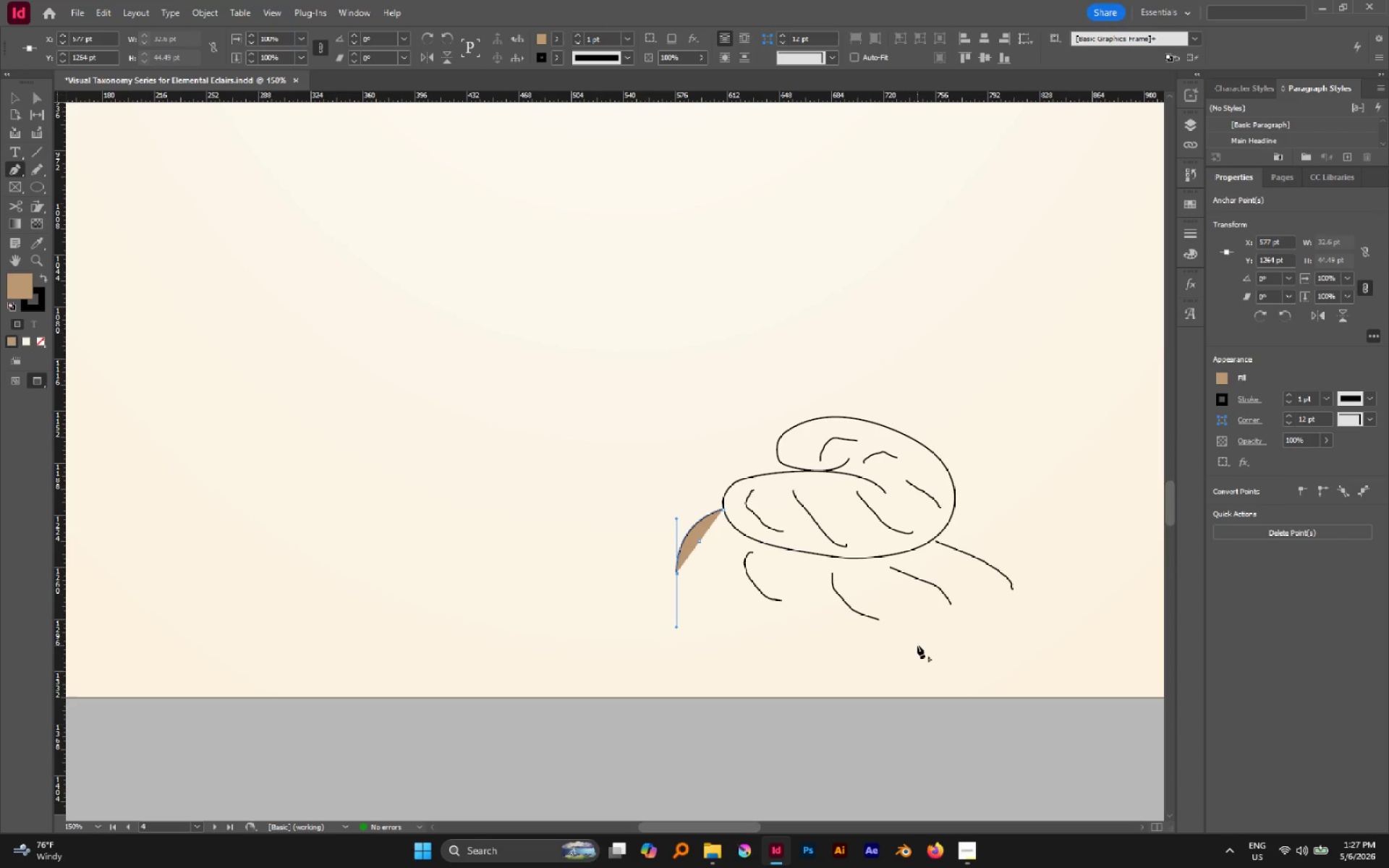 
hold_key(key=Space, duration=1.61)
 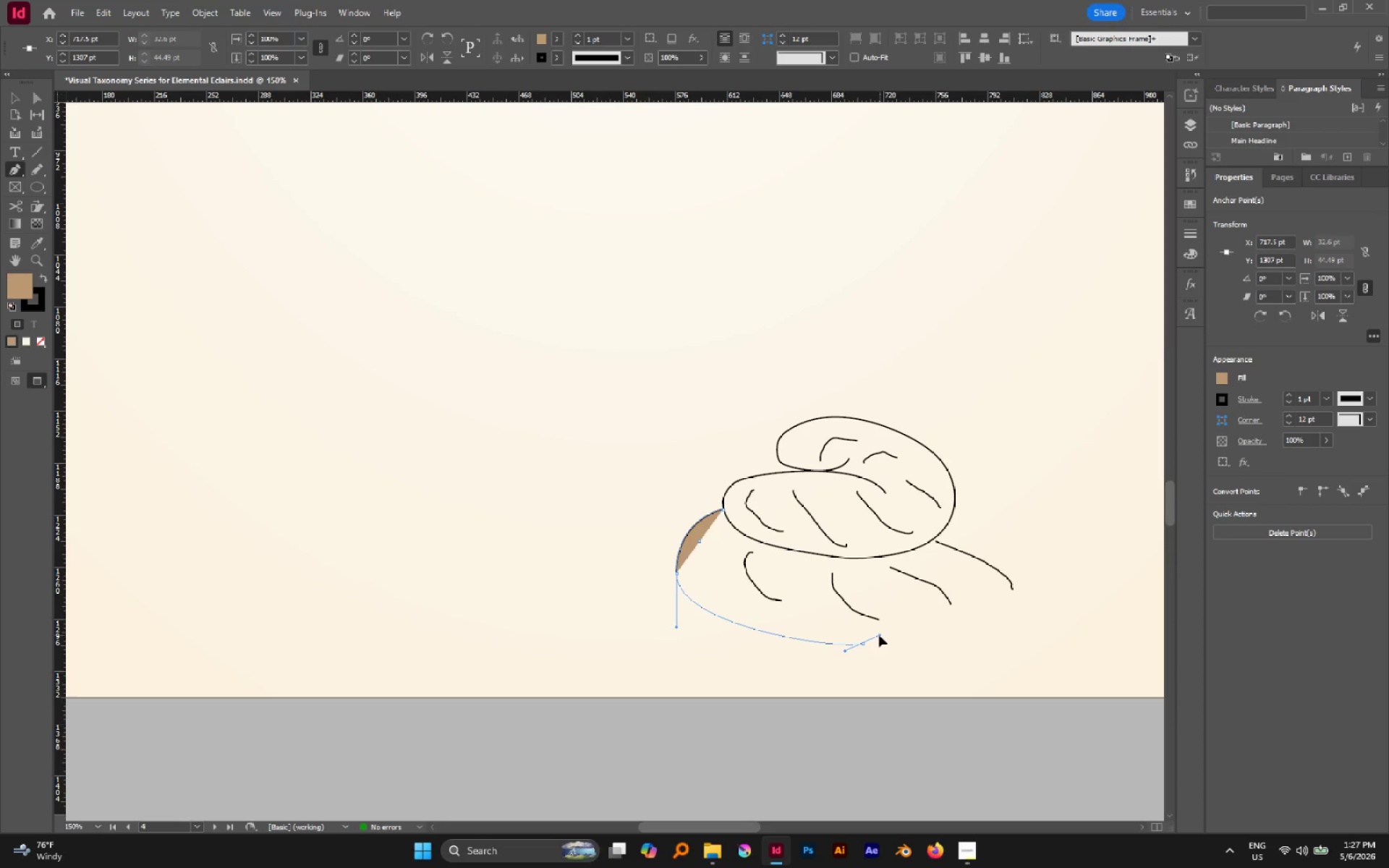 
left_click_drag(start_coordinate=[918, 644], to_coordinate=[919, 650])
 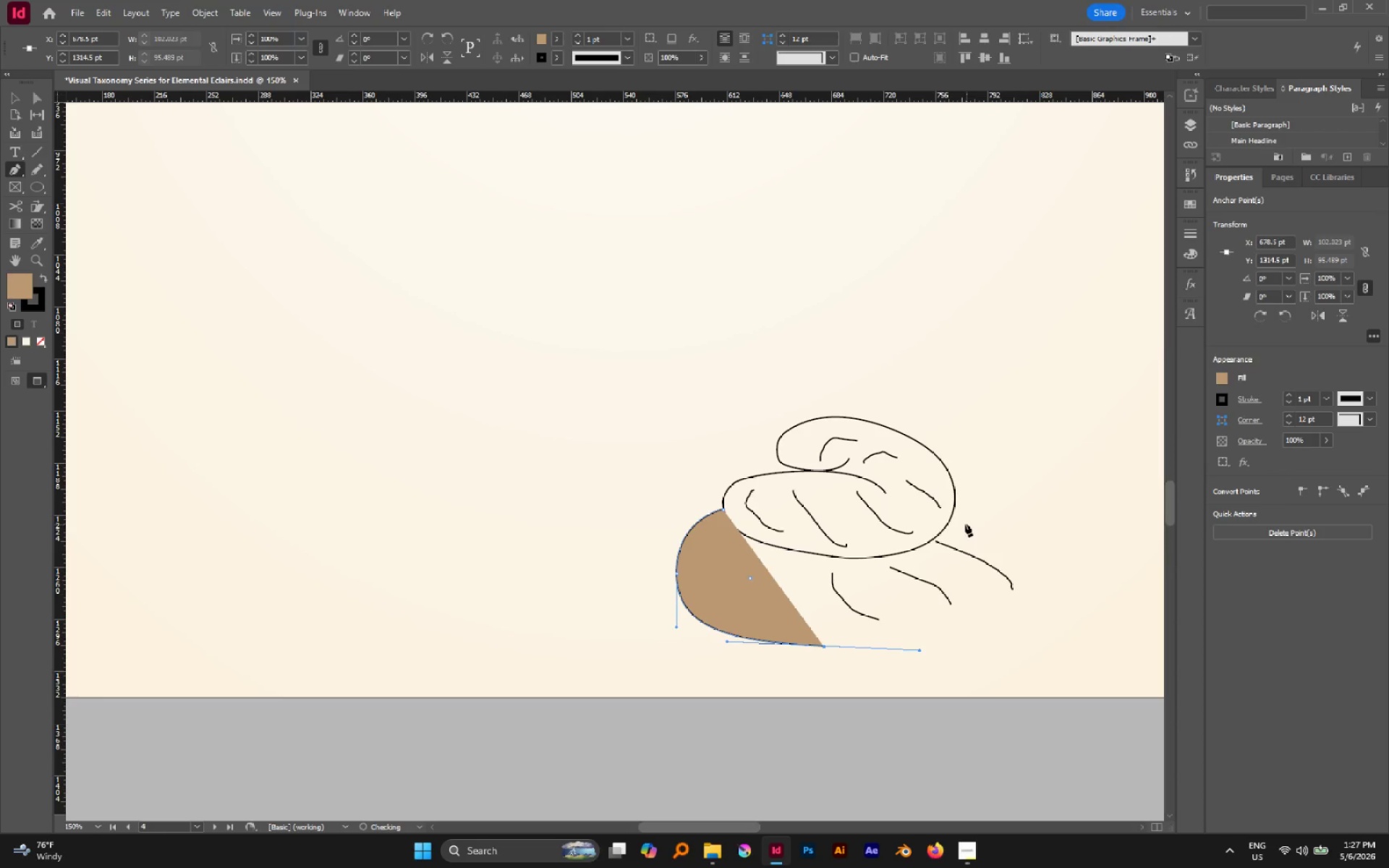 
hold_key(key=Space, duration=0.98)
 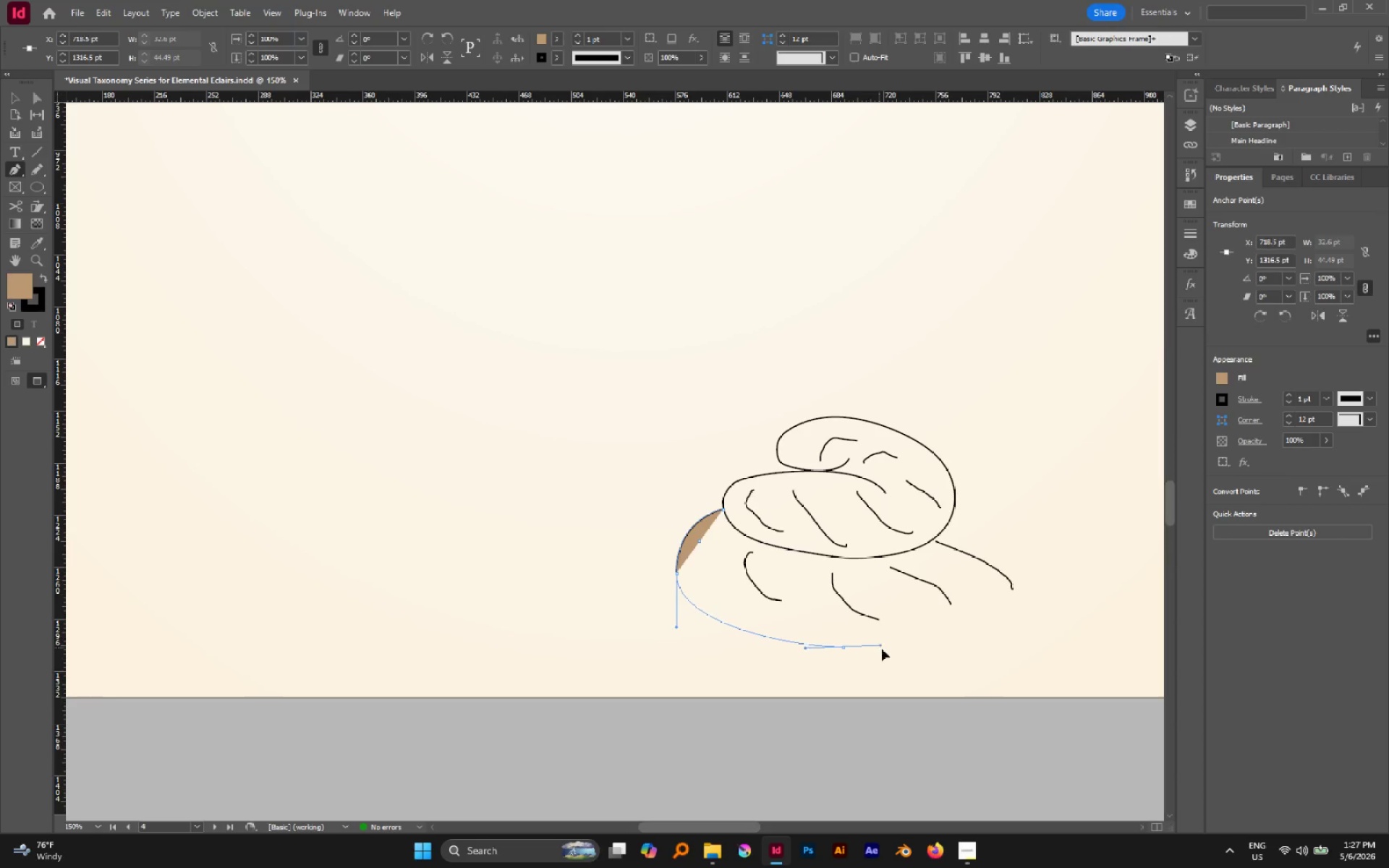 
hold_key(key=Space, duration=1.5)
 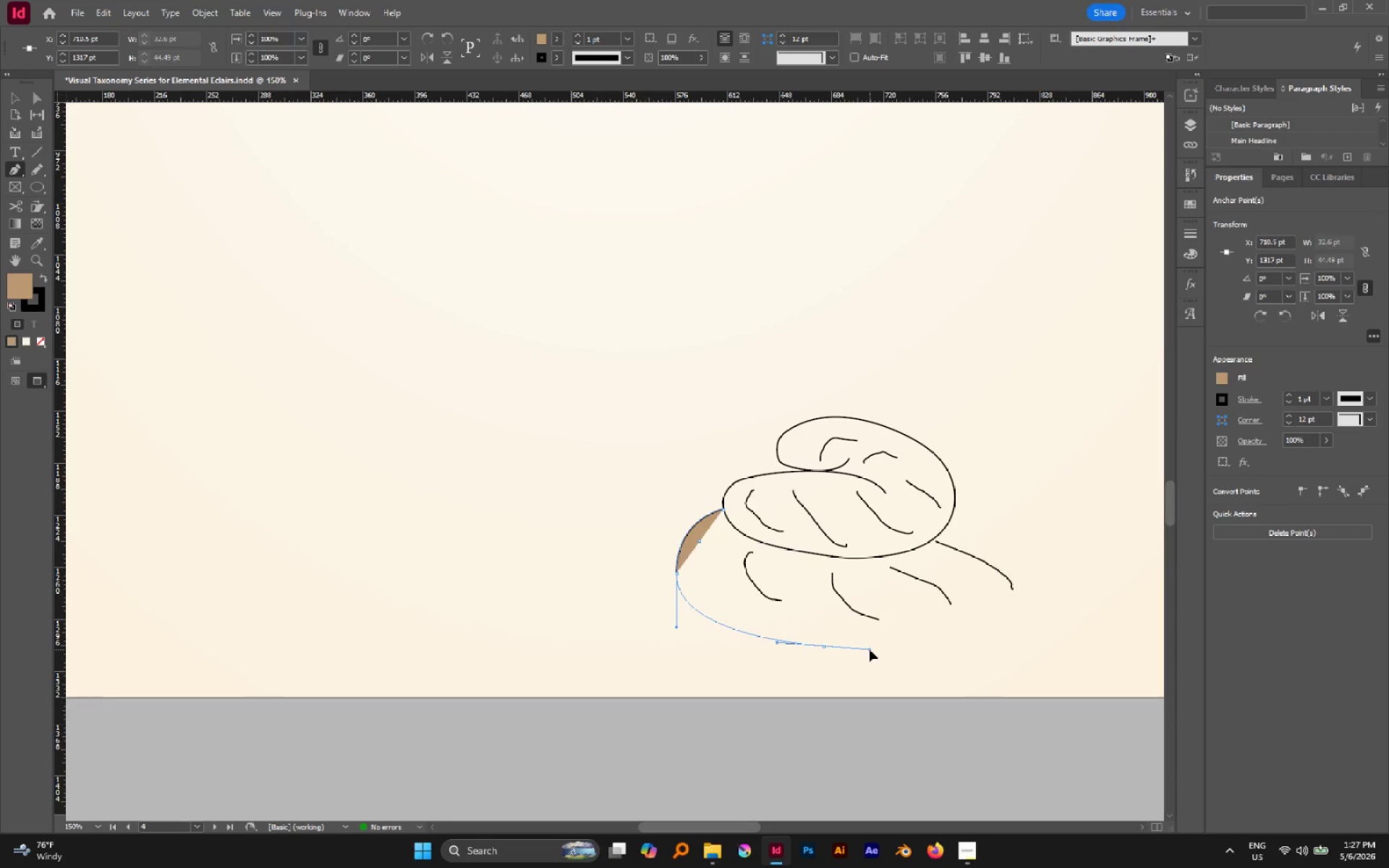 
key(Space)
 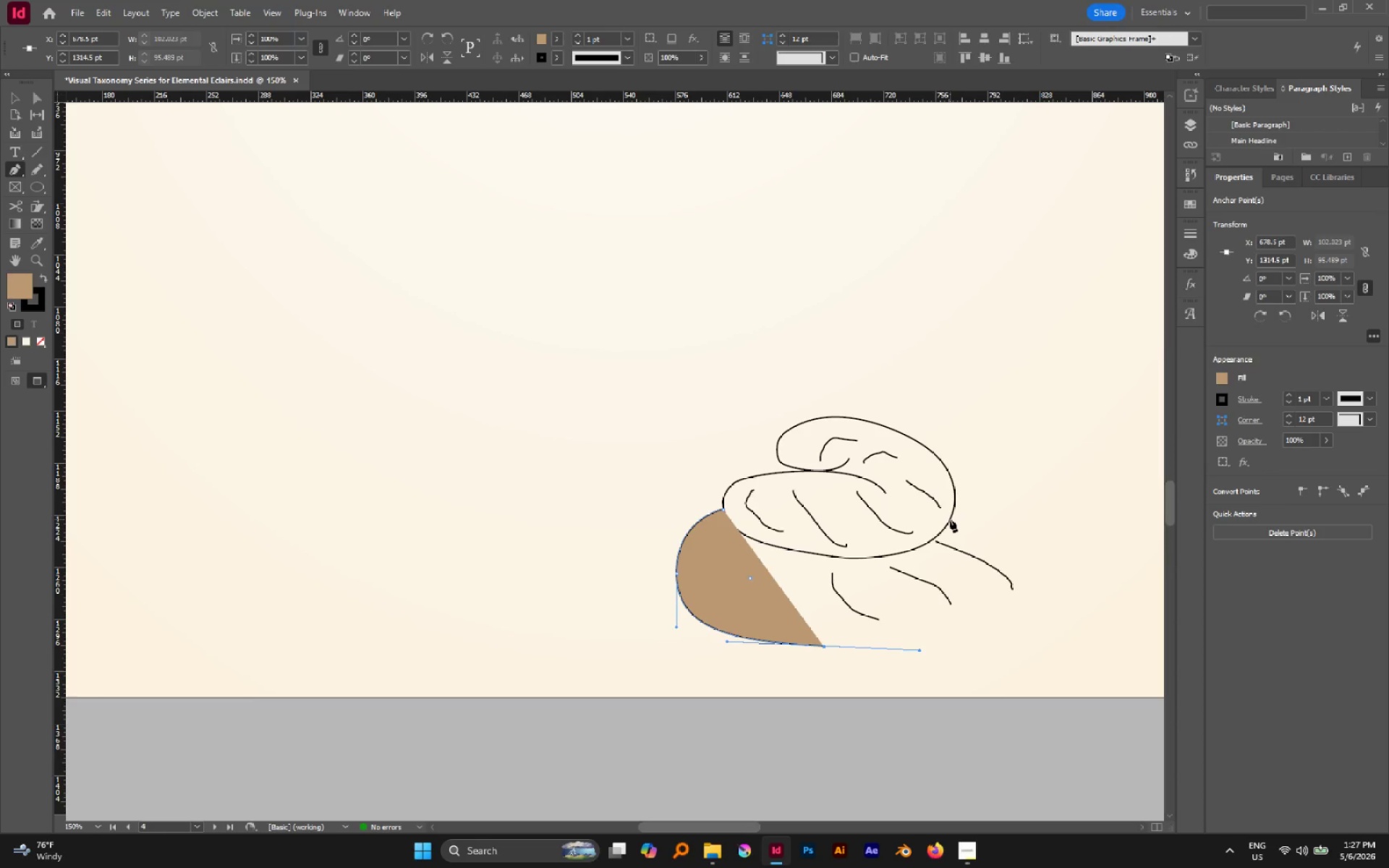 
left_click_drag(start_coordinate=[951, 516], to_coordinate=[977, 490])
 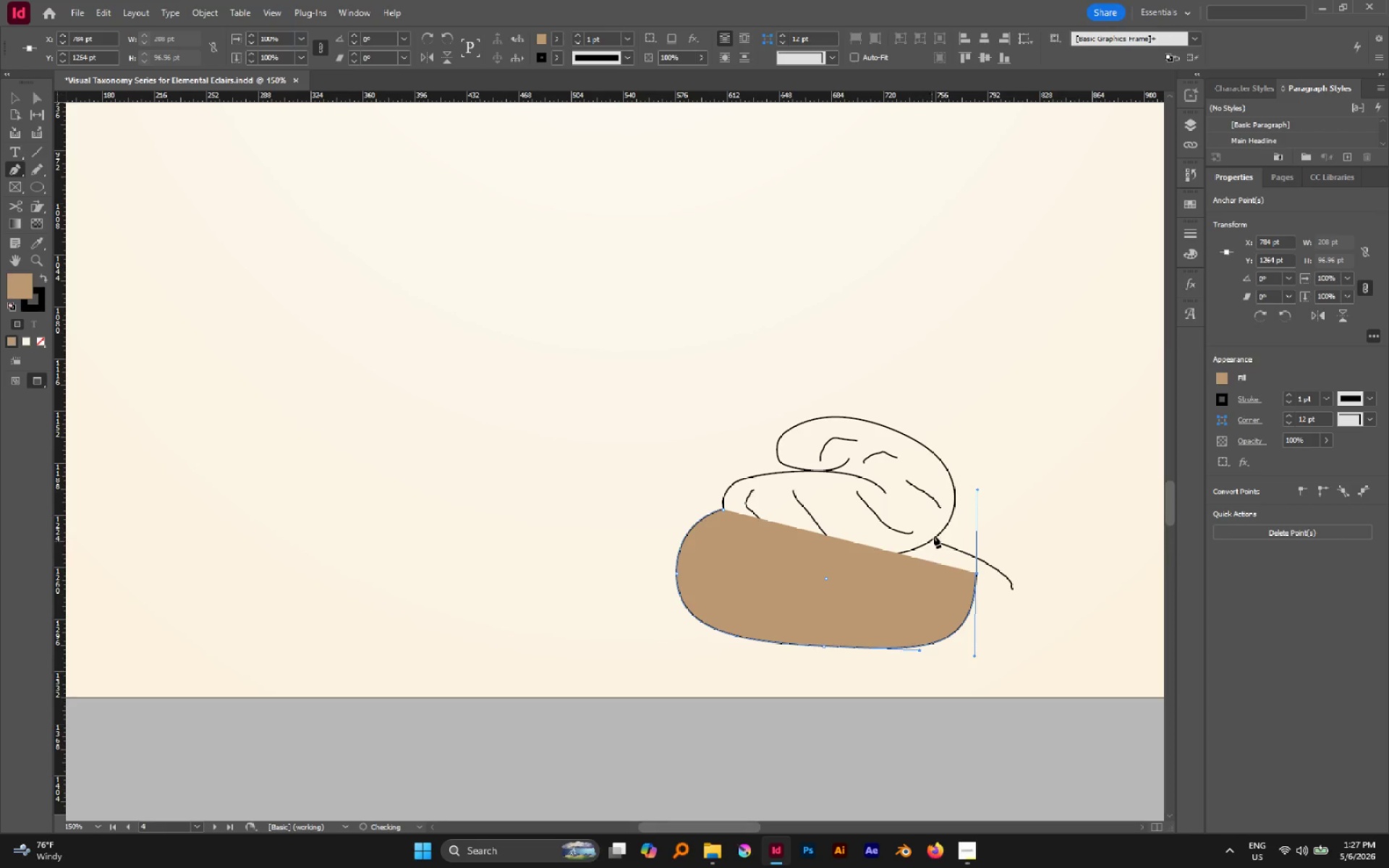 
hold_key(key=Space, duration=0.78)
 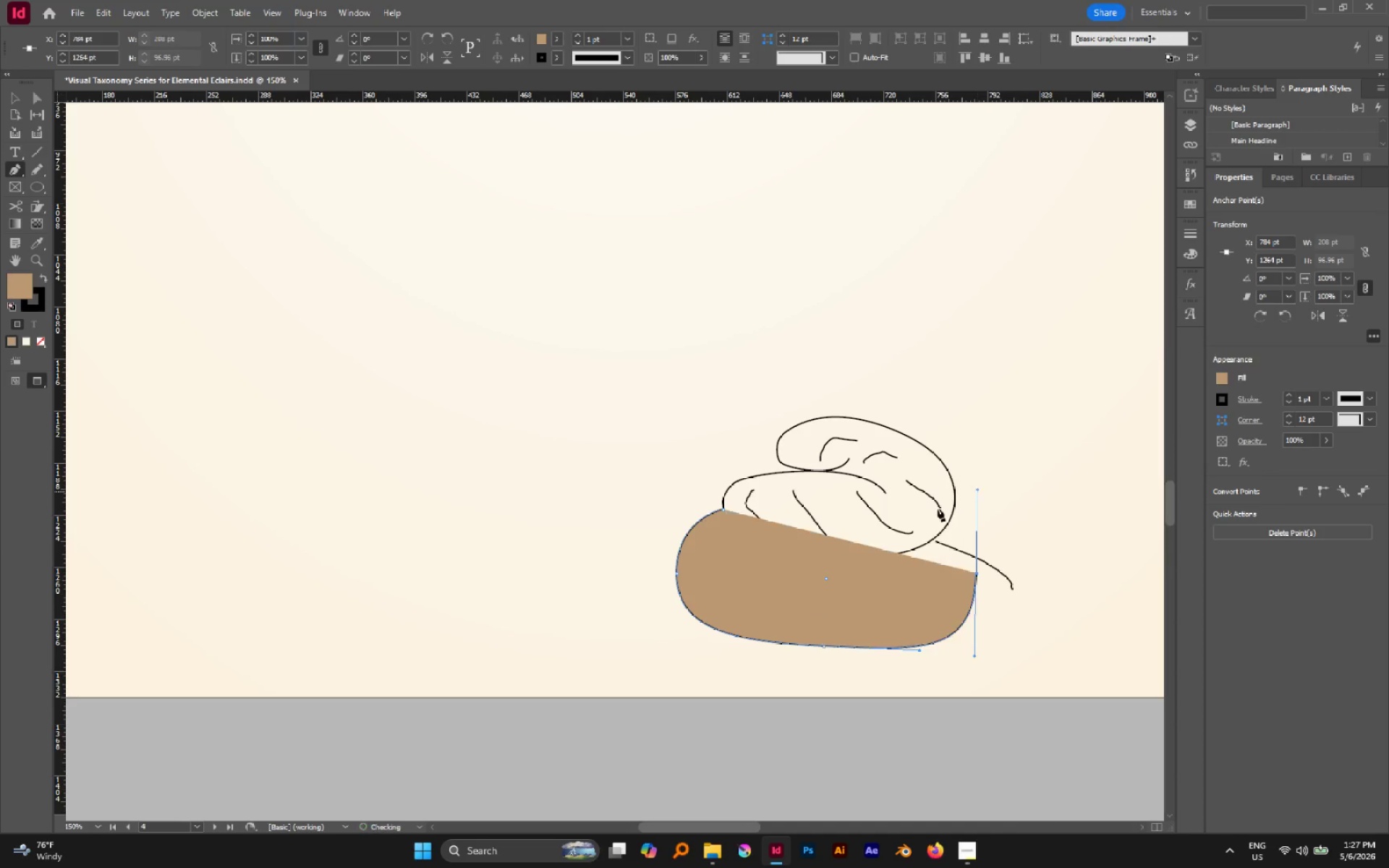 
left_click([940, 530])
 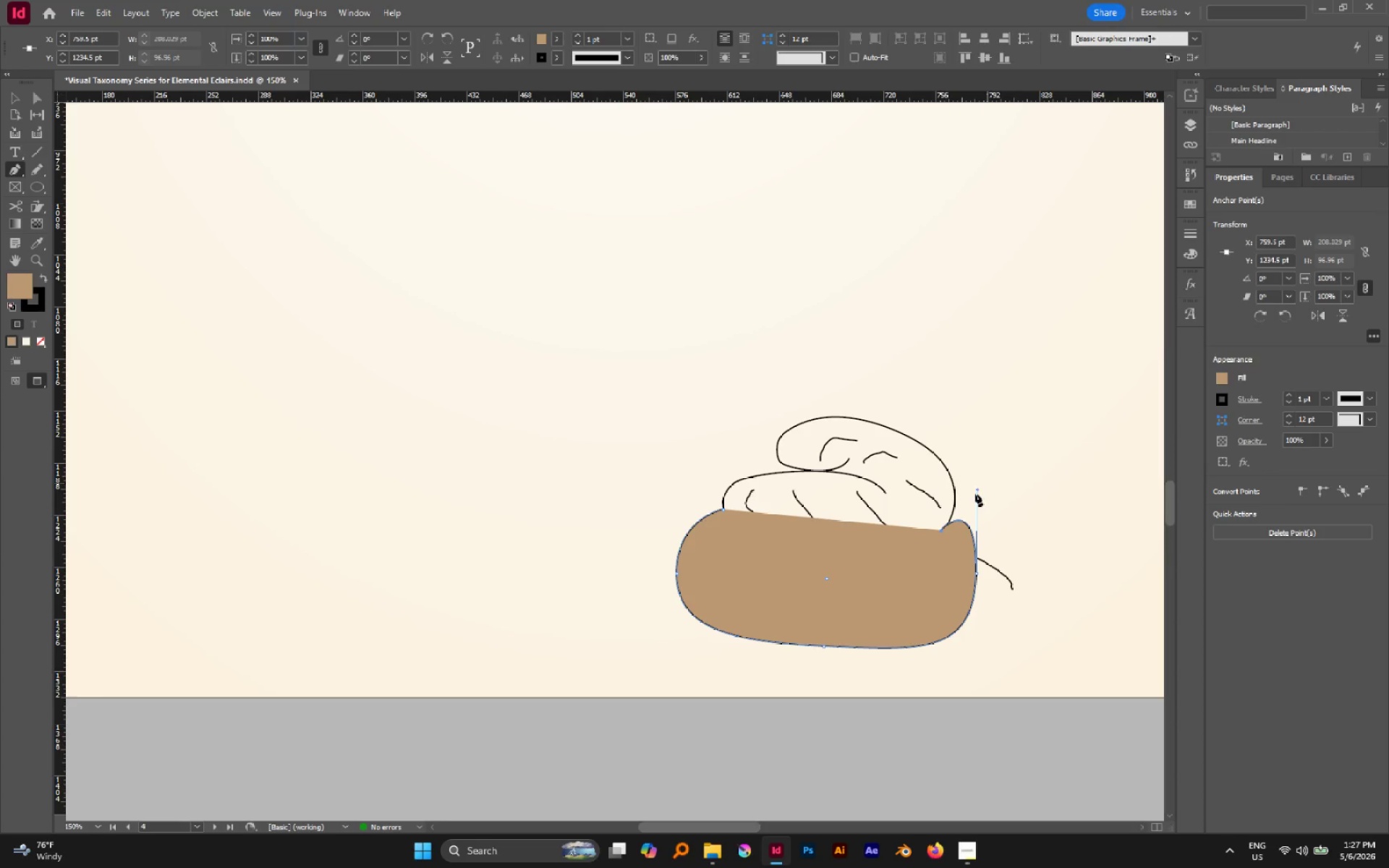 
hold_key(key=ControlLeft, duration=2.2)
left_click([976, 489])
 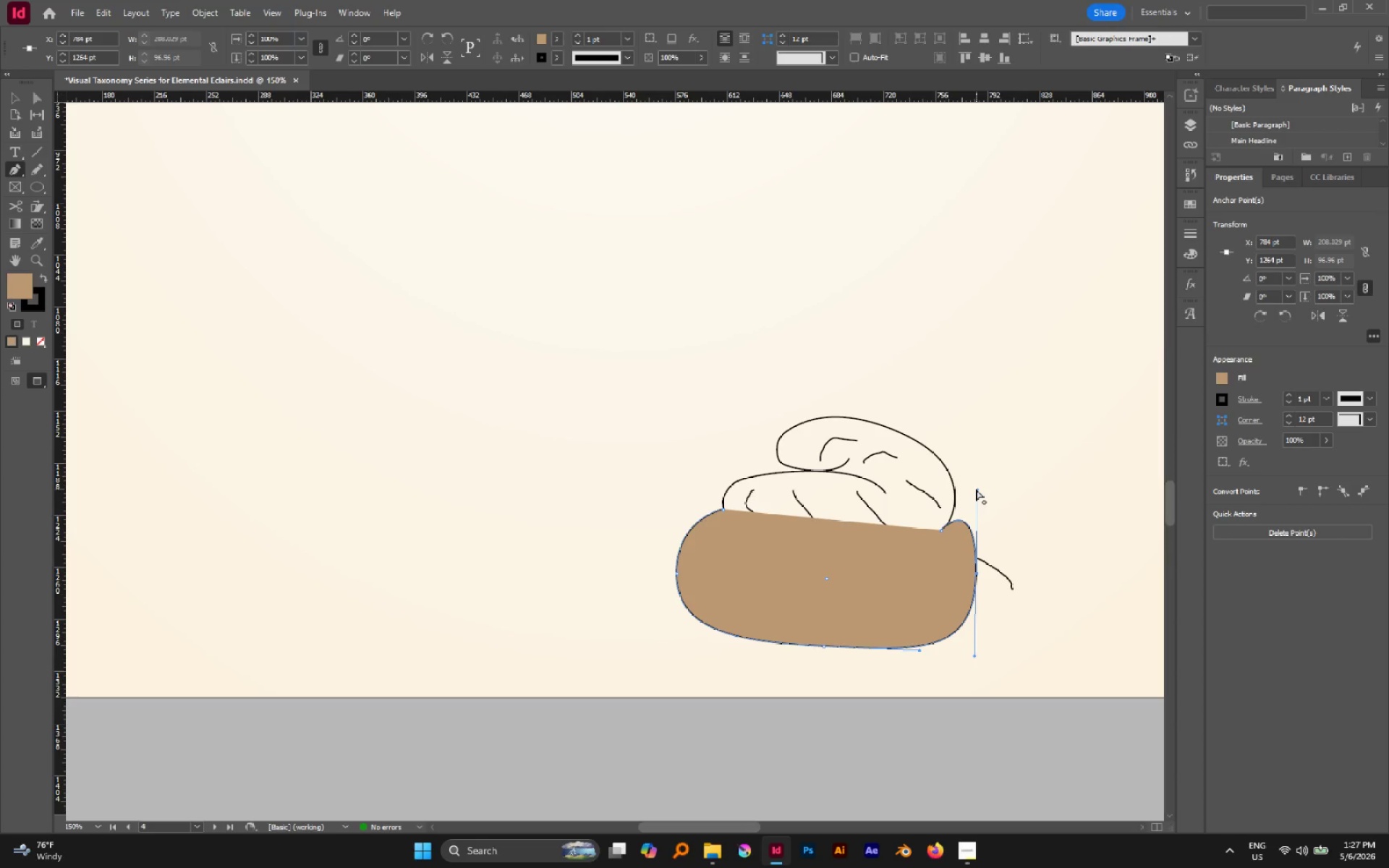 
left_click_drag(start_coordinate=[976, 489], to_coordinate=[977, 533])
 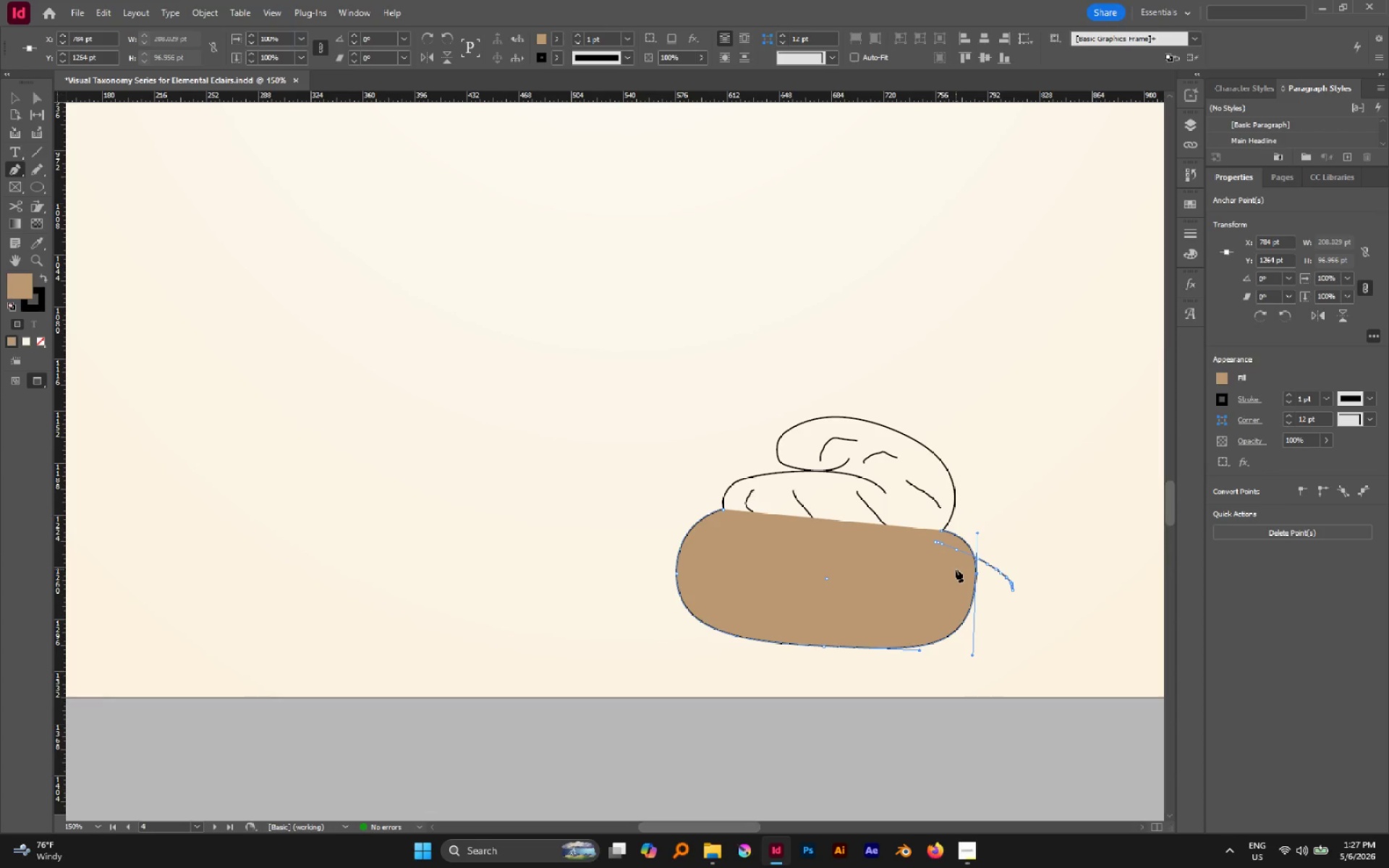 
key(V)
 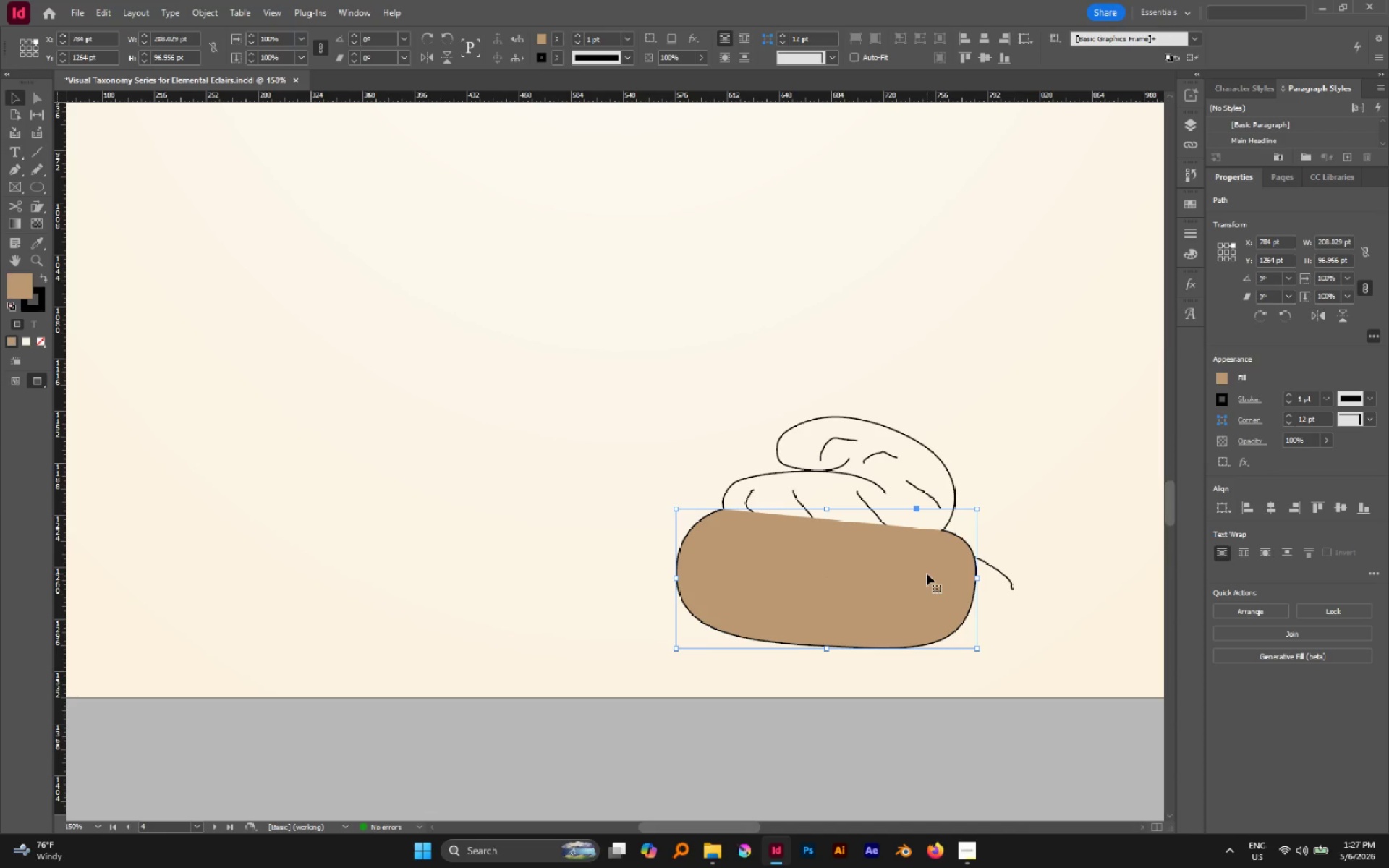 
key(Slash)
 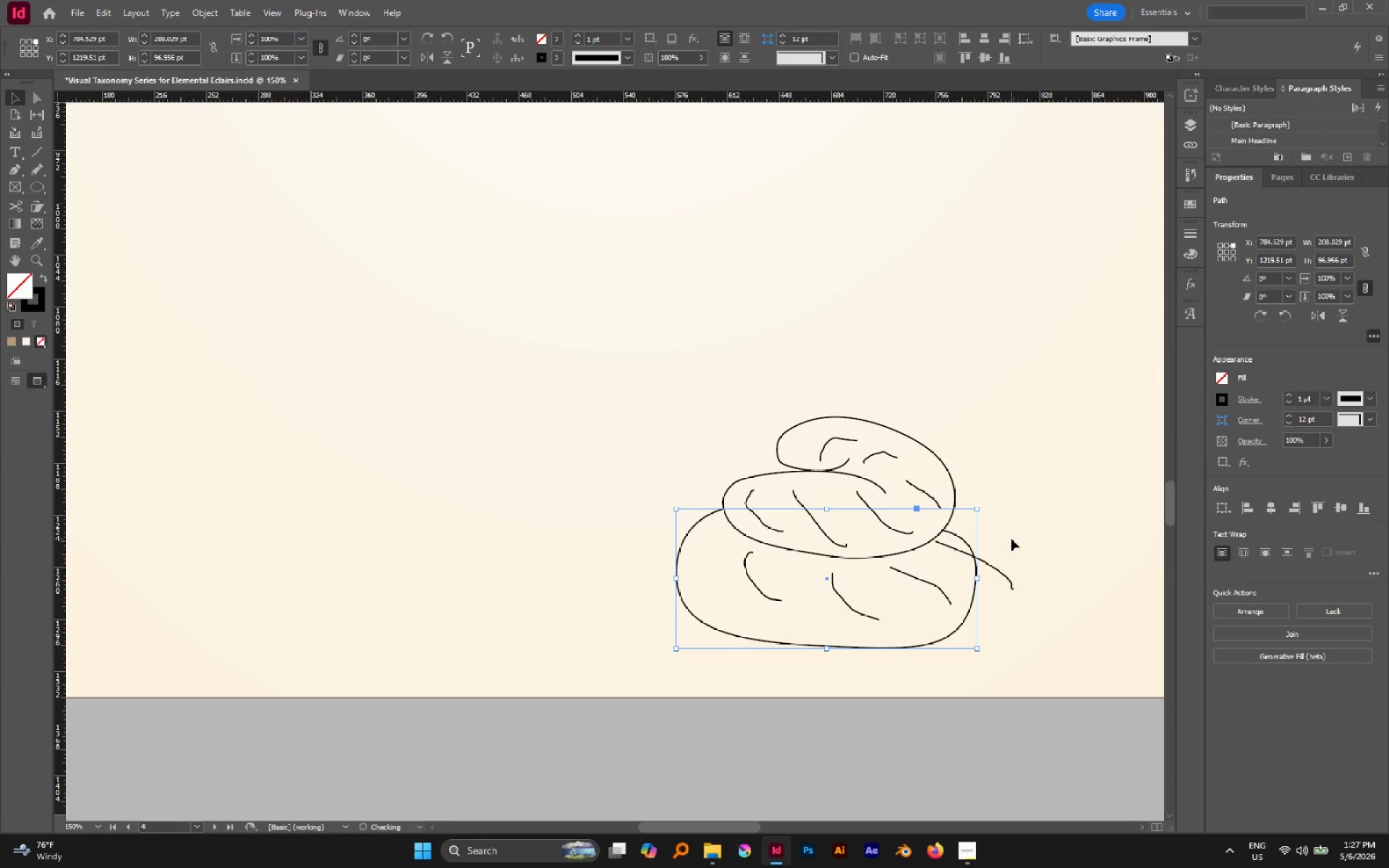 
left_click([1011, 539])
 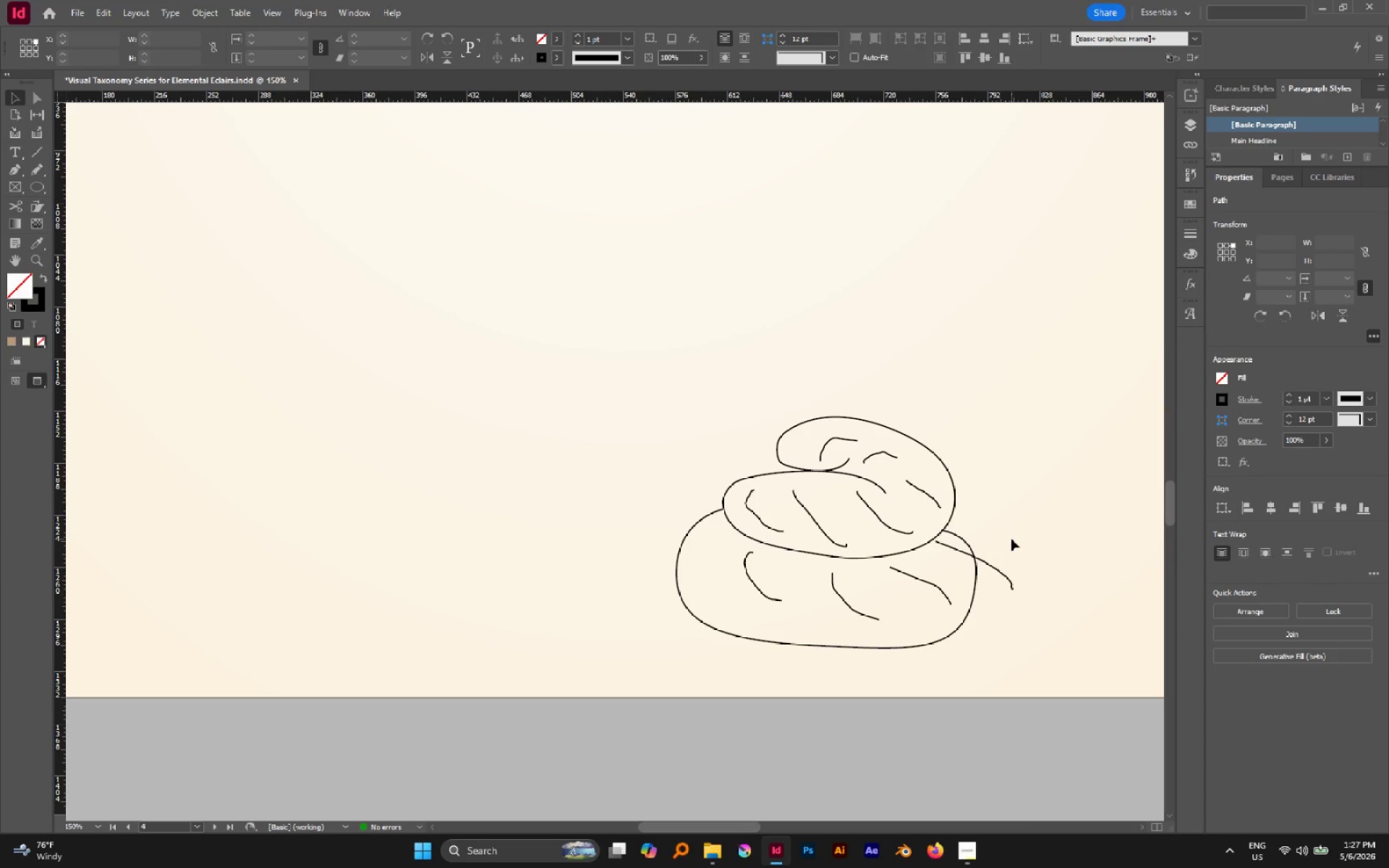 
key(A)
 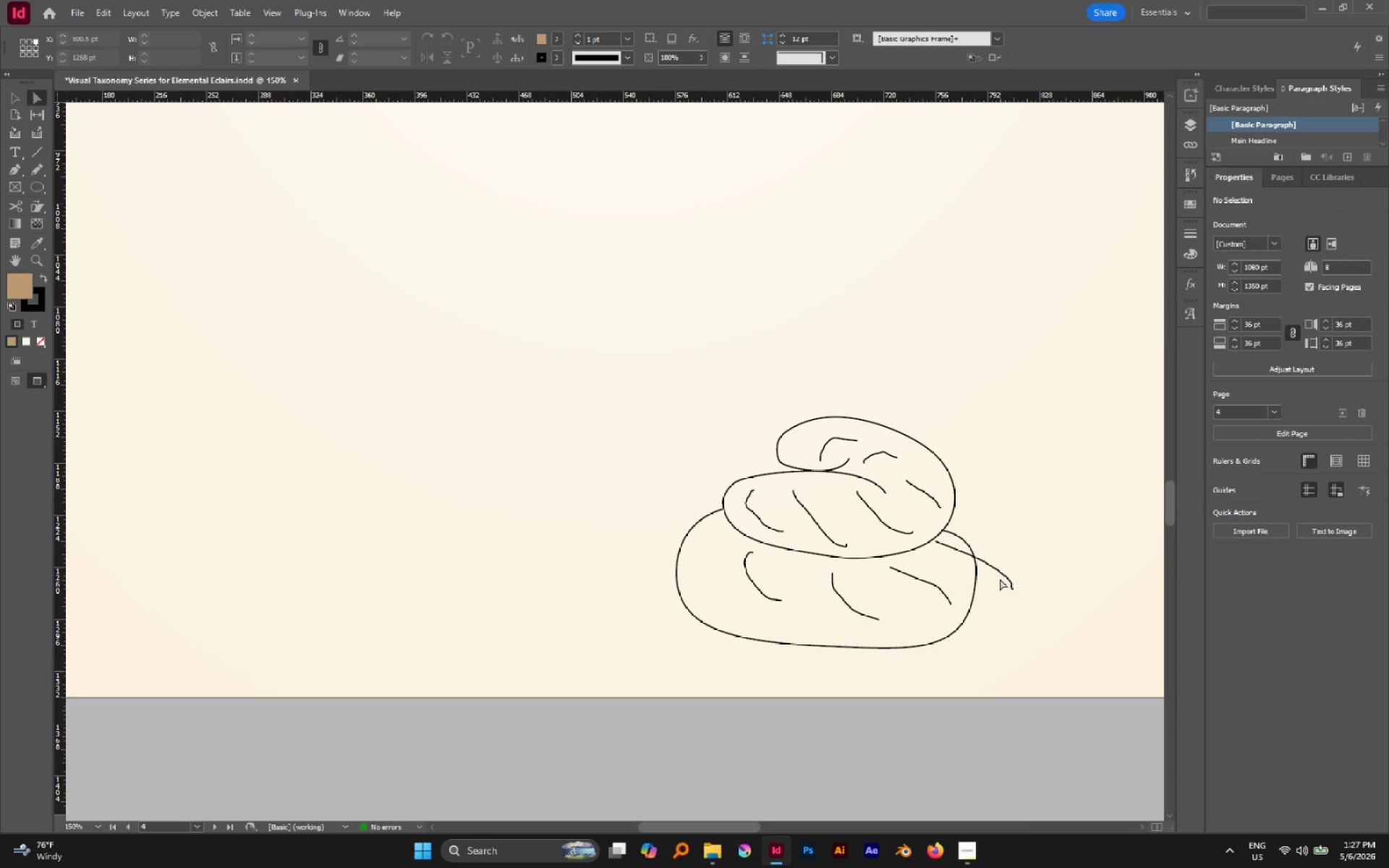 
hold_key(key=AltLeft, duration=0.81)
left_click([1000, 569])
 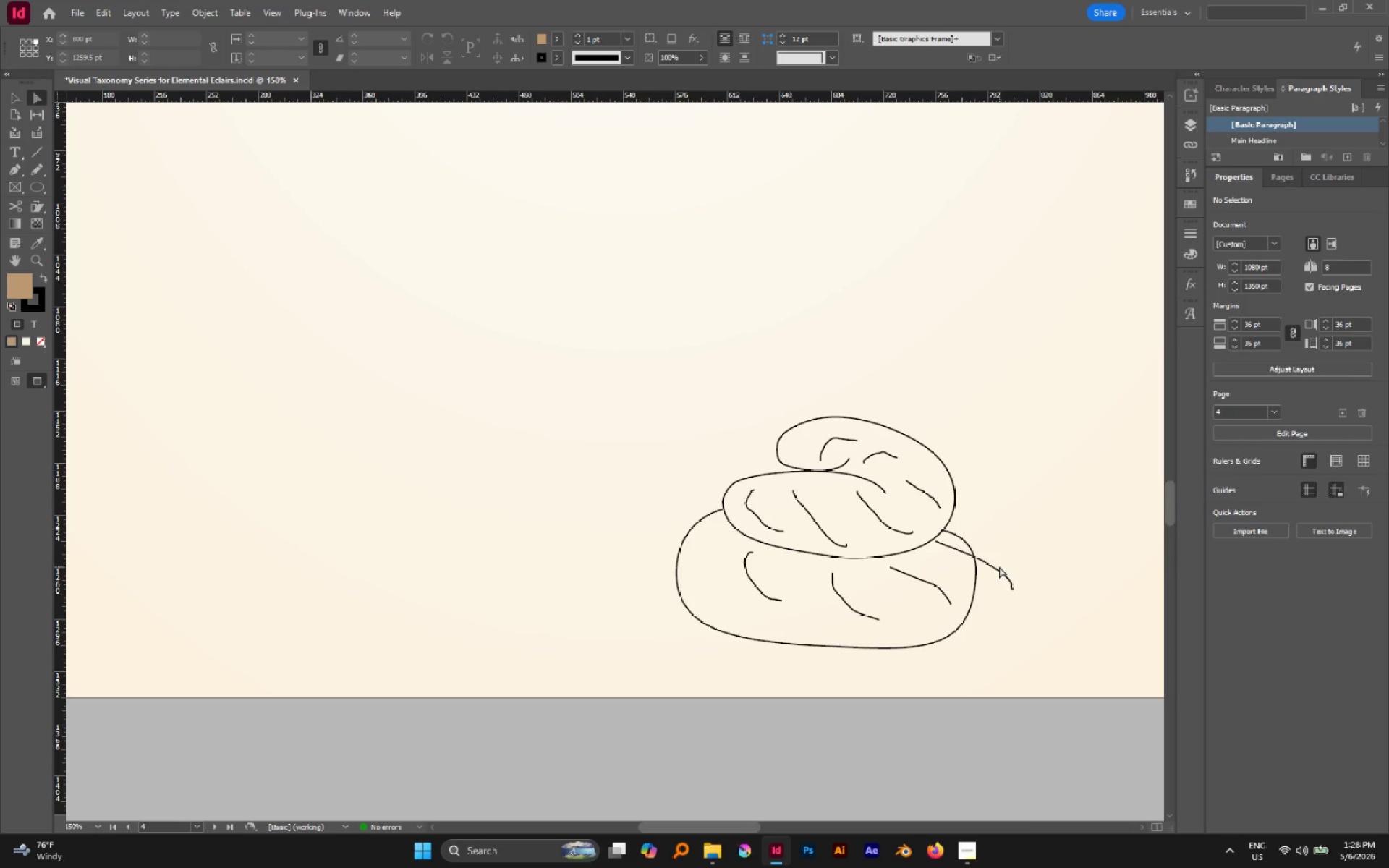 
key(Delete)
 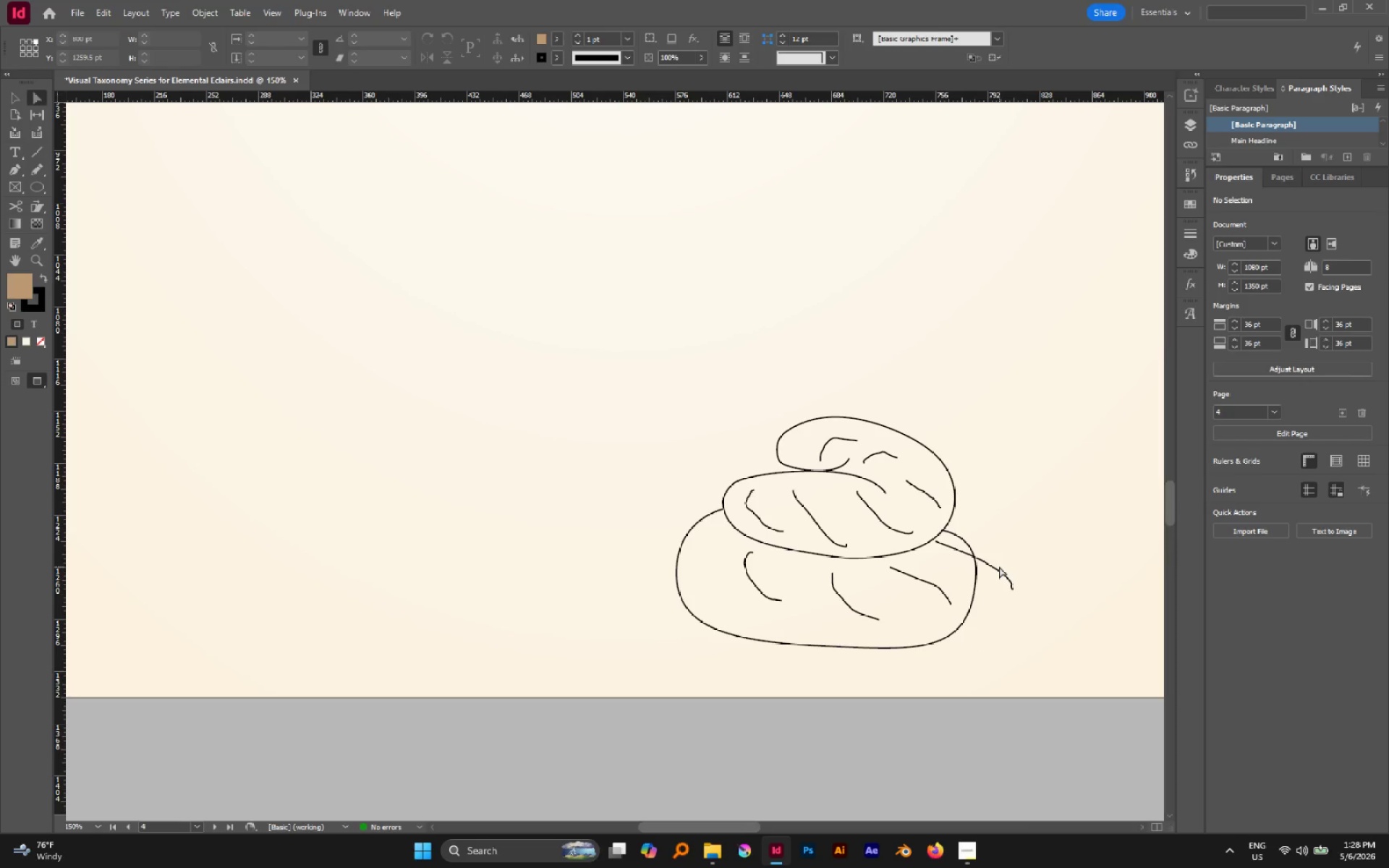 
hold_key(key=AltLeft, duration=1.12)
left_click_drag(start_coordinate=[1077, 554], to_coordinate=[994, 610])
 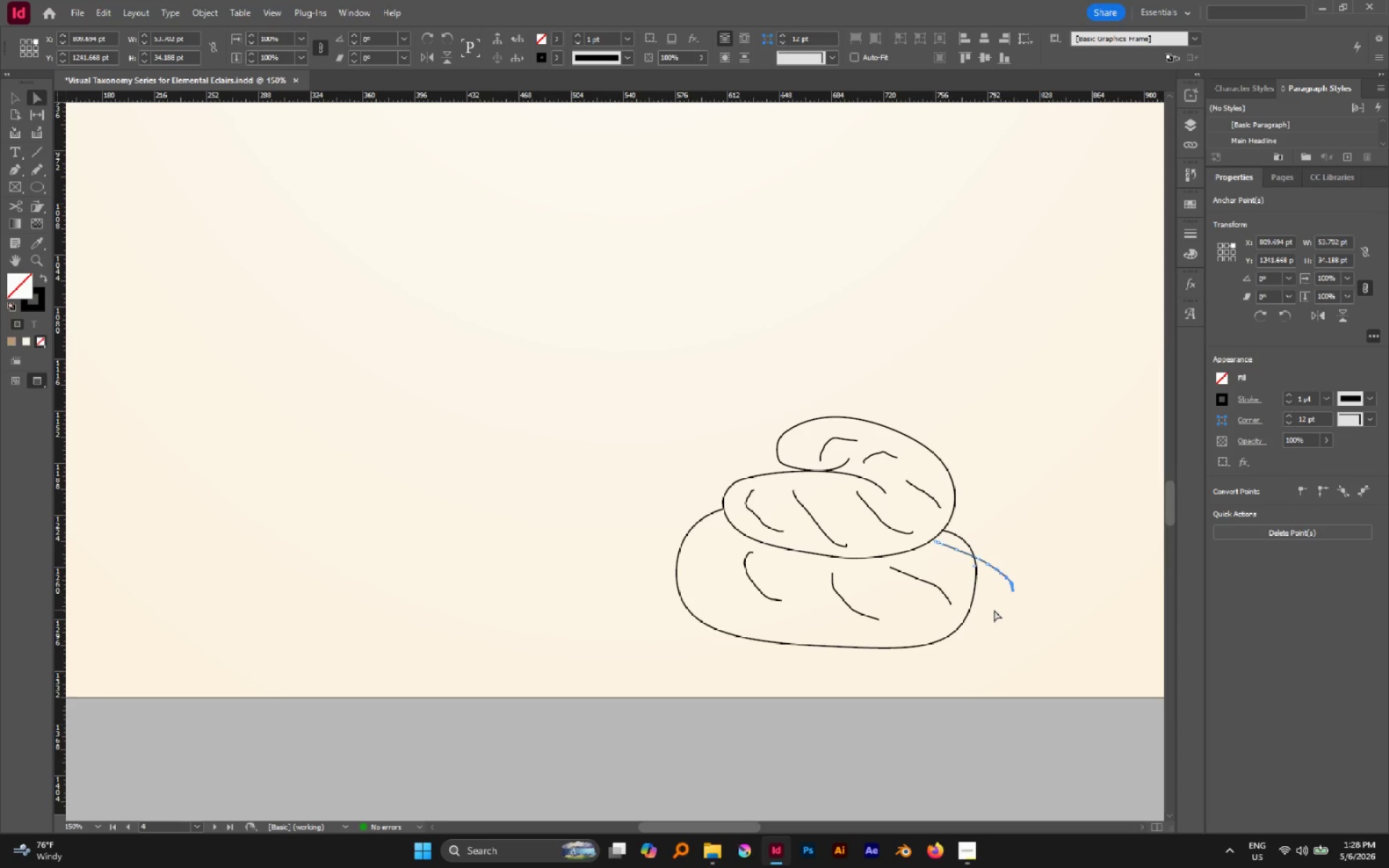 
key(Delete)
 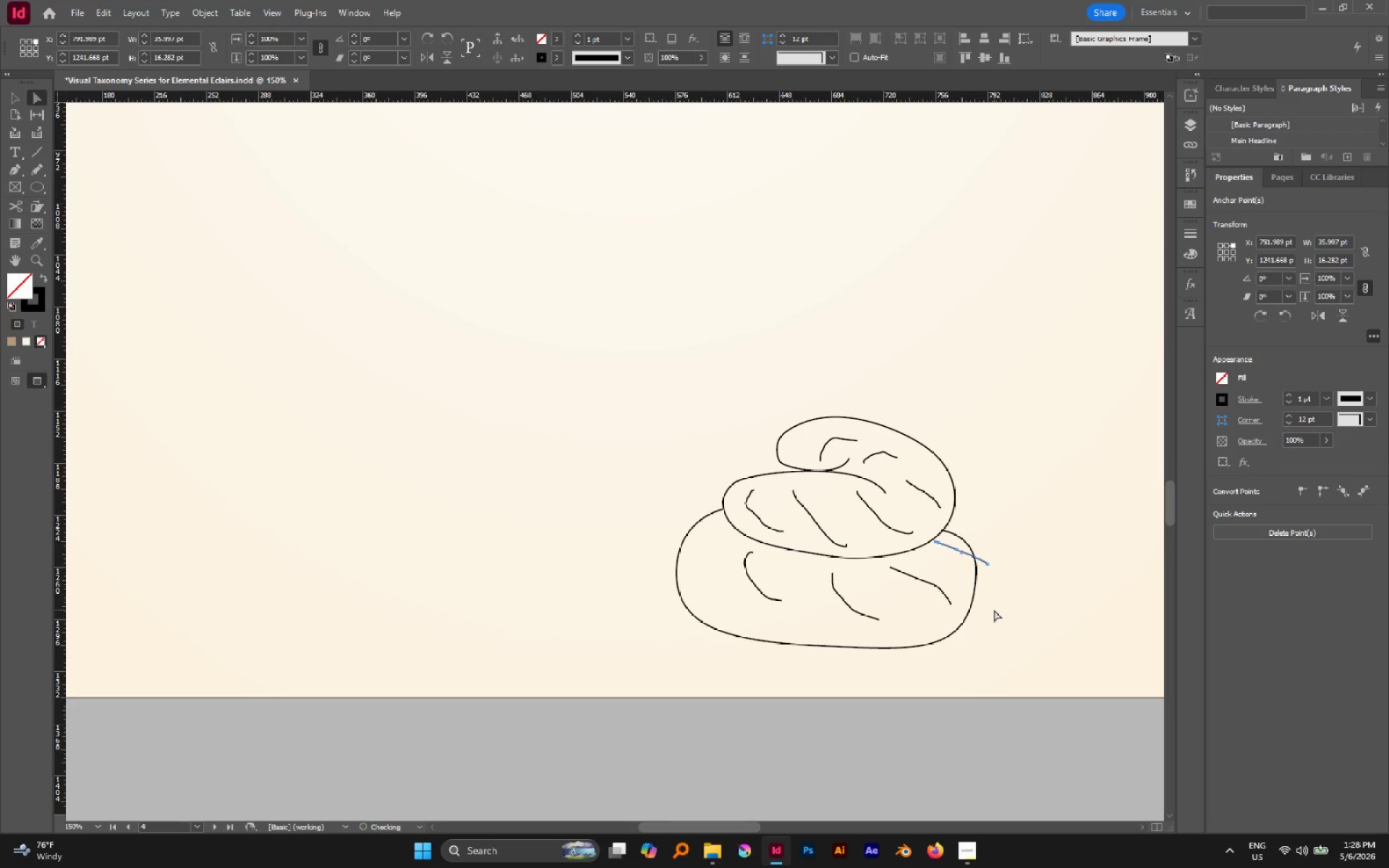 
key(Delete)
 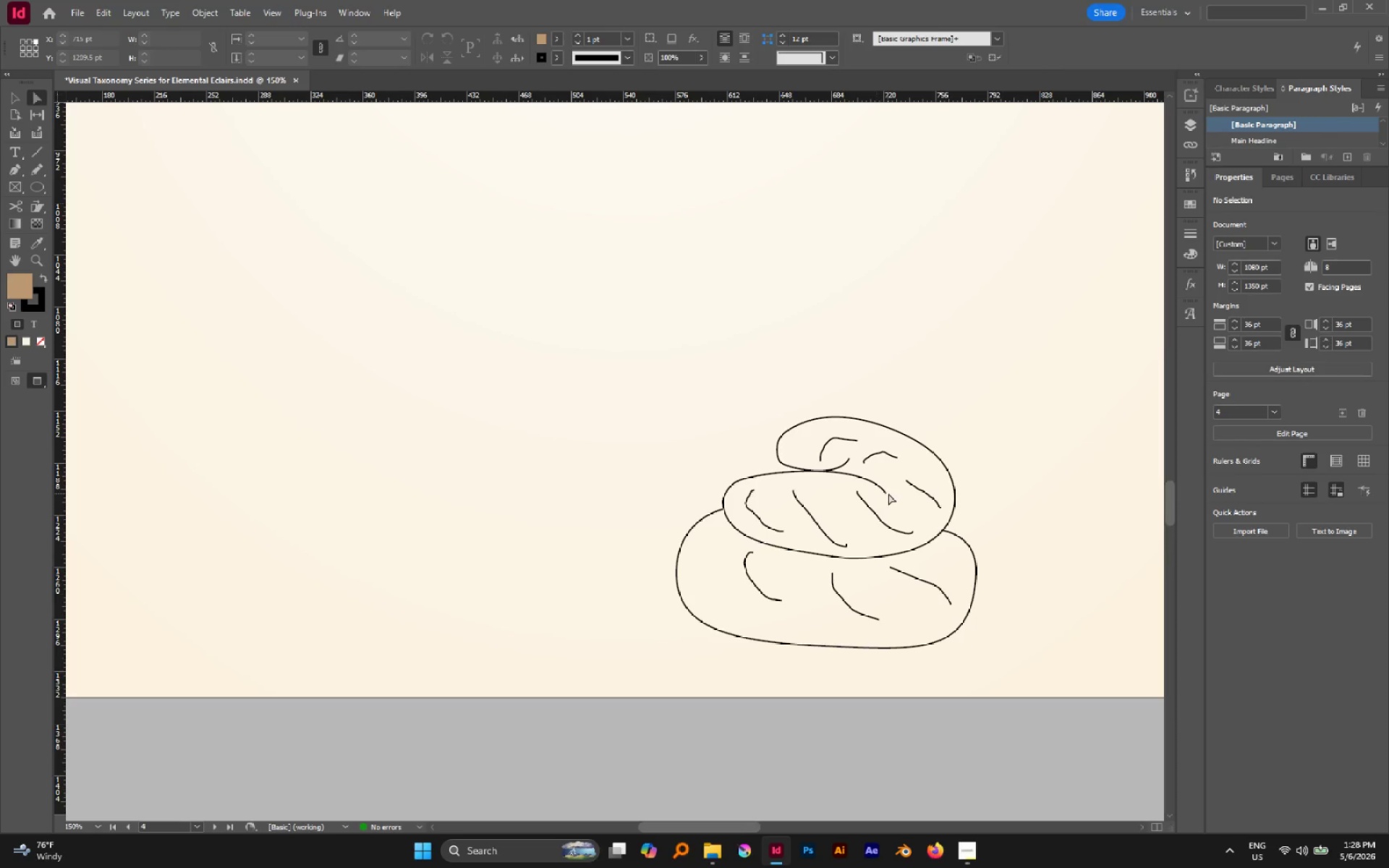 
left_click([886, 493])
 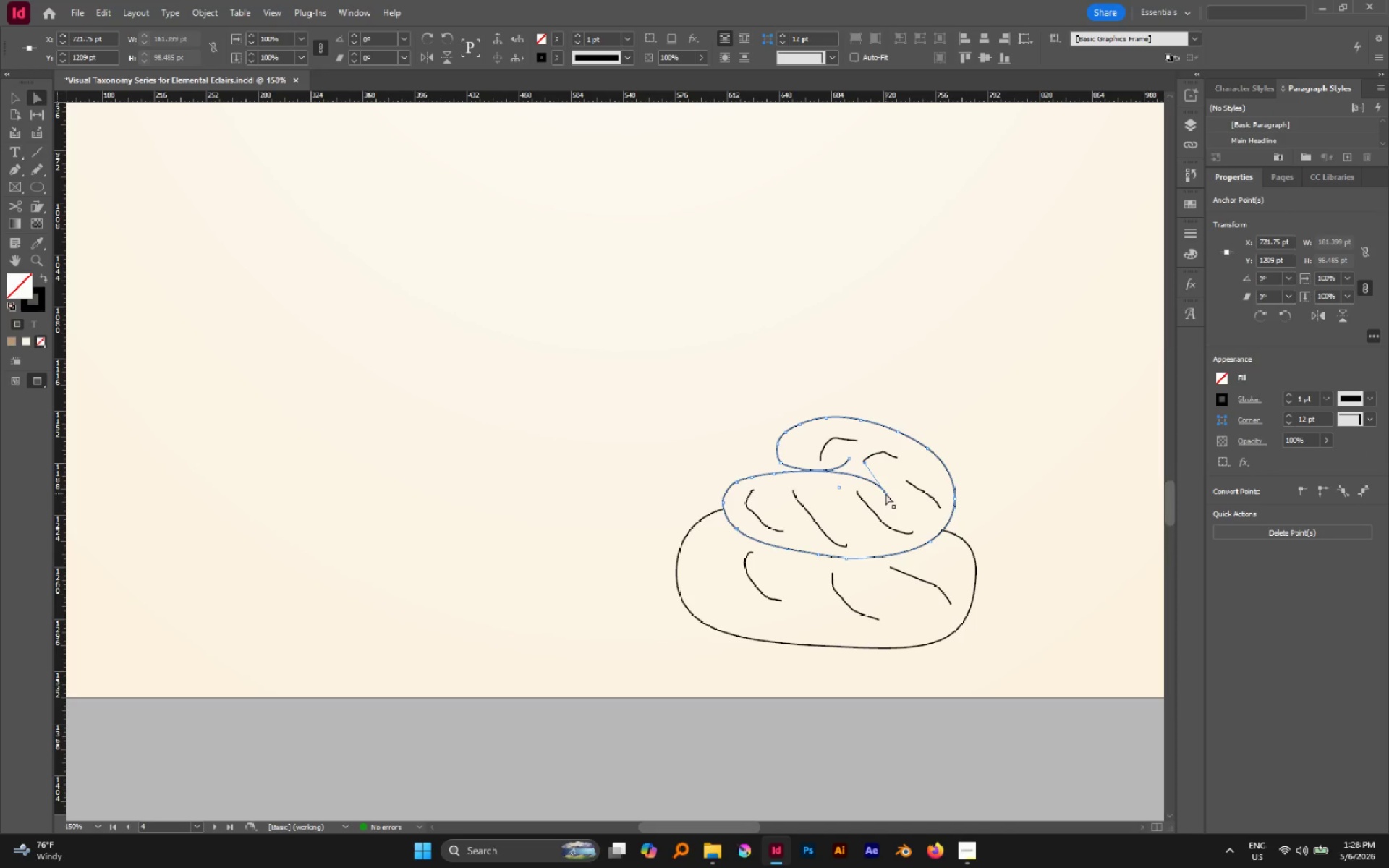 
key(Delete)
 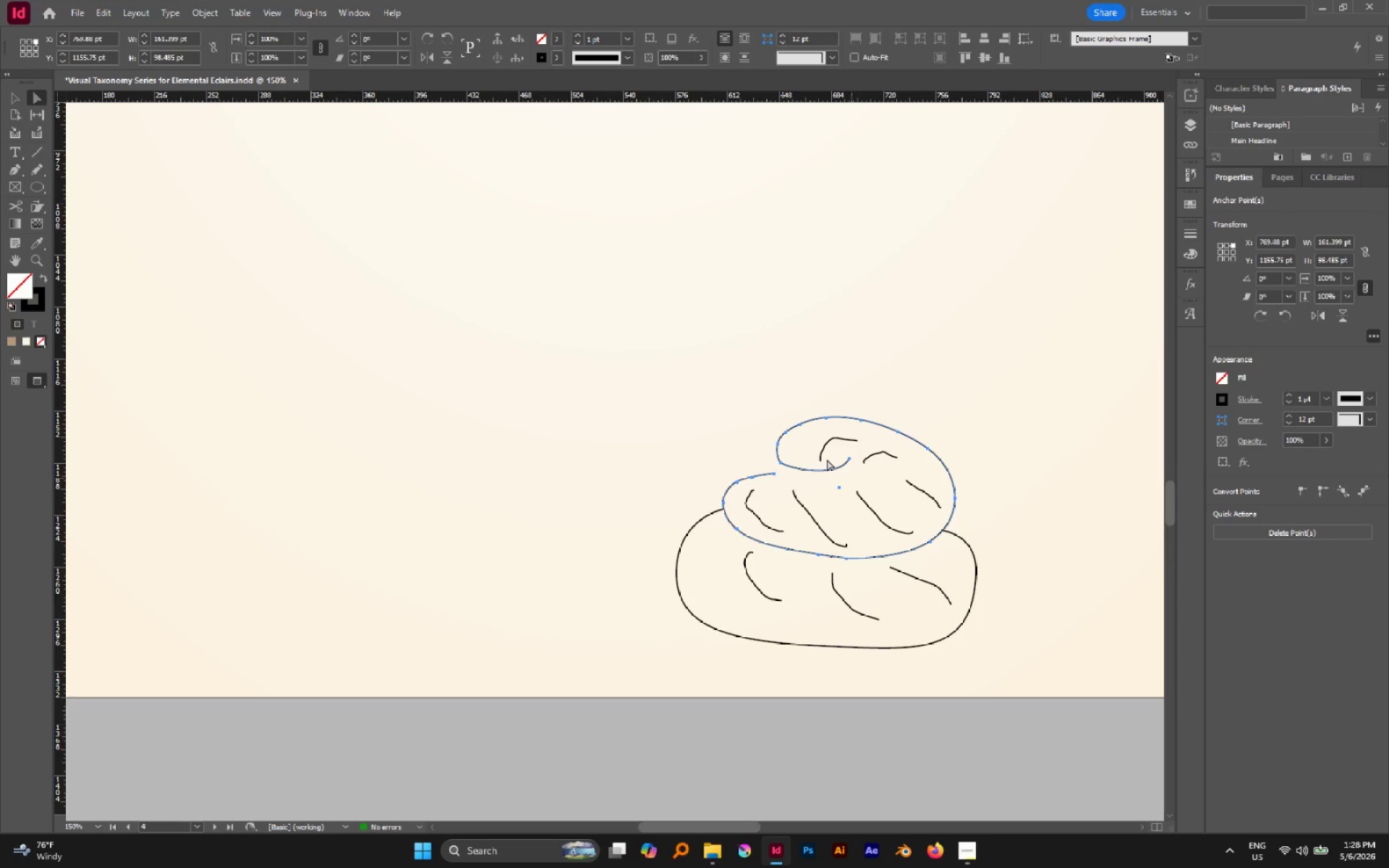 
hold_key(key=AltLeft, duration=0.78)
 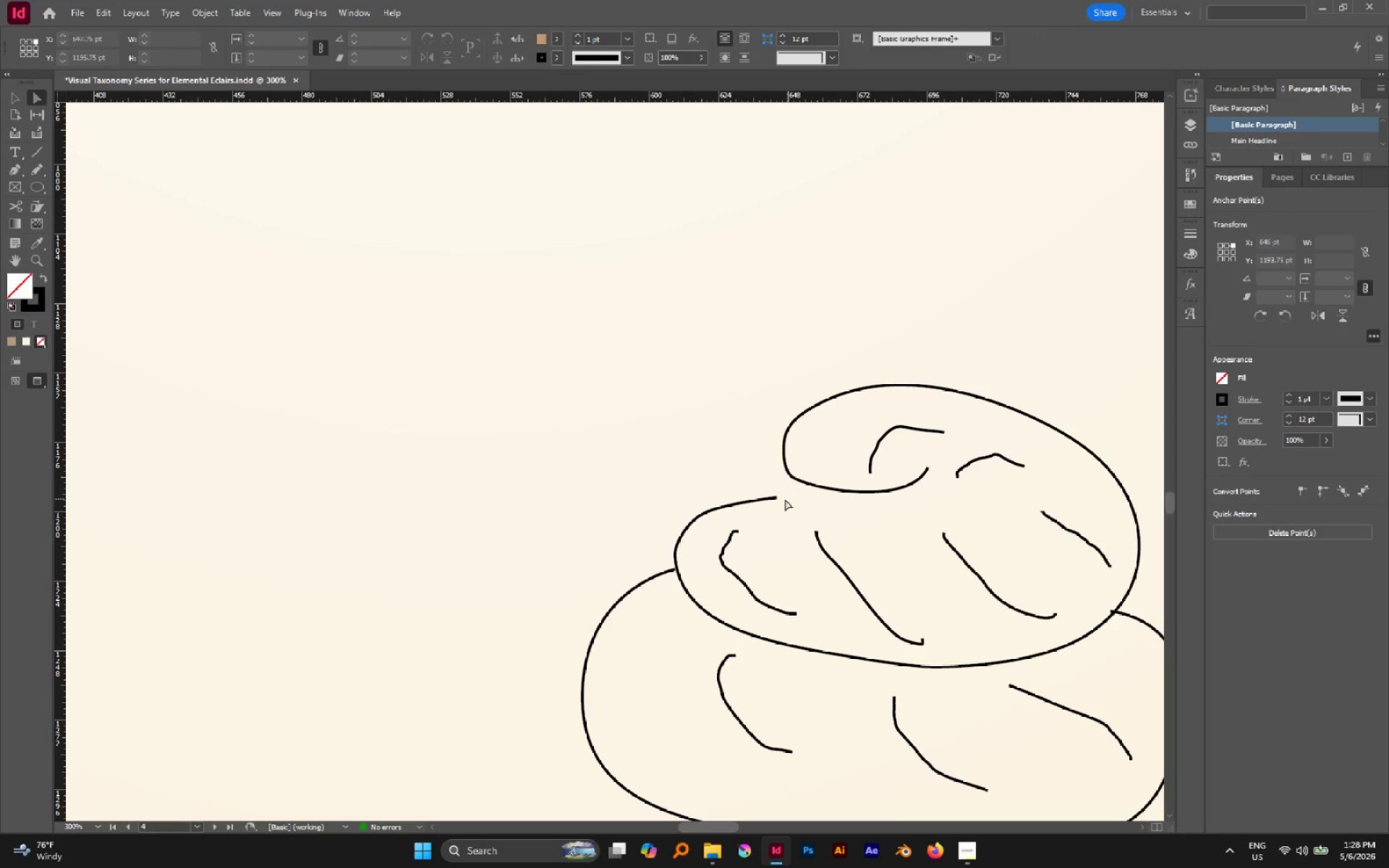 
left_click([741, 455])
 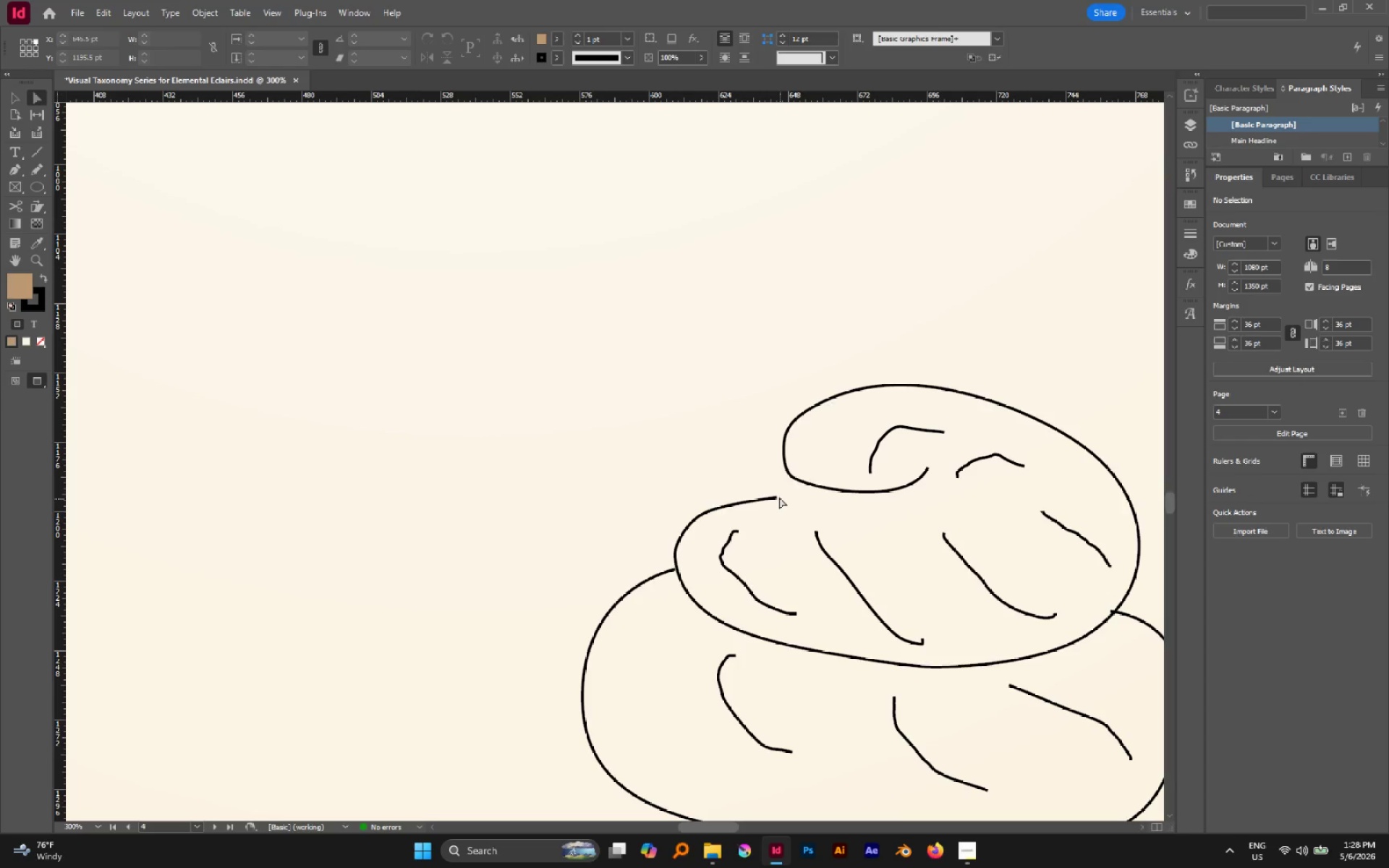 
scroll: coordinate [770, 448], scroll_direction: up, amount: 2.0
 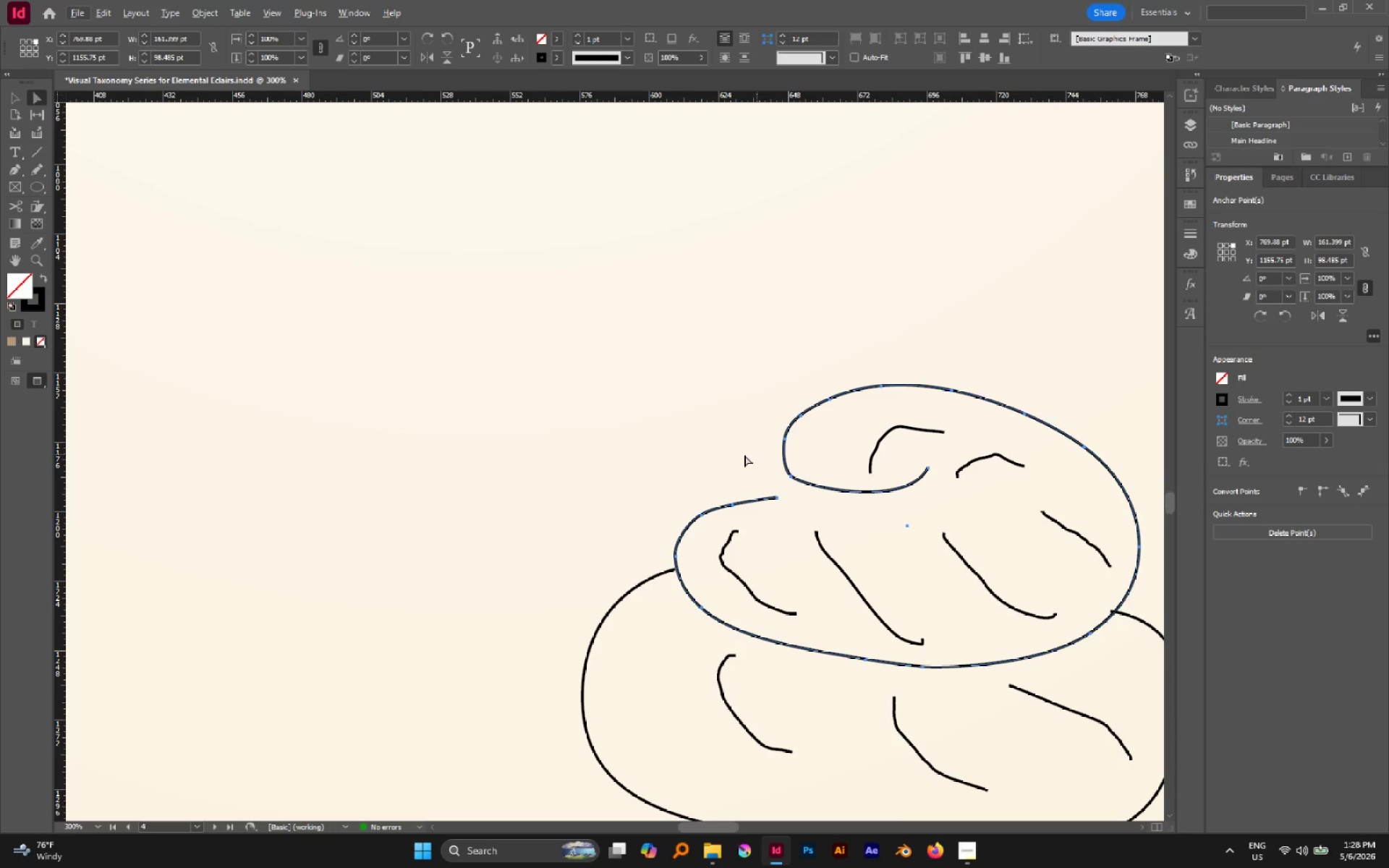 
left_click([776, 497])
 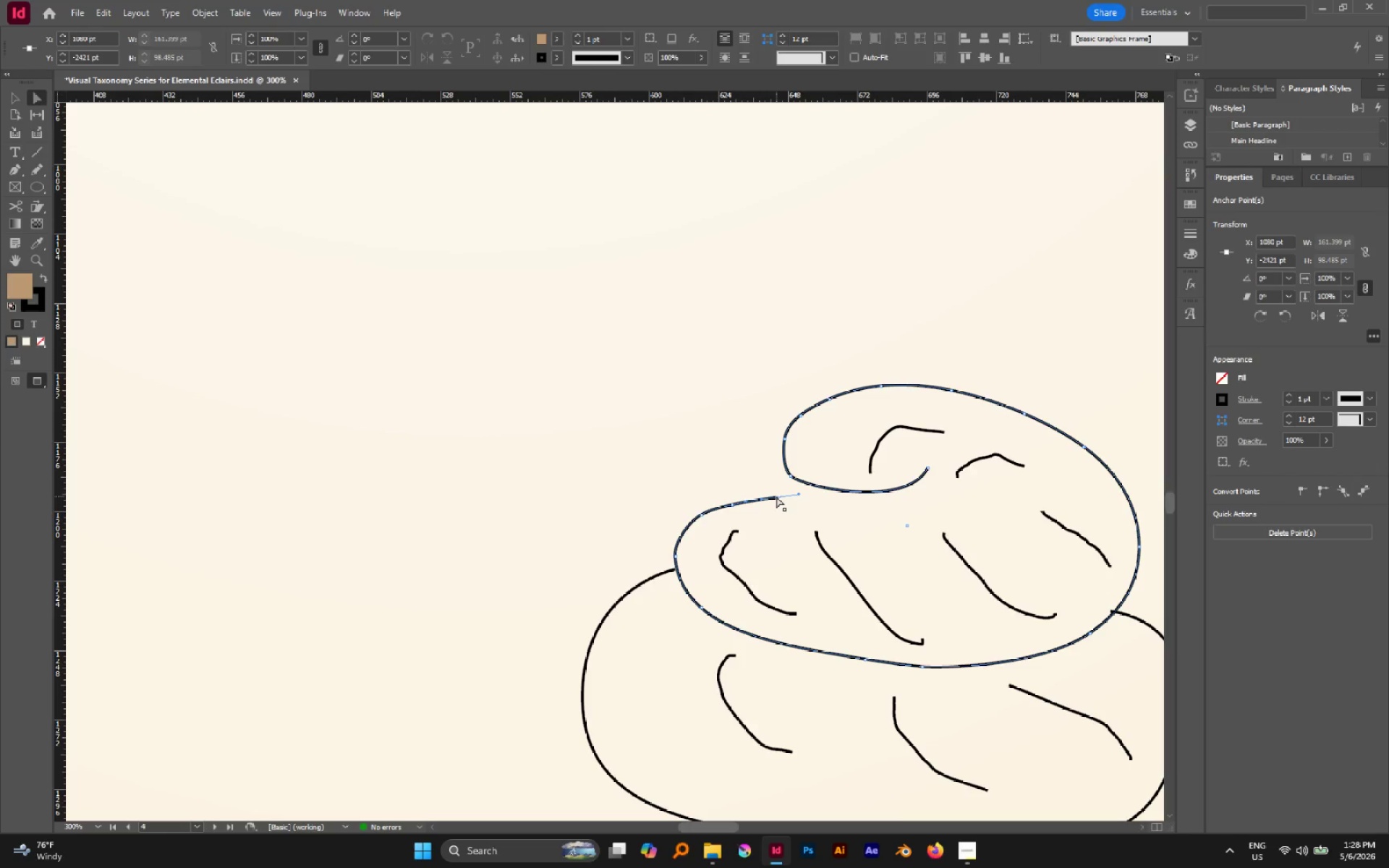 
left_click_drag(start_coordinate=[776, 496], to_coordinate=[804, 485])
 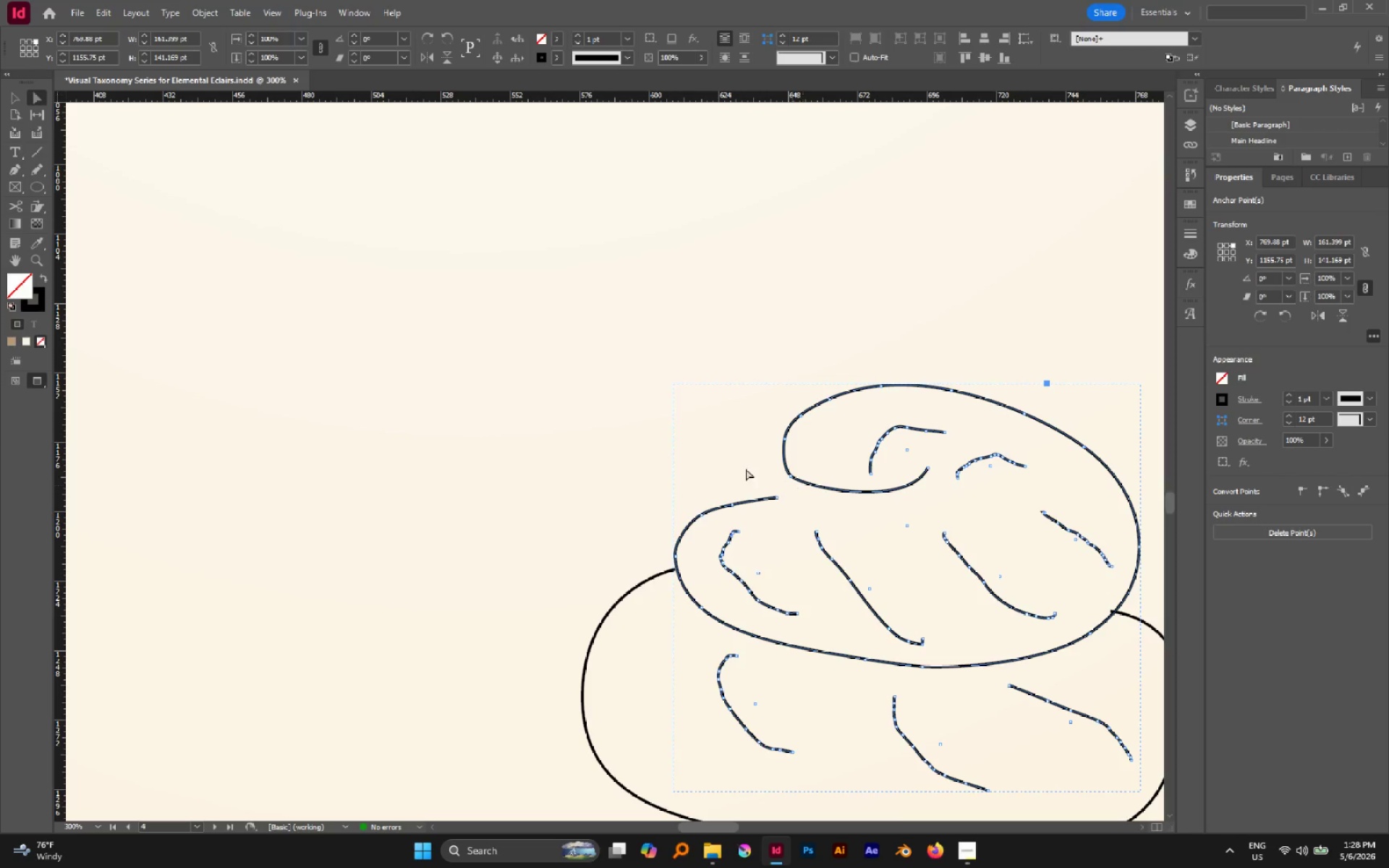 
left_click([739, 467])
 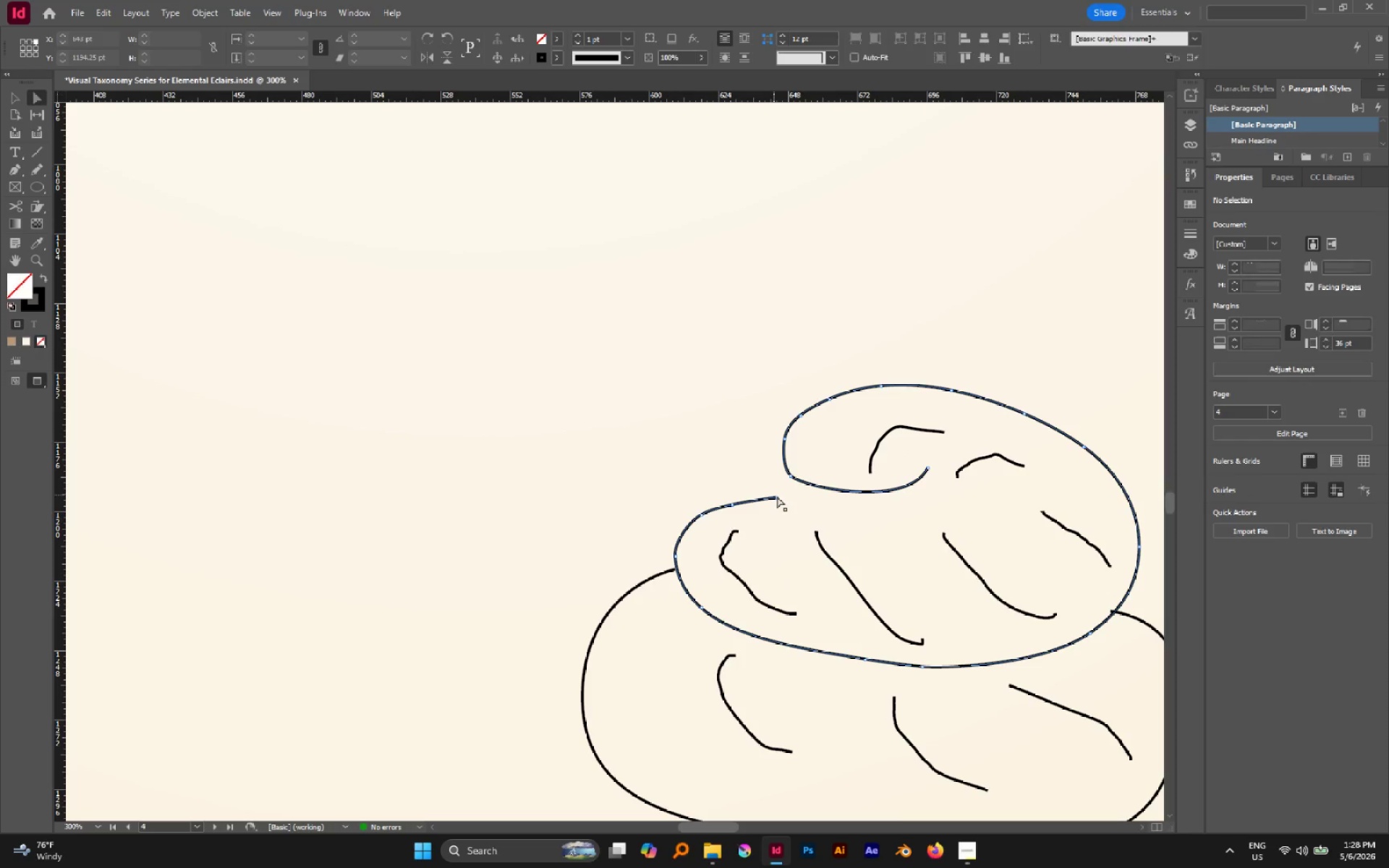 
left_click([777, 496])
 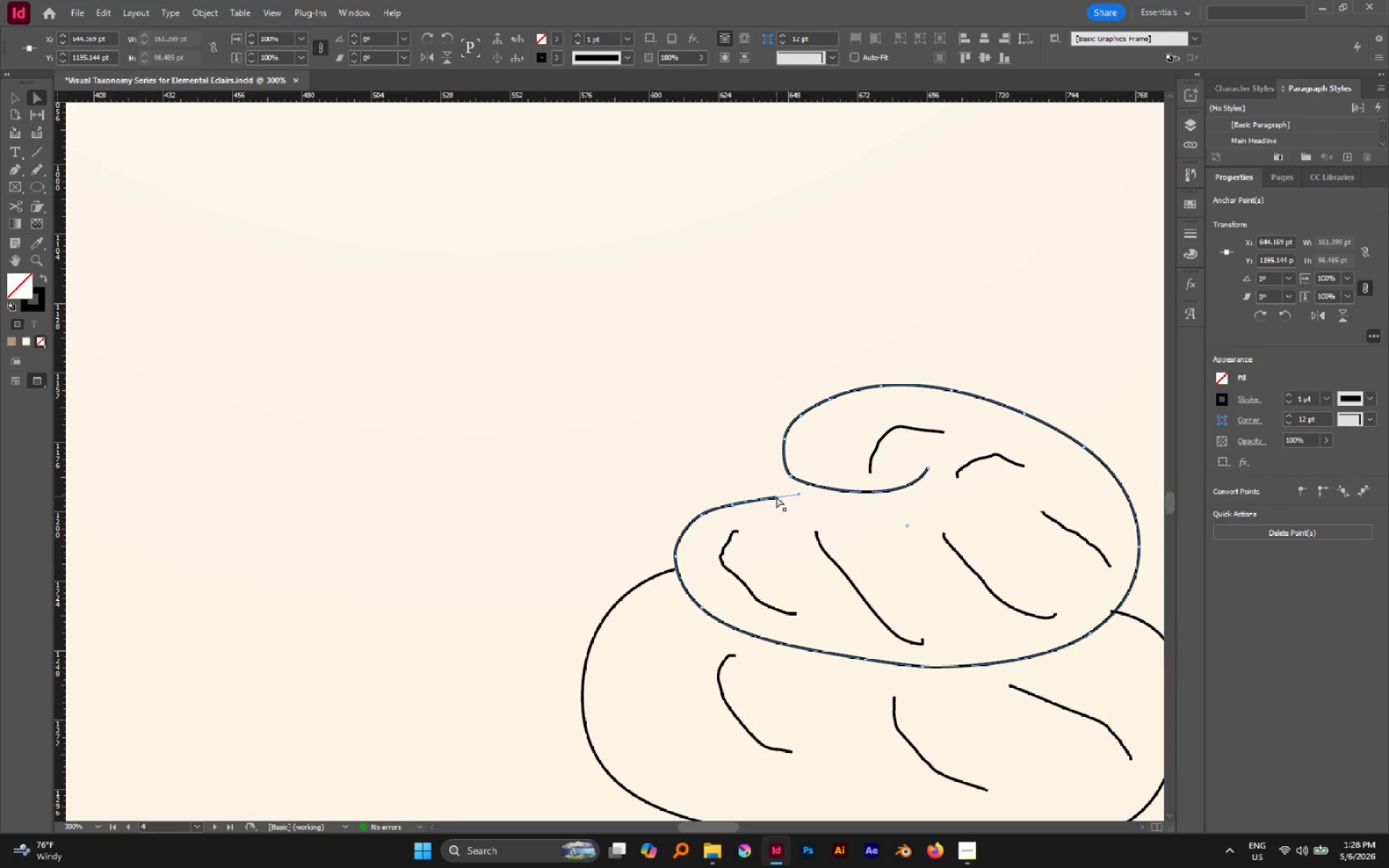 
left_click_drag(start_coordinate=[776, 496], to_coordinate=[806, 483])
 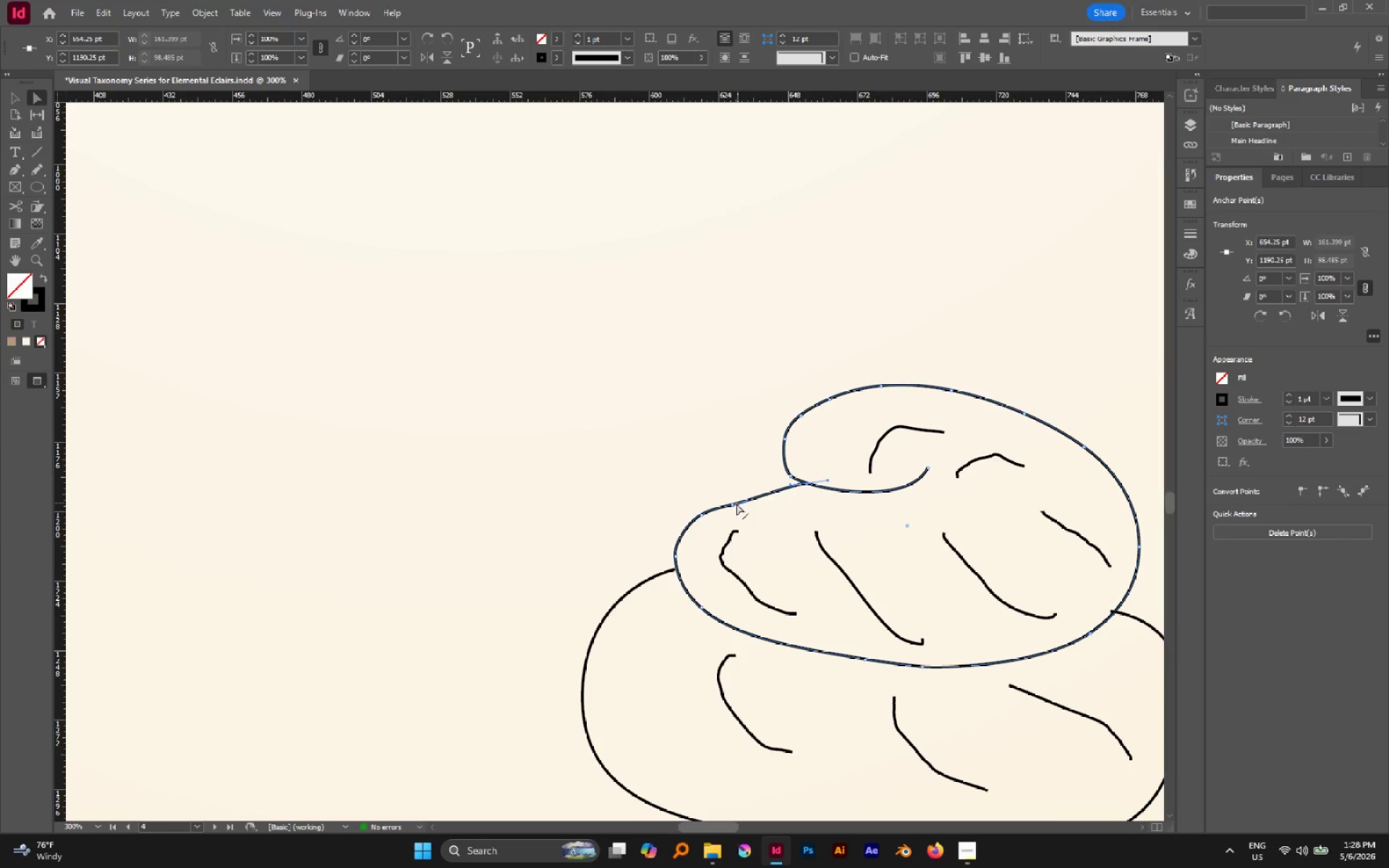 
left_click([734, 505])
 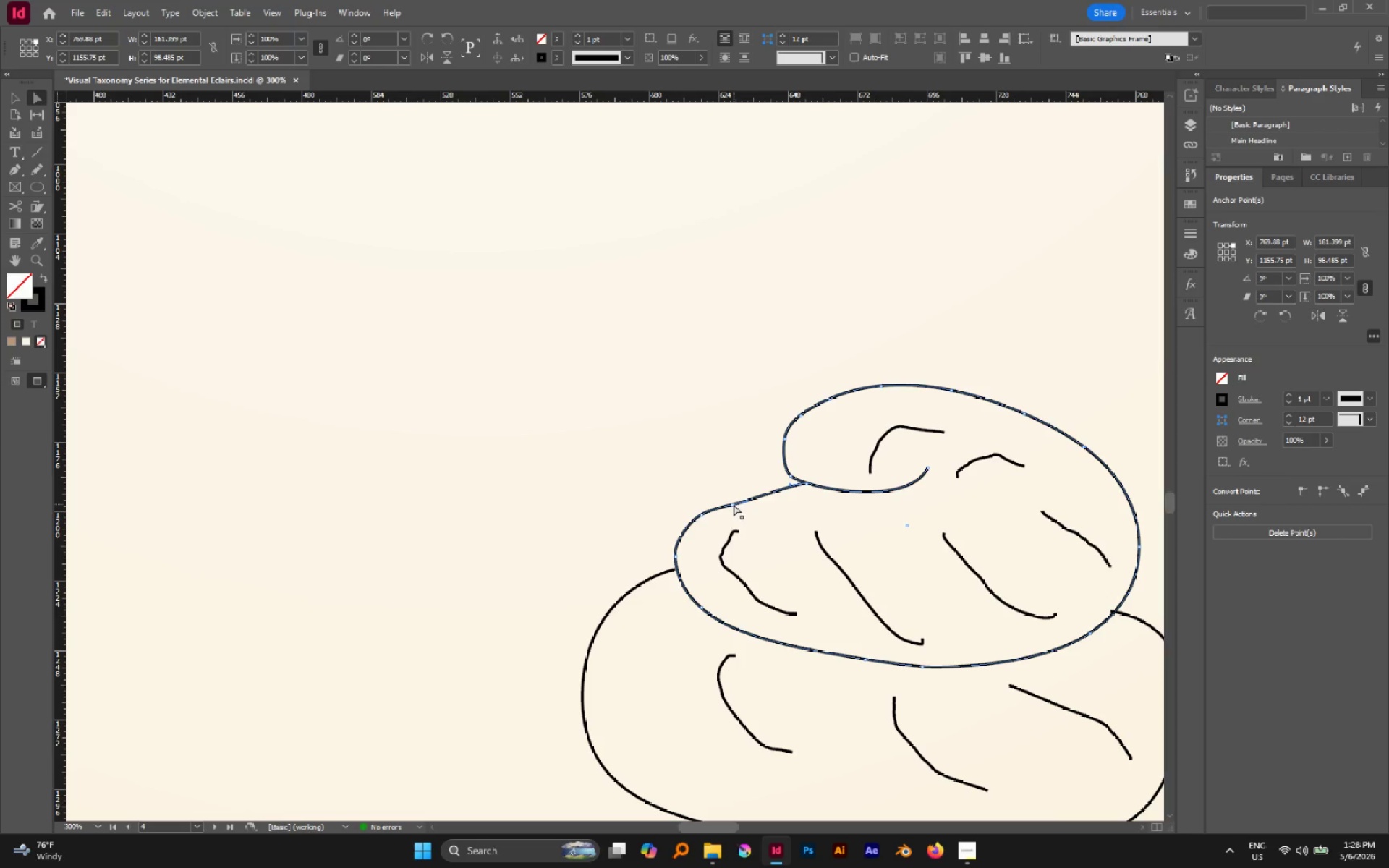 
left_click([732, 502])
 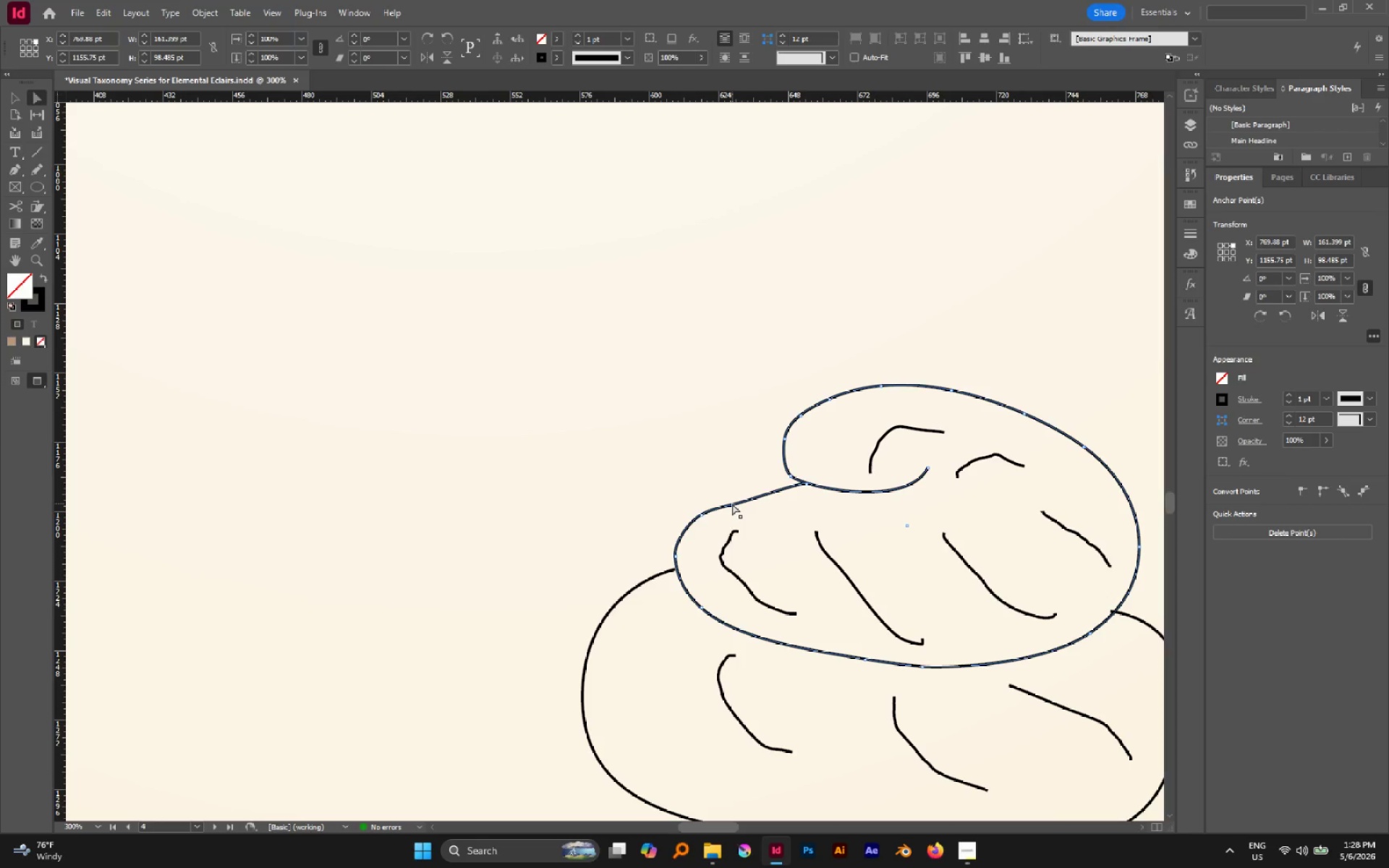 
left_click_drag(start_coordinate=[732, 503], to_coordinate=[748, 490])
 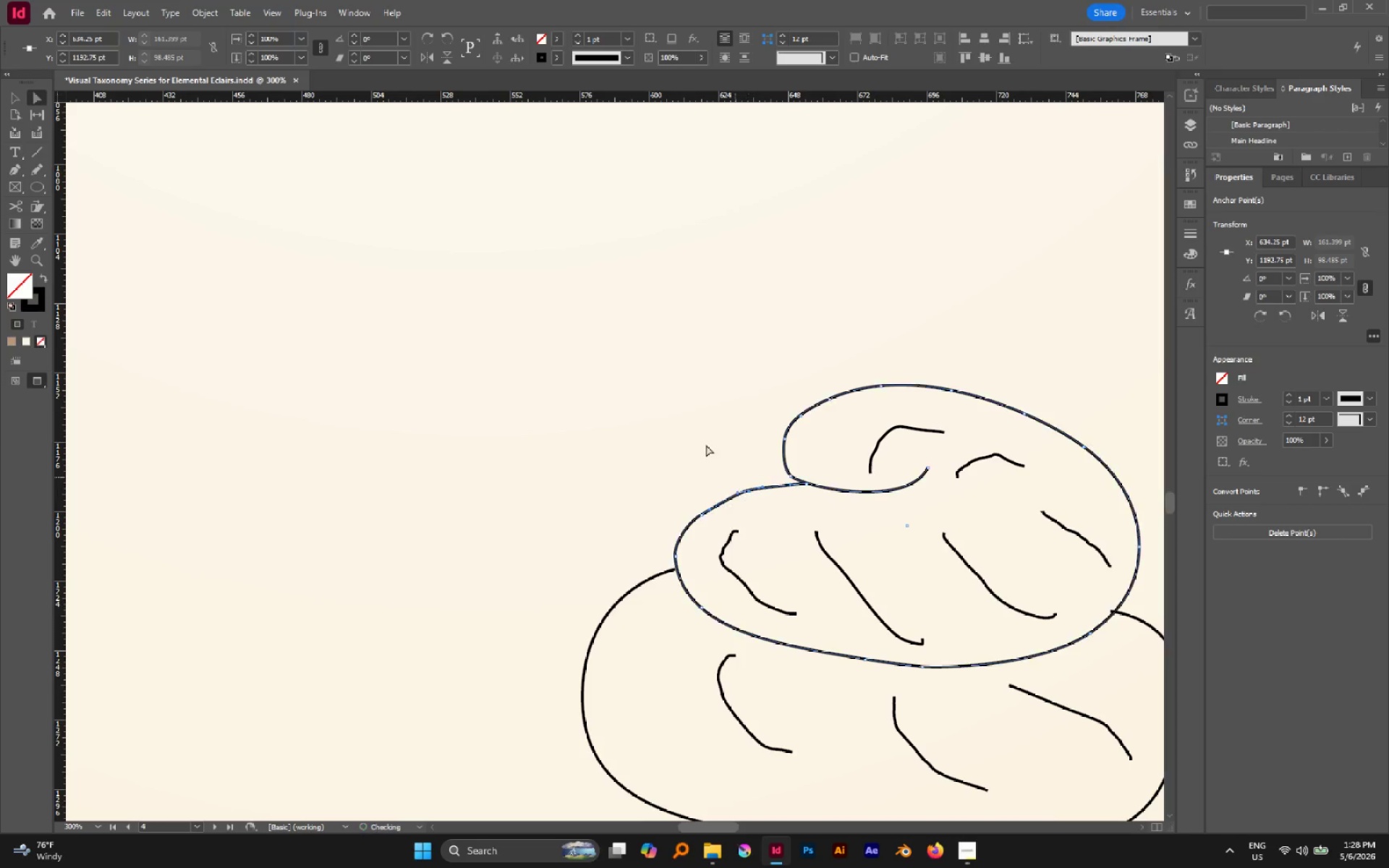 
left_click([705, 443])
 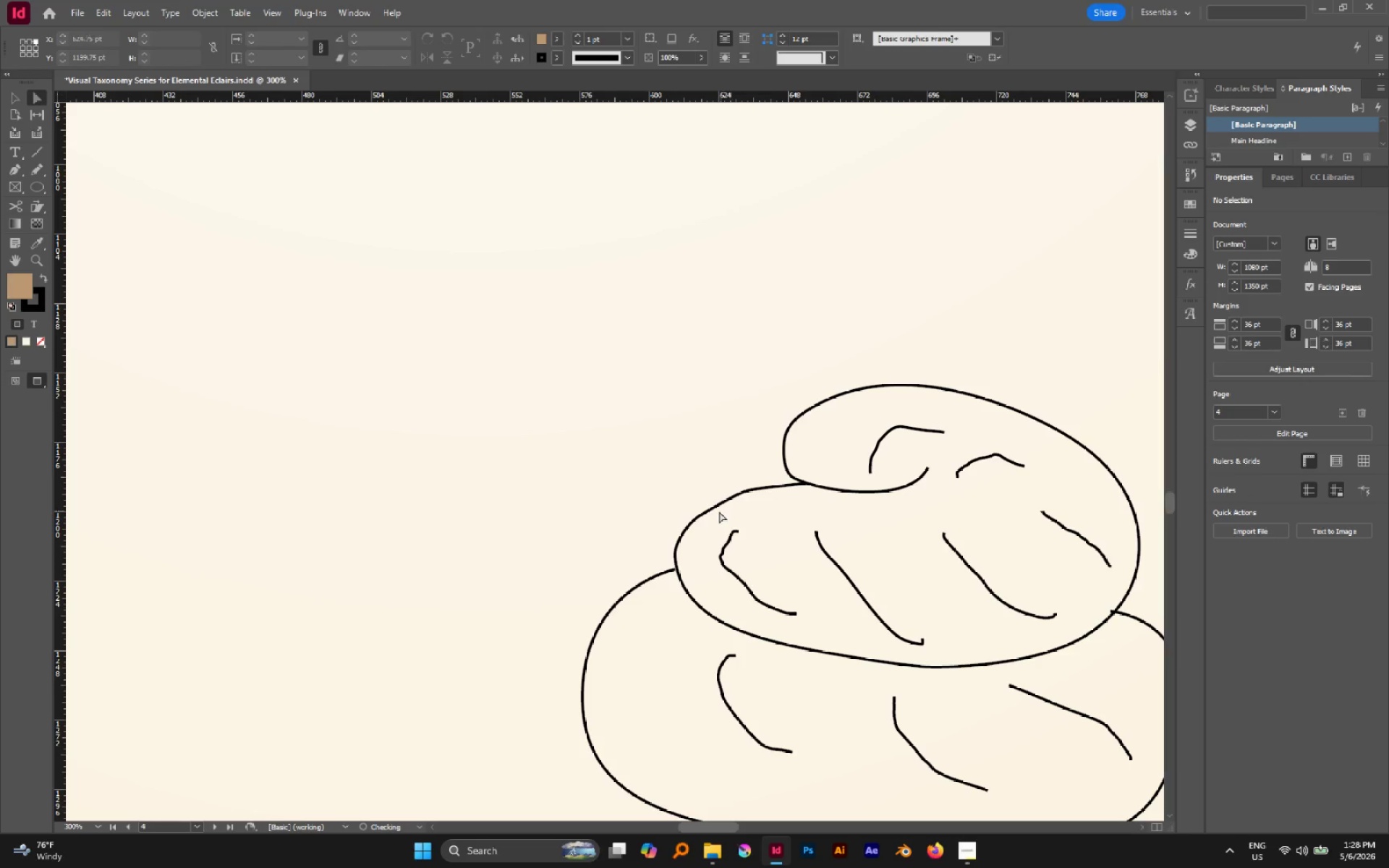 
key(Alt+AltLeft)
 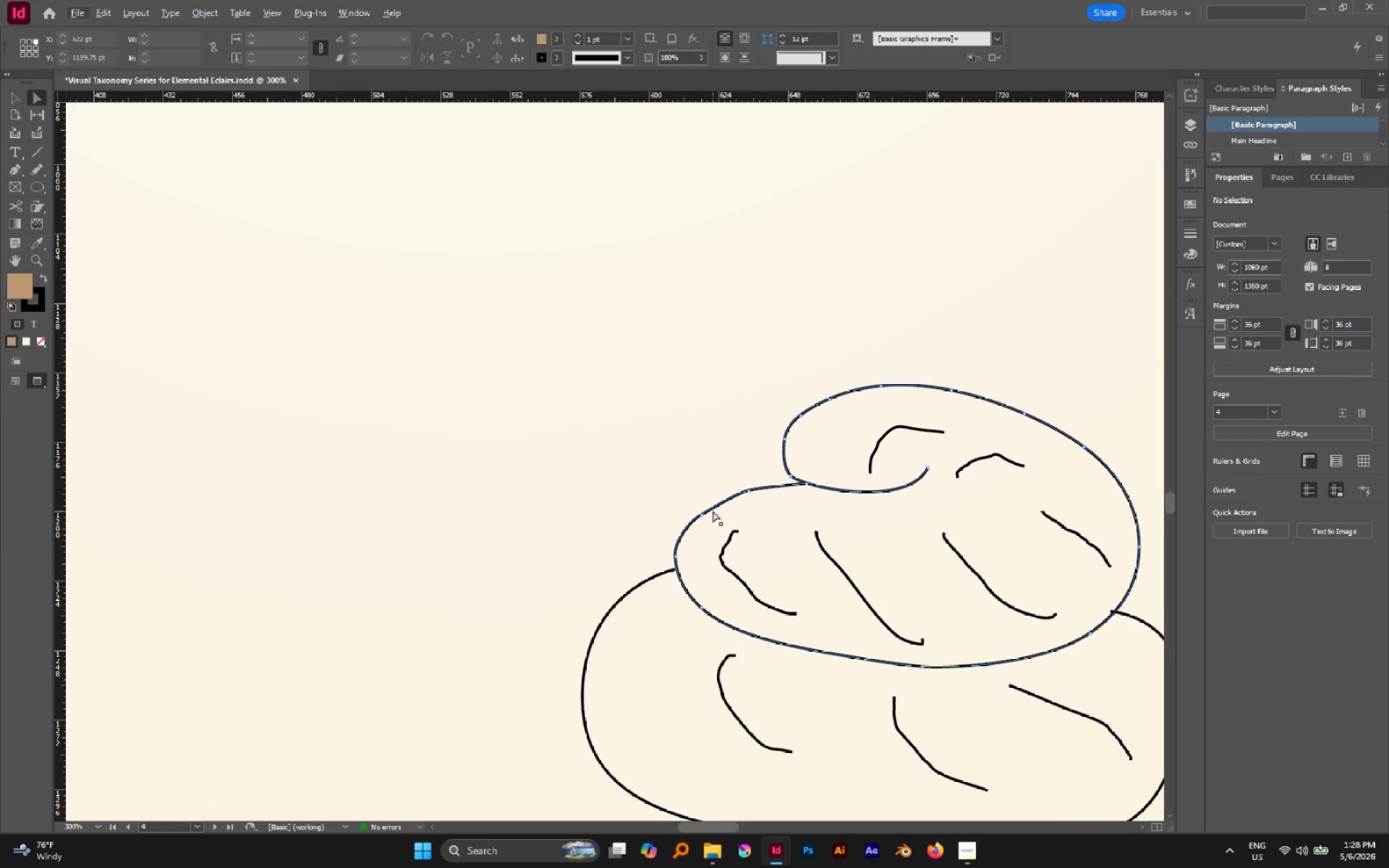 
wait(31.97)
 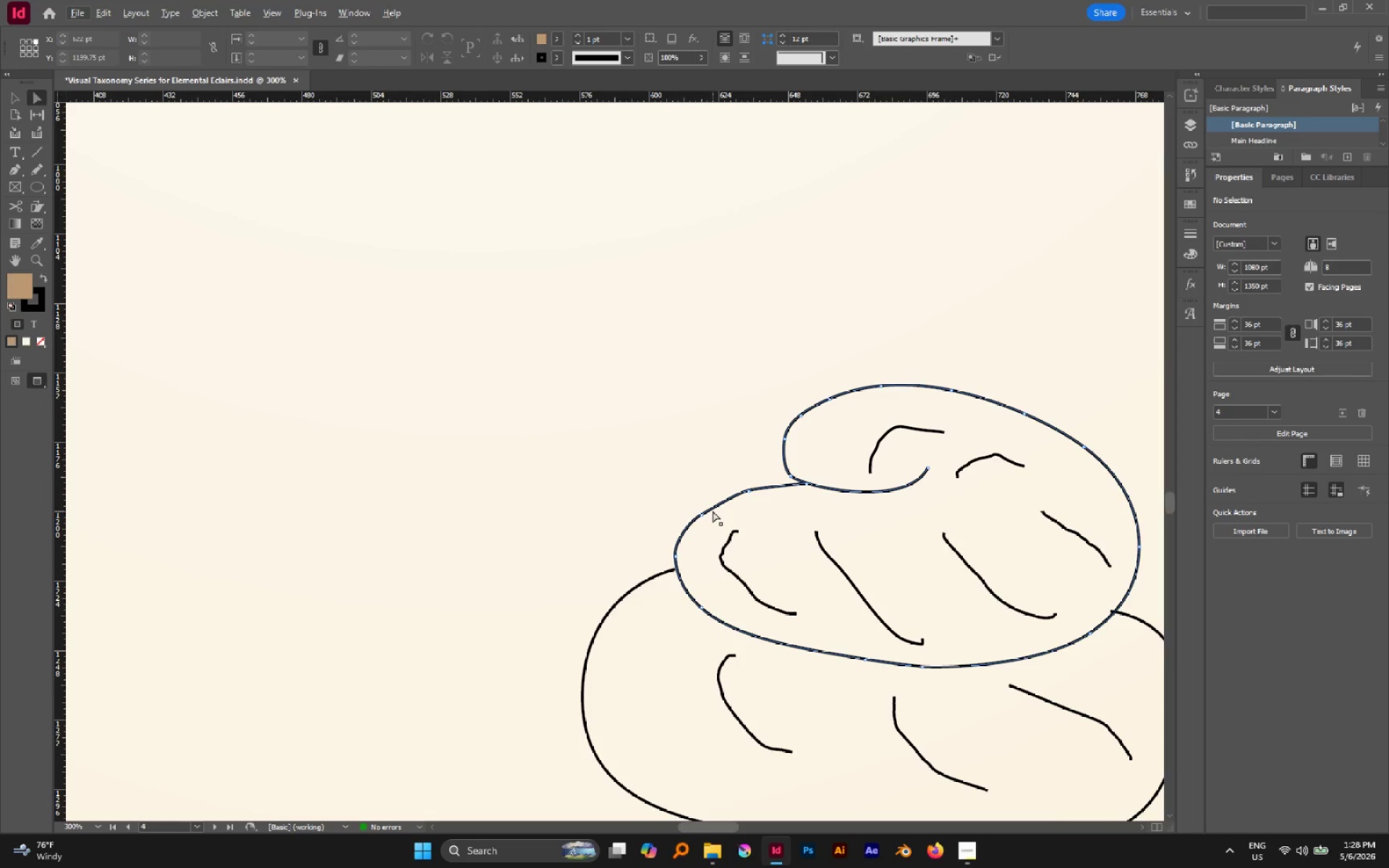 
hold_key(key=AltLeft, duration=1.36)
scroll: coordinate [732, 322], scroll_direction: down, amount: 7.0
 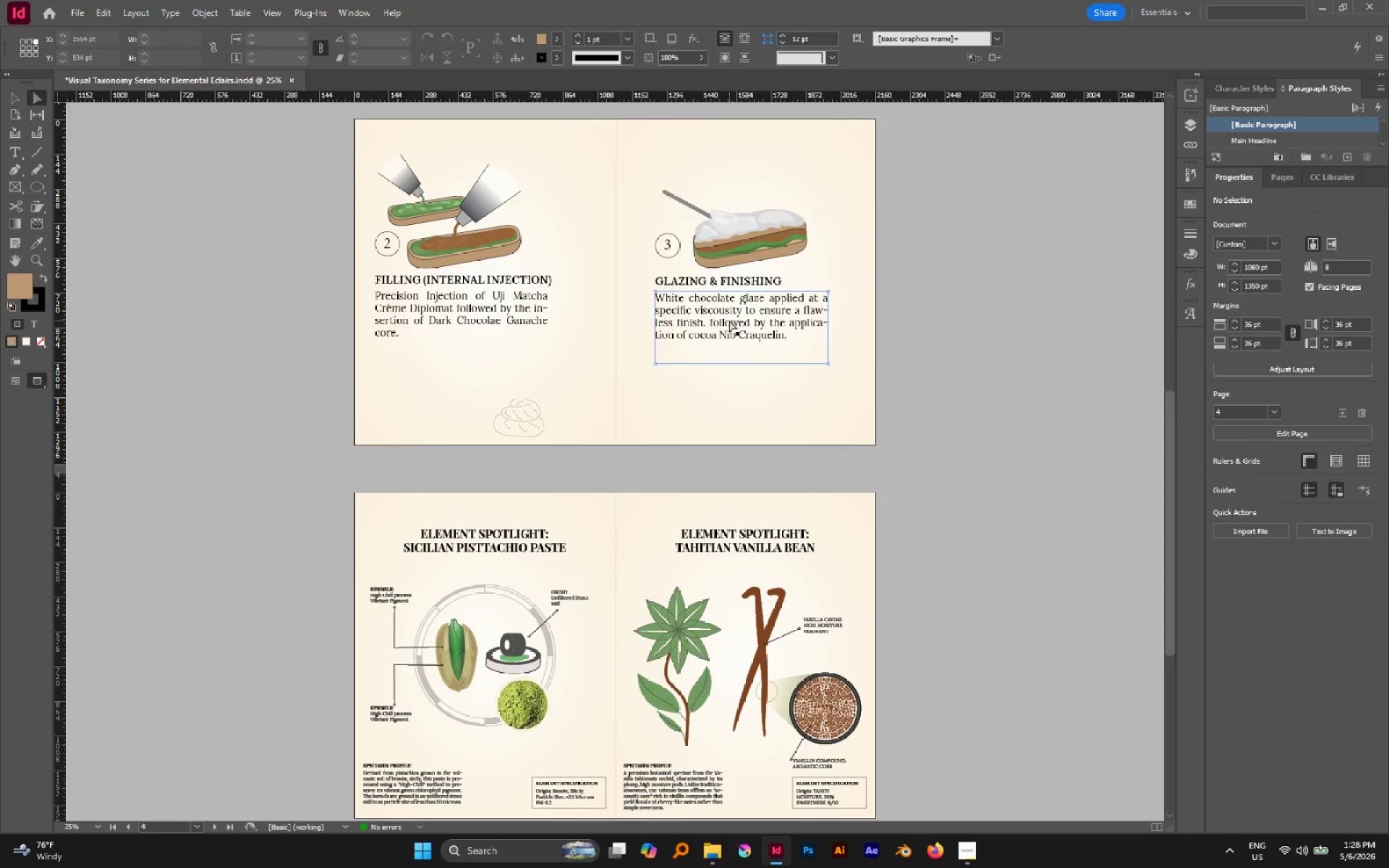 
scroll: coordinate [727, 321], scroll_direction: up, amount: 6.0
 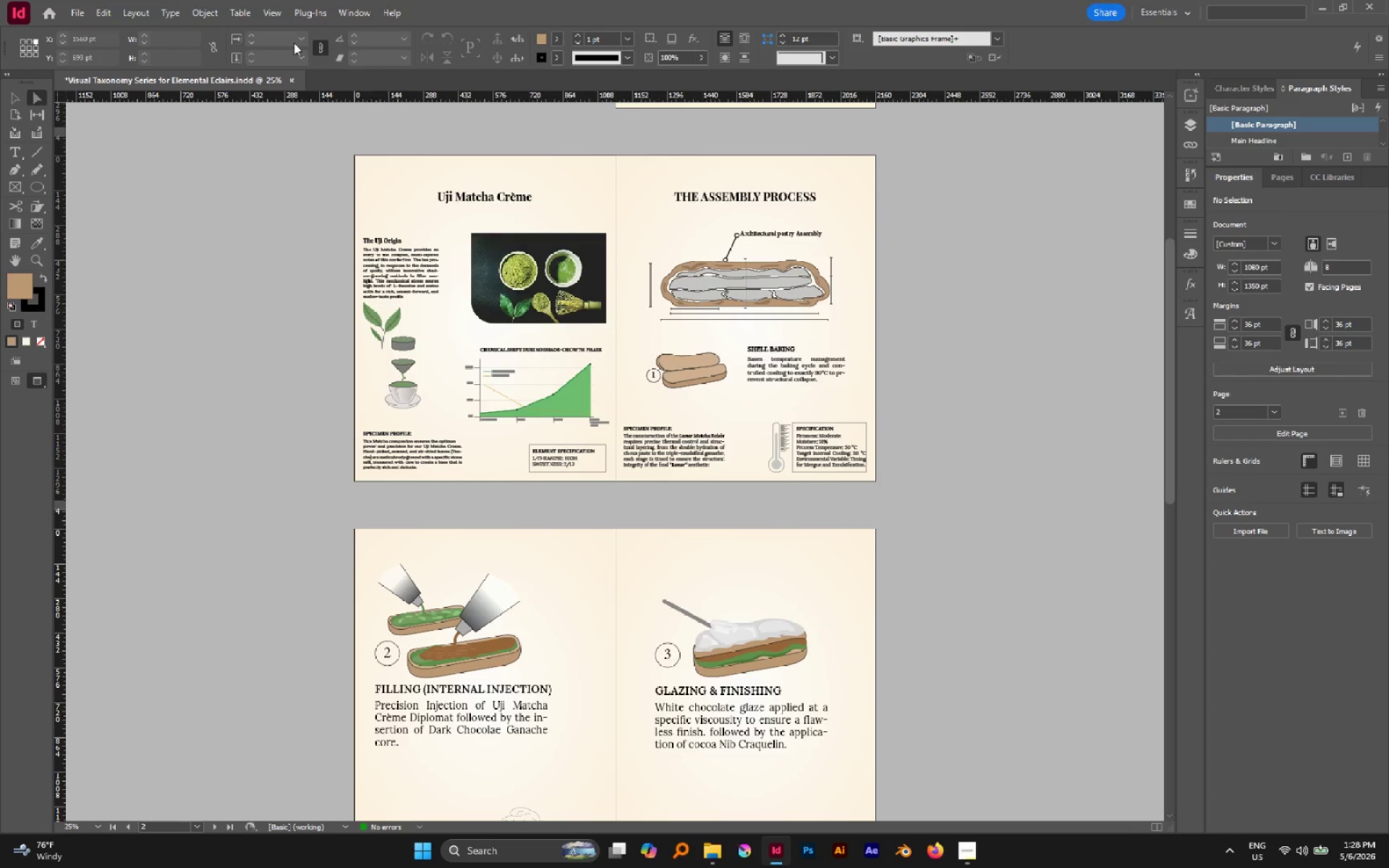 
left_click([283, 7])
 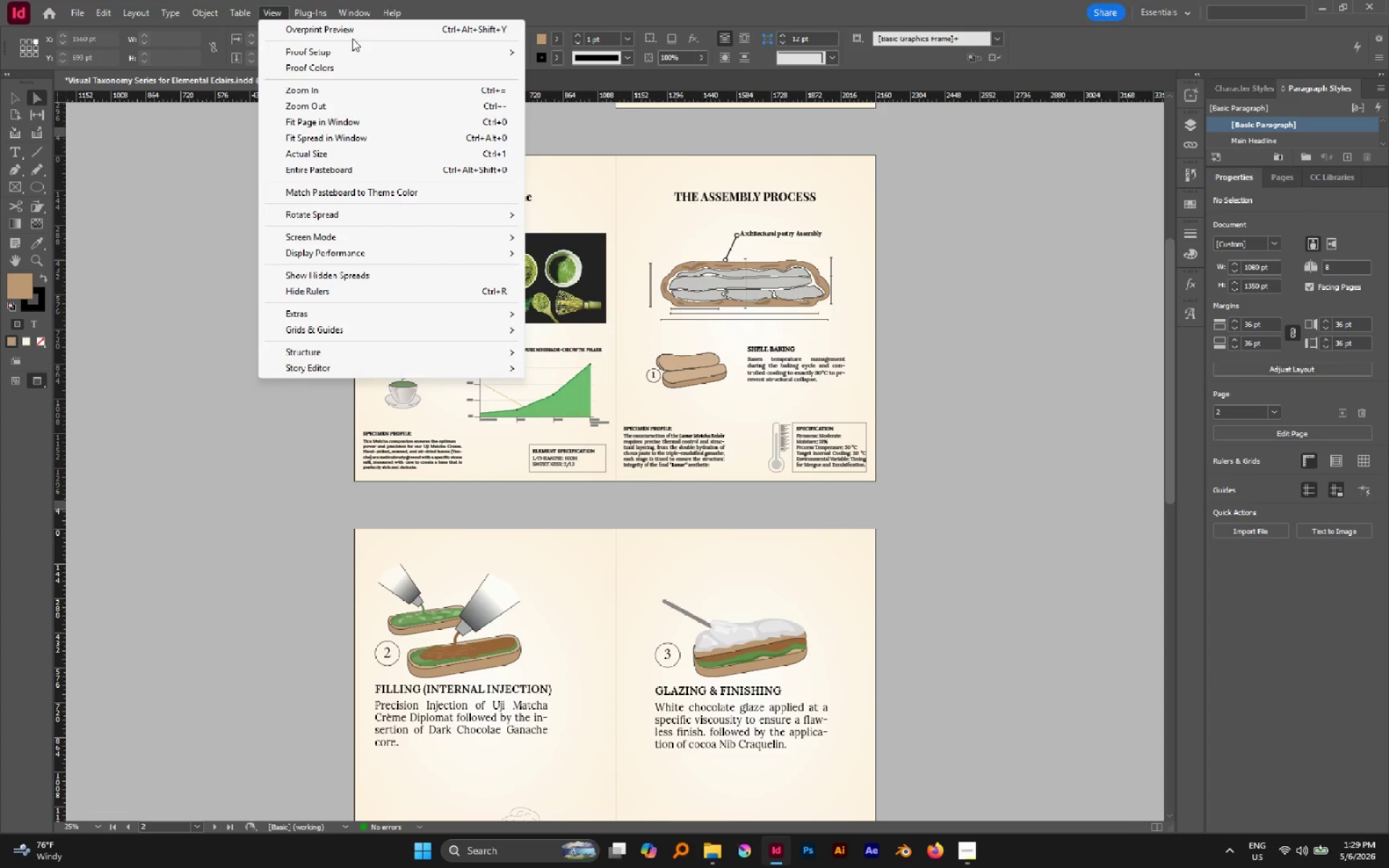 
left_click([909, 259])
 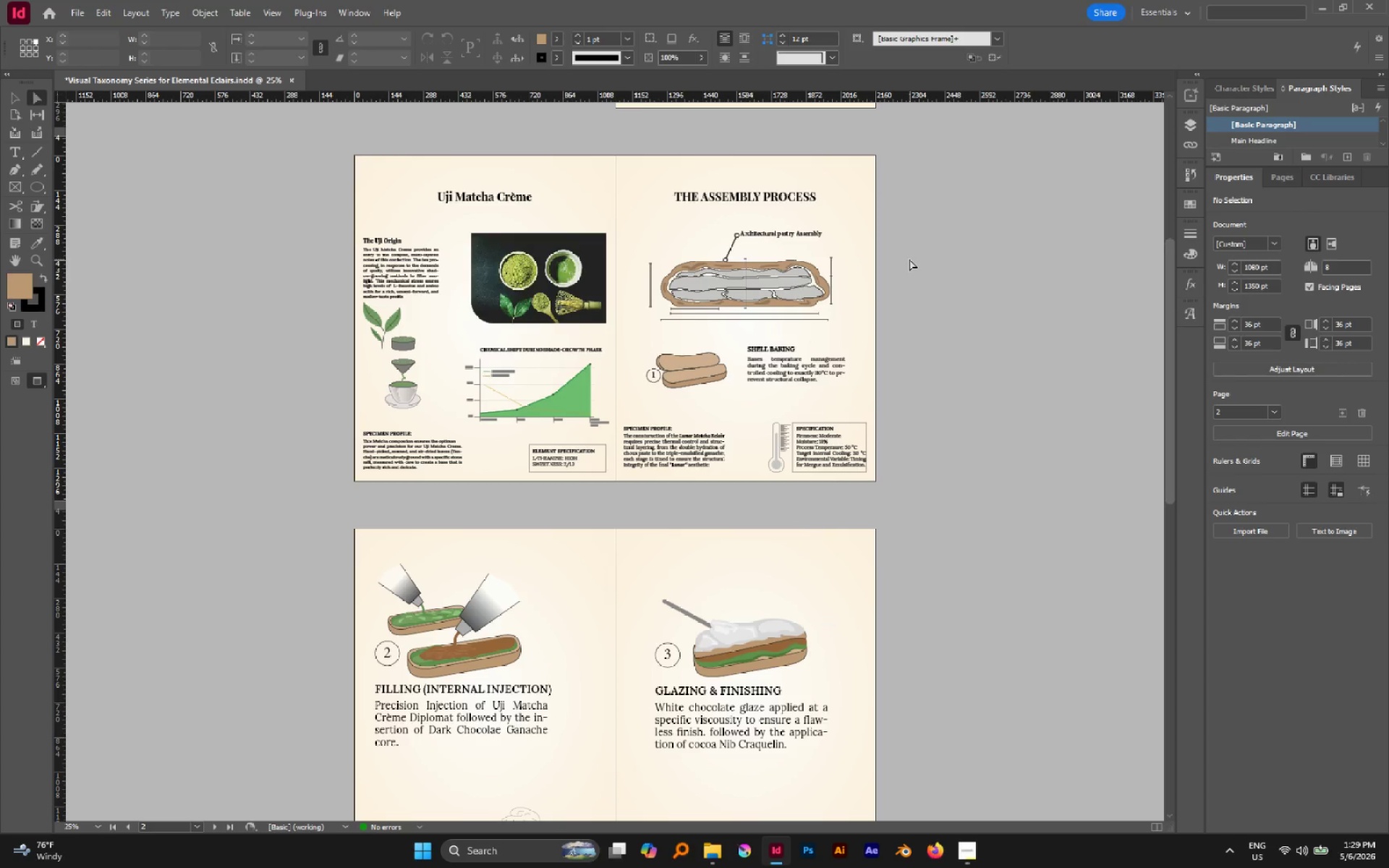 
key(Shift+W)
 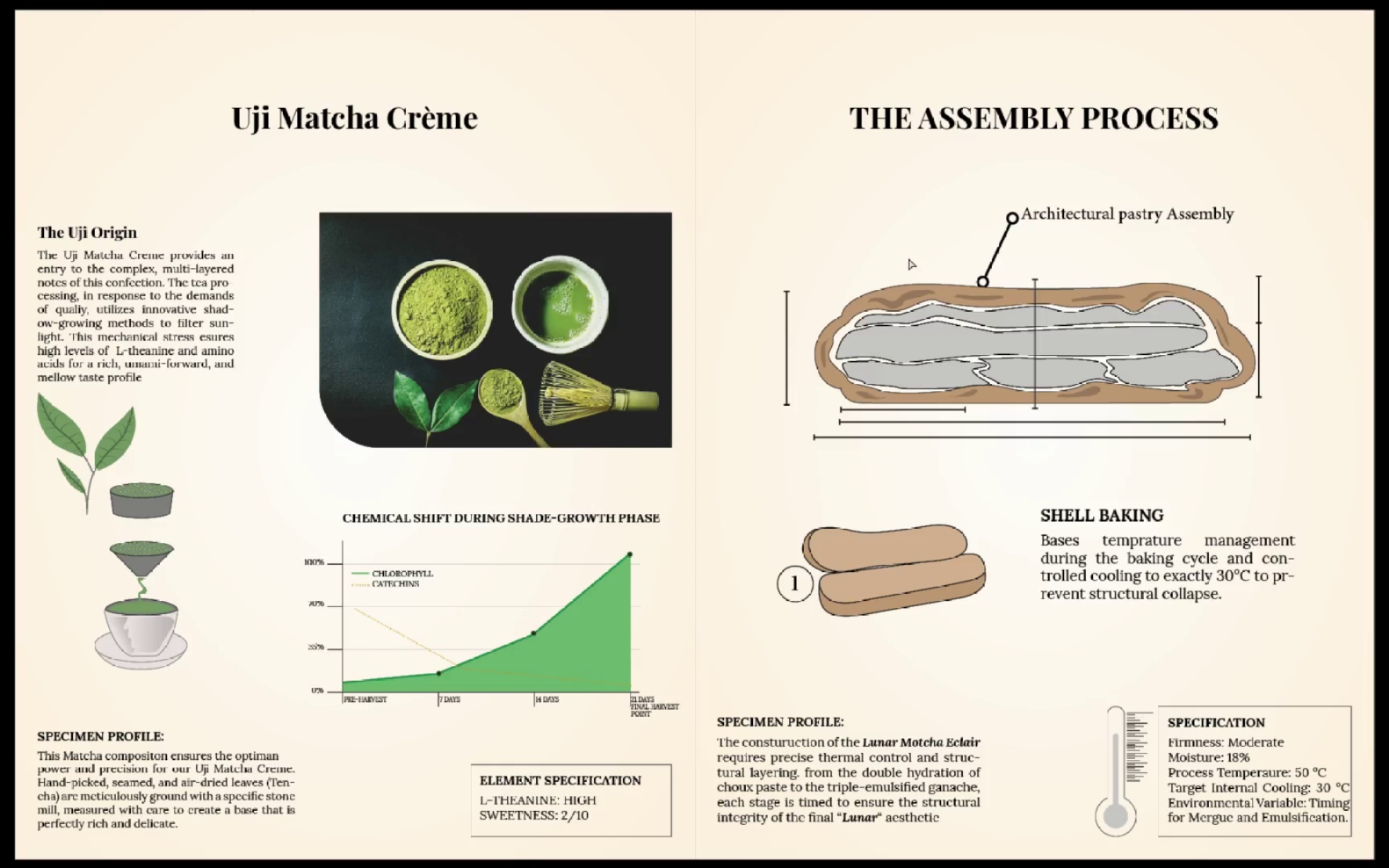 
key(ArrowLeft)
 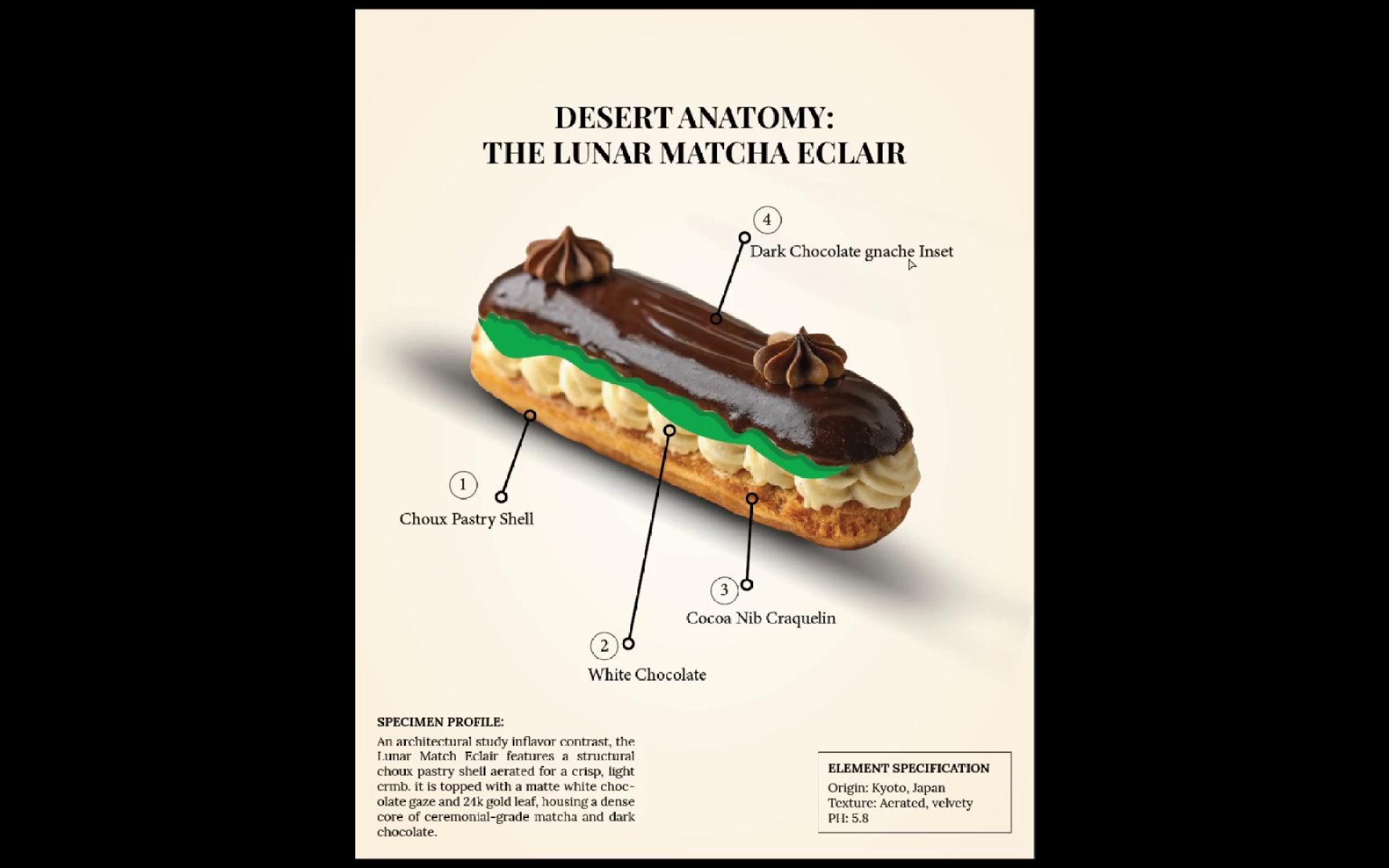 
key(ArrowLeft)
 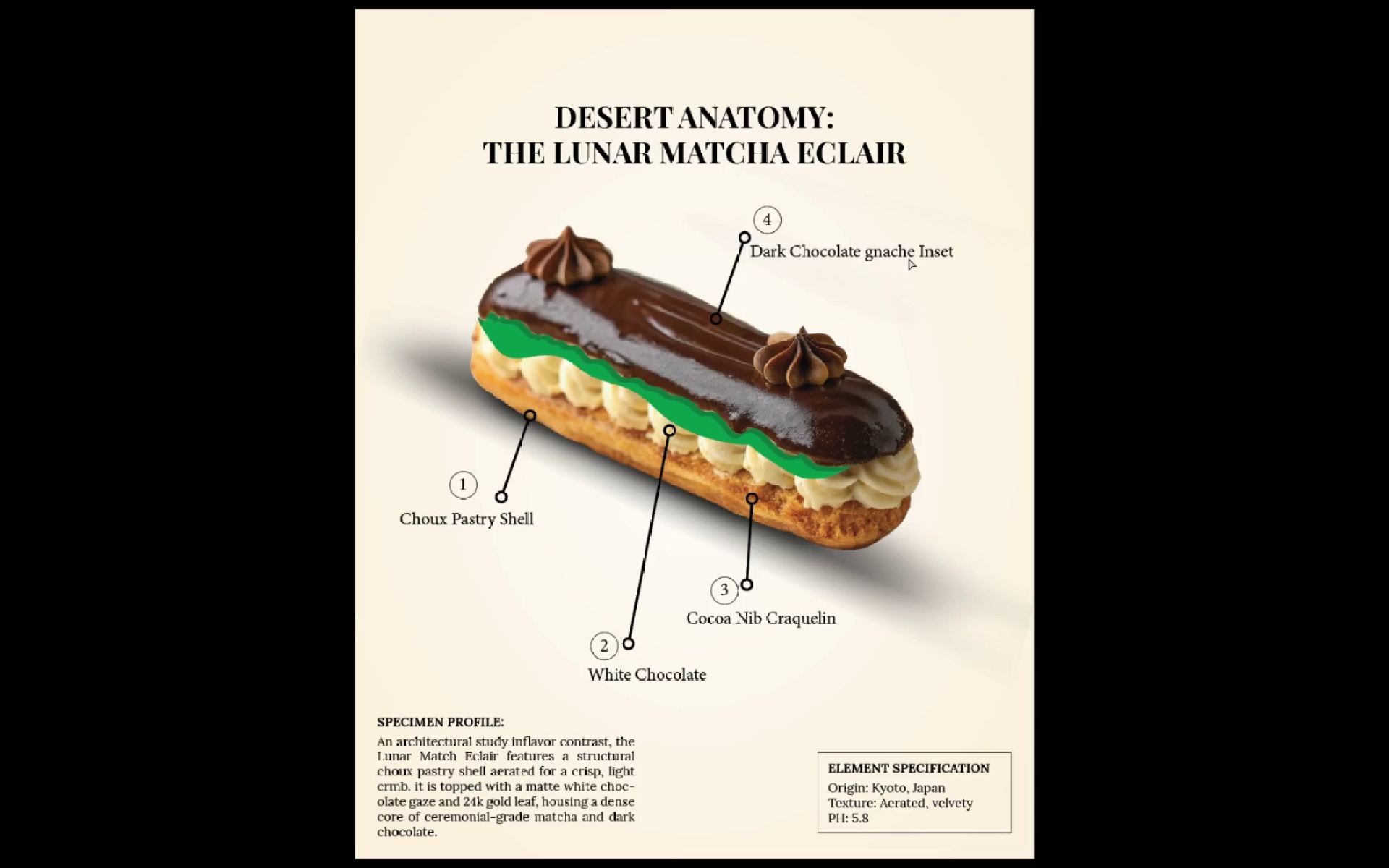 
key(ArrowLeft)
 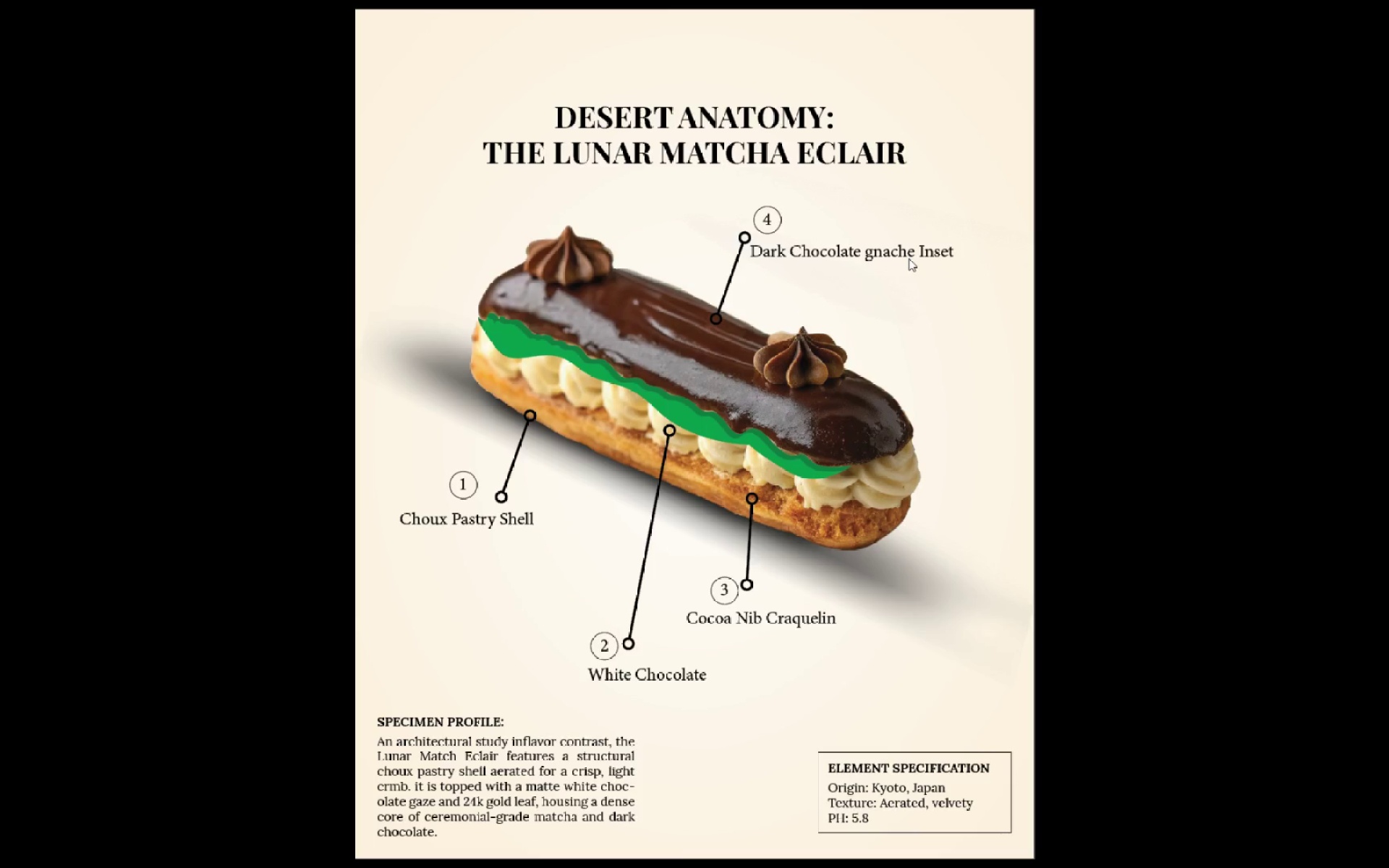 
key(ArrowRight)
 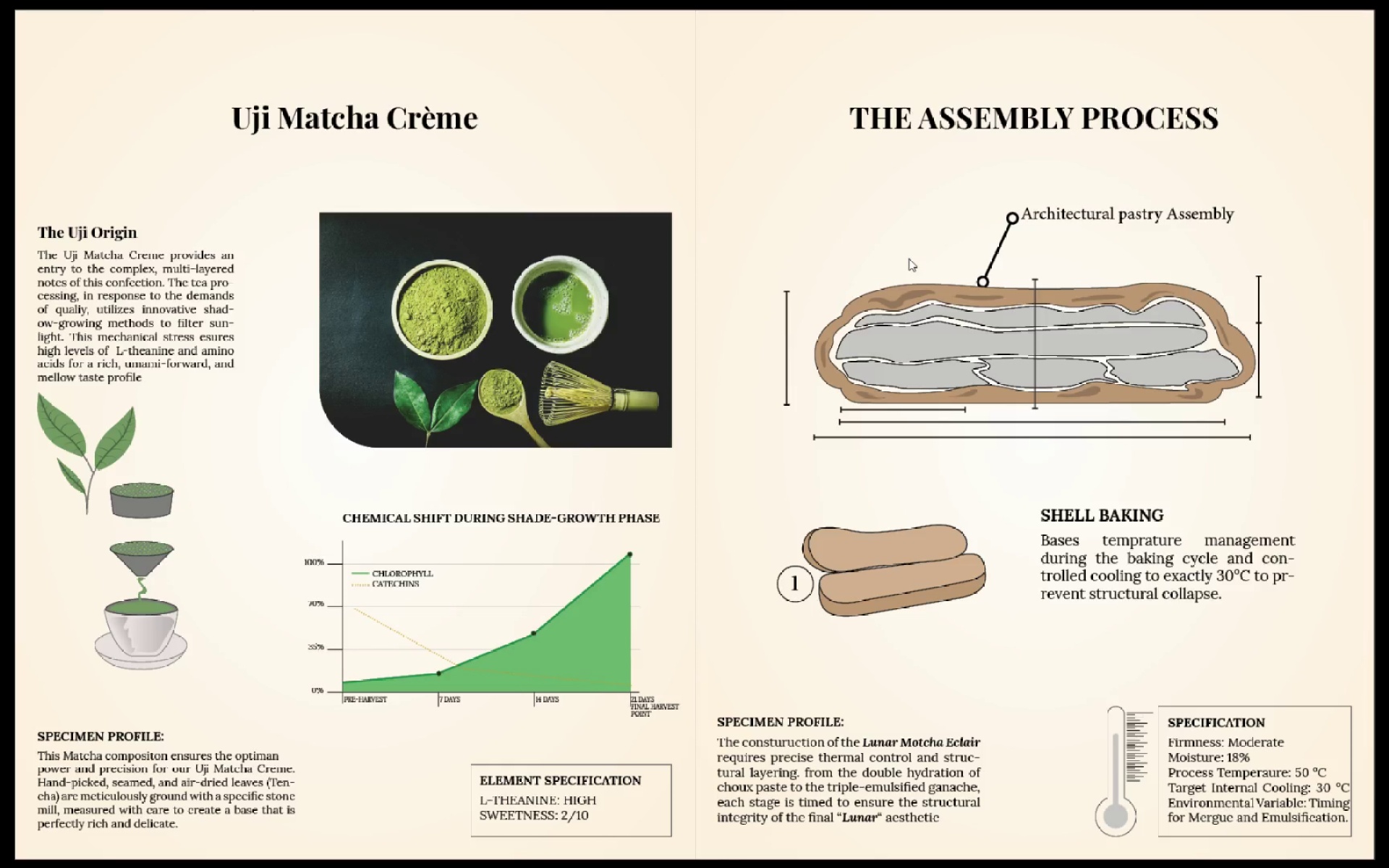 
key(ArrowLeft)
 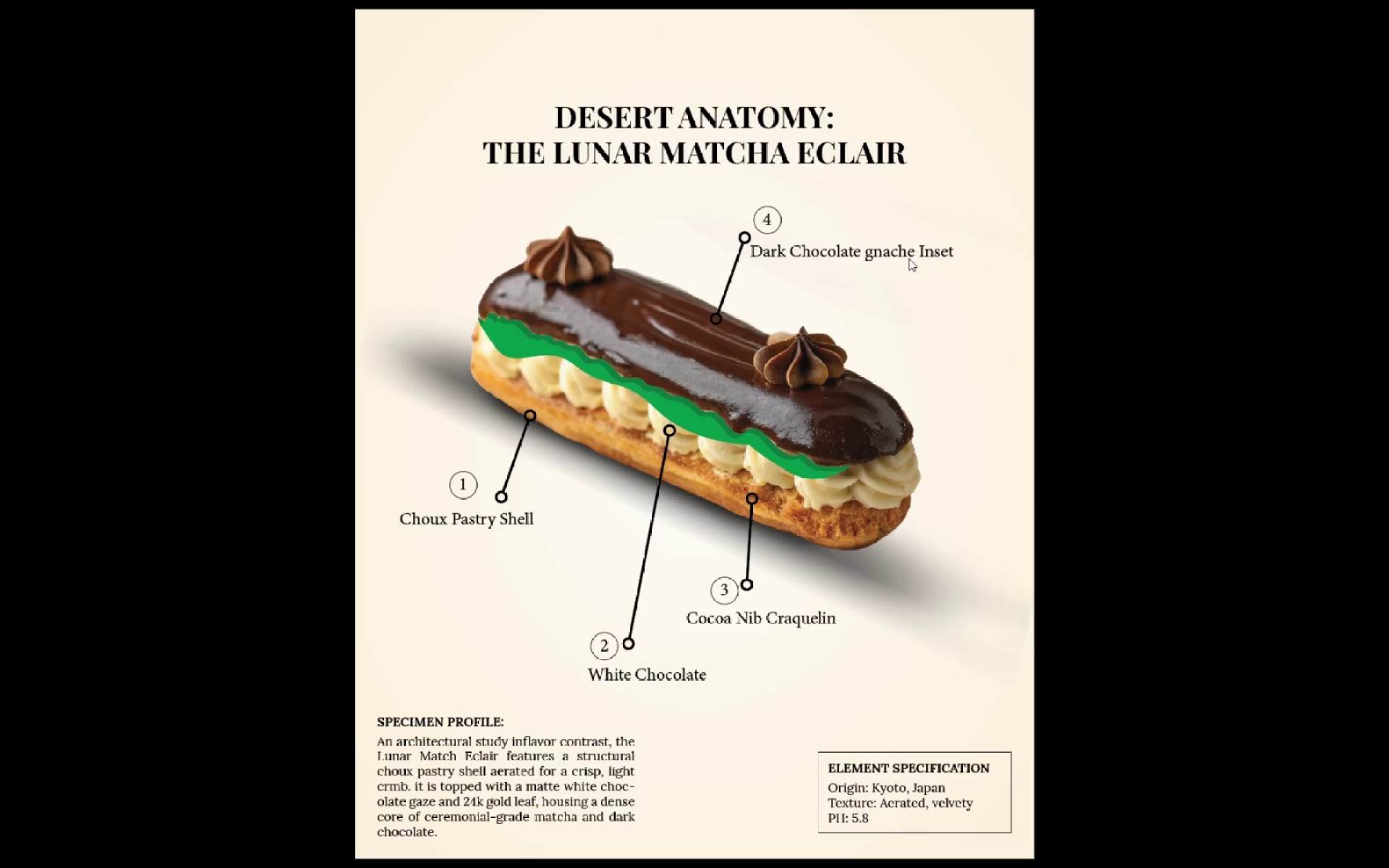 
wait(7.86)
 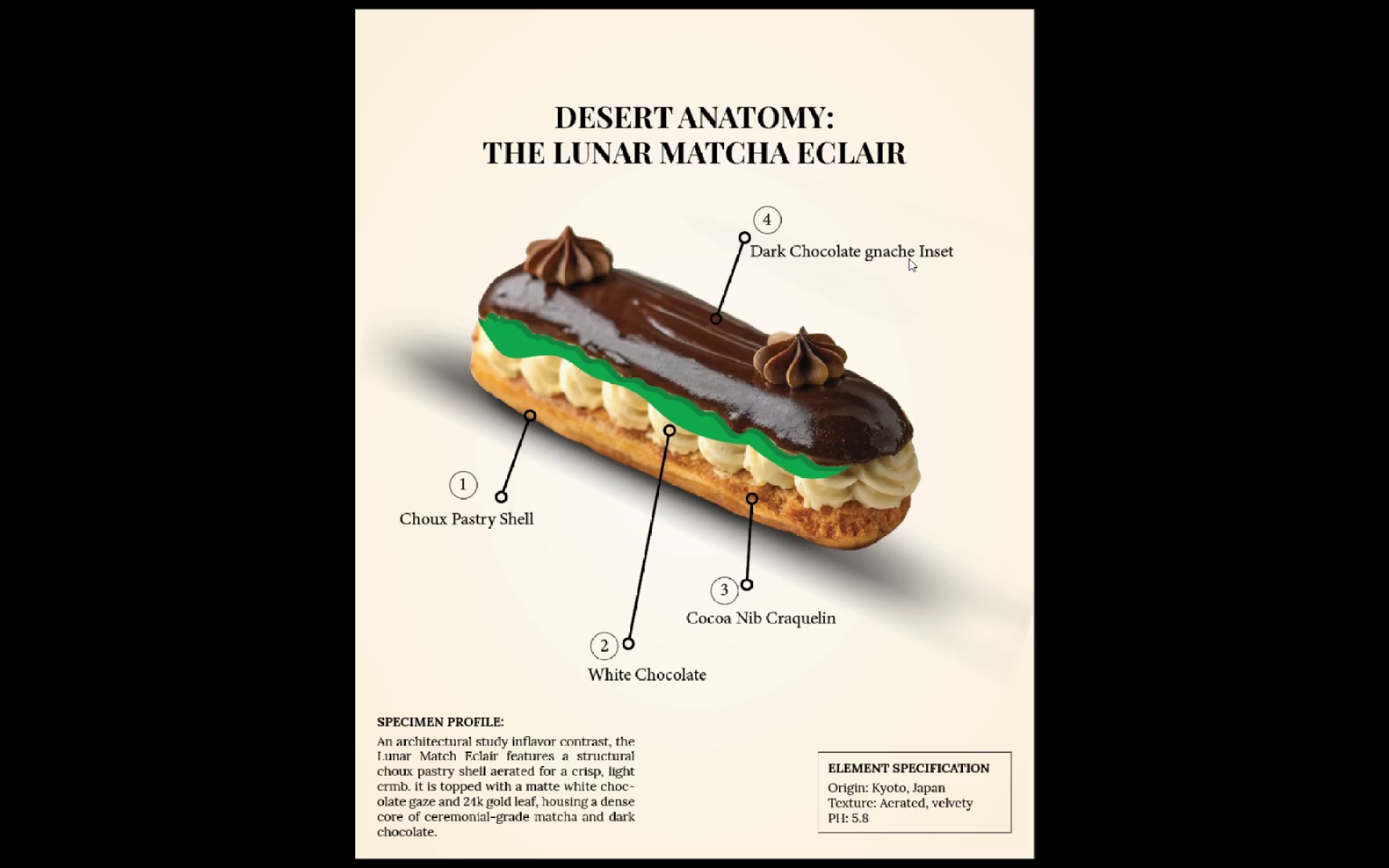 
key(ArrowRight)
 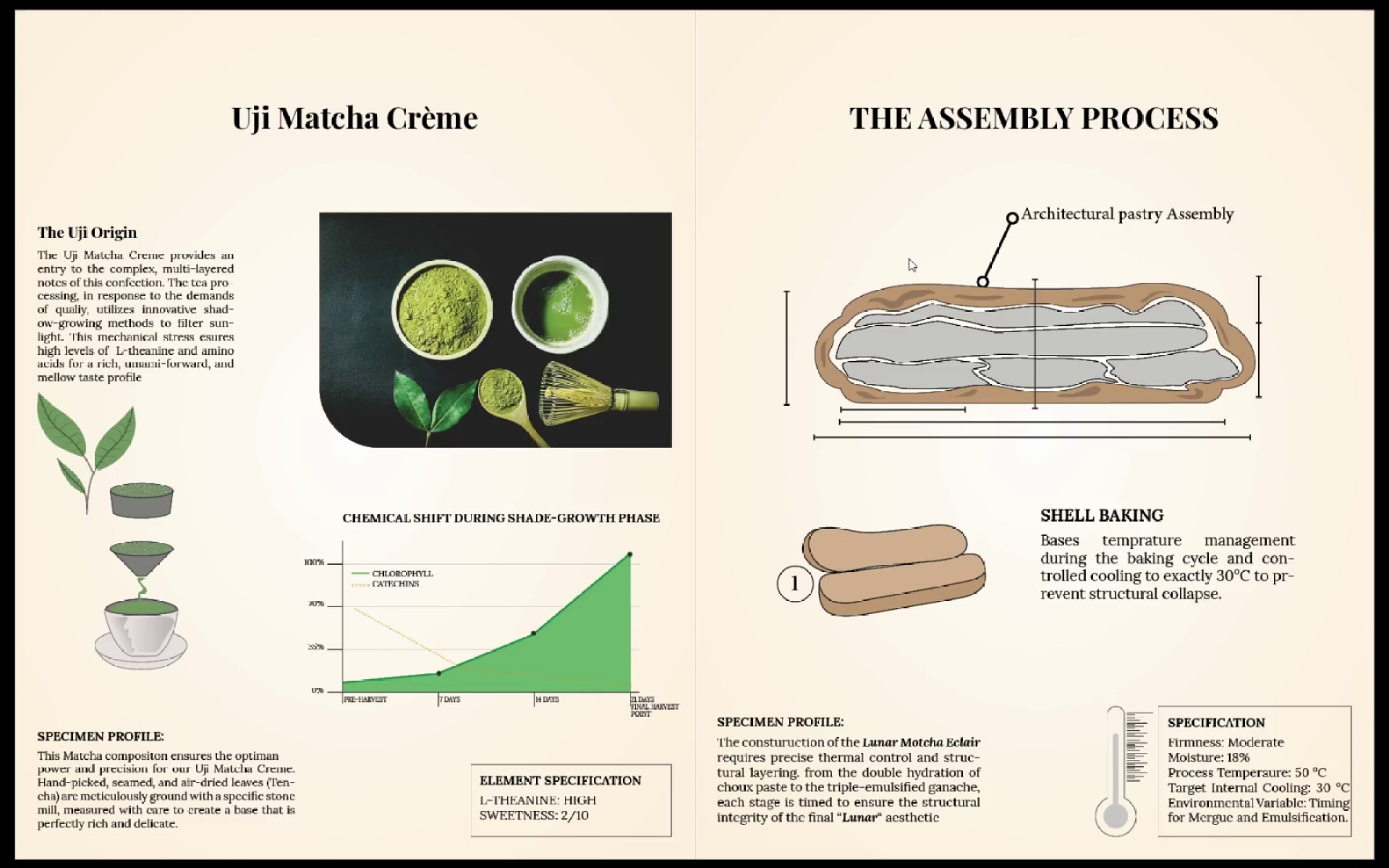 
key(ArrowRight)
 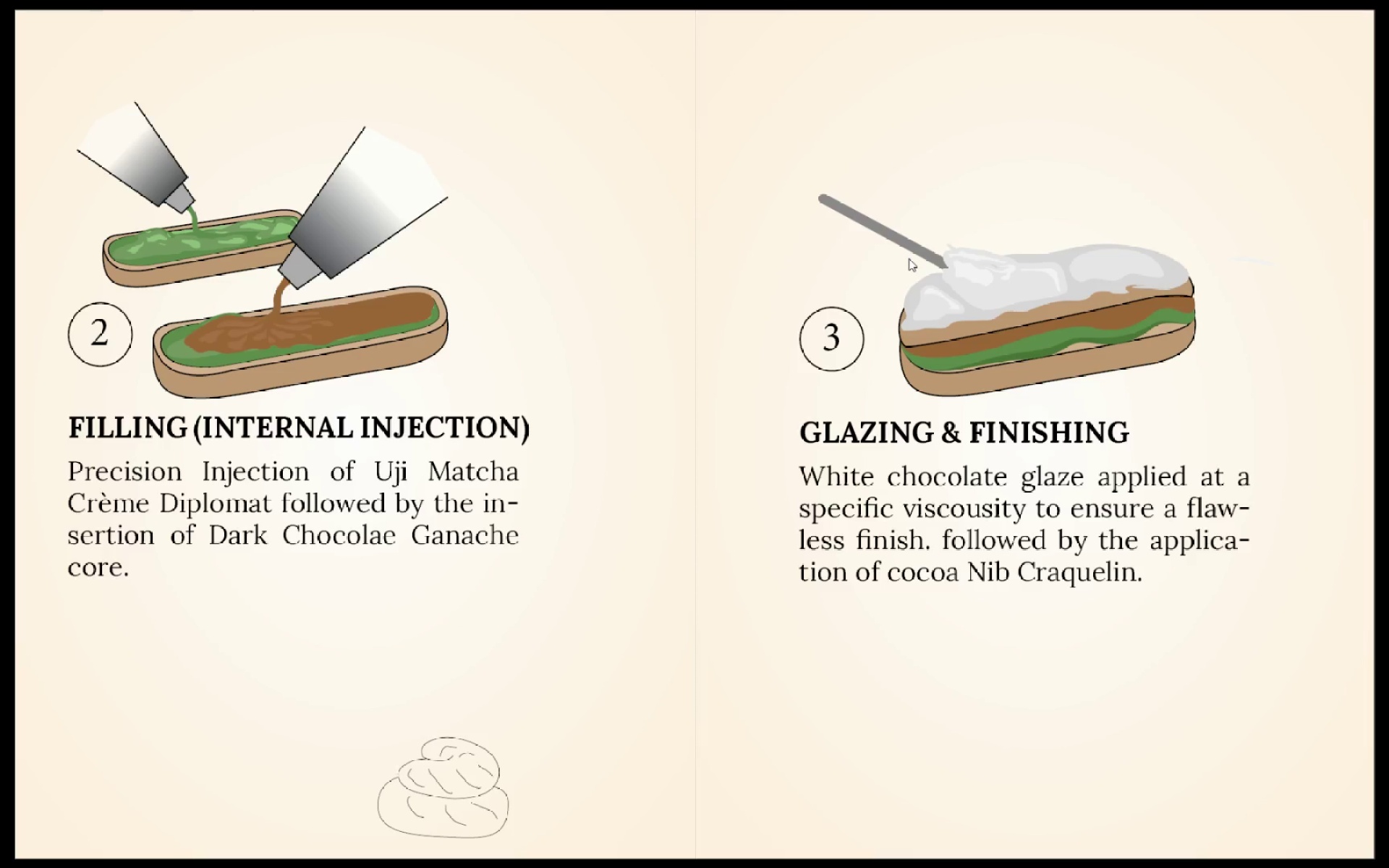 
wait(9.64)
 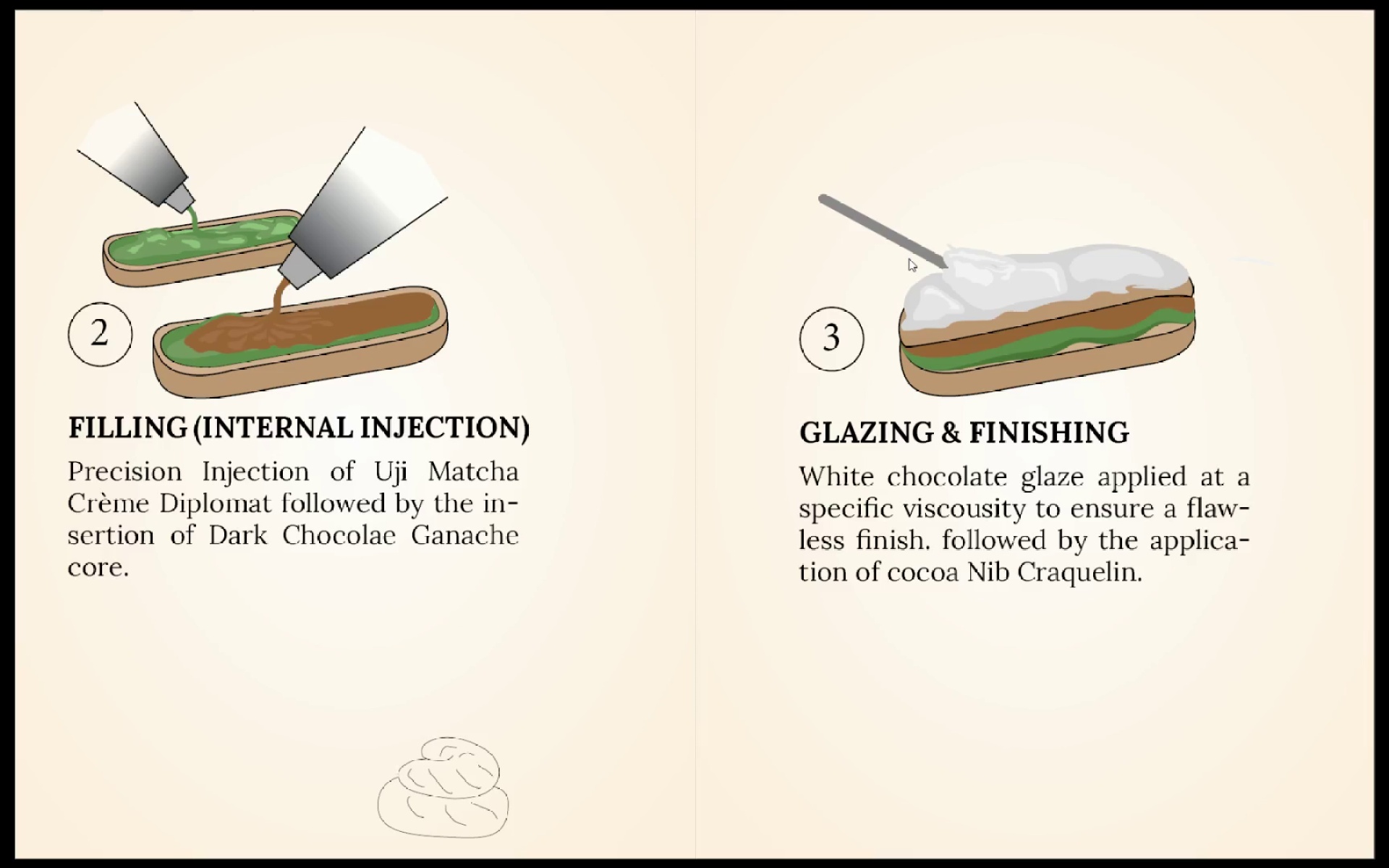 
key(ArrowRight)
 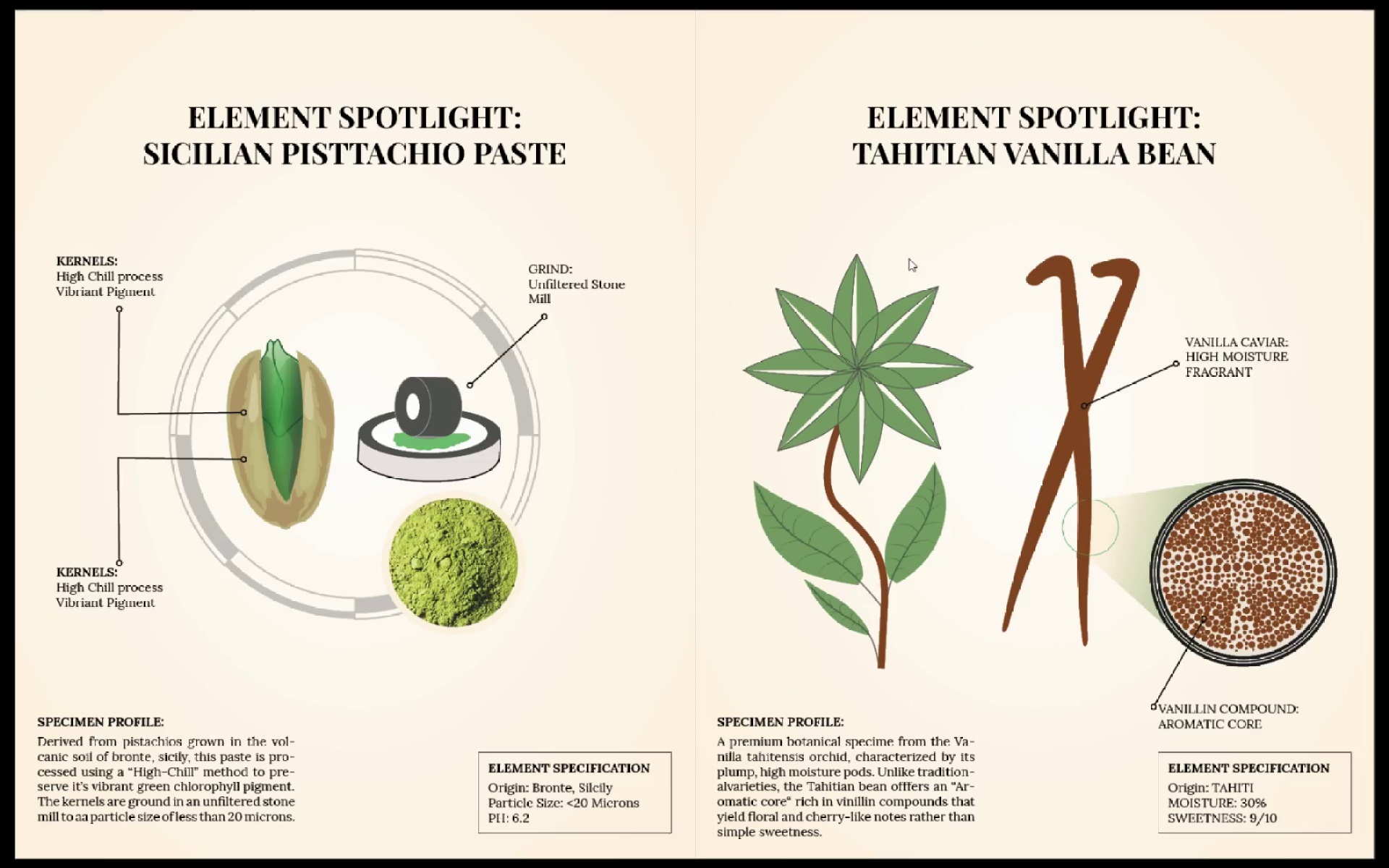 
key(ArrowRight)
 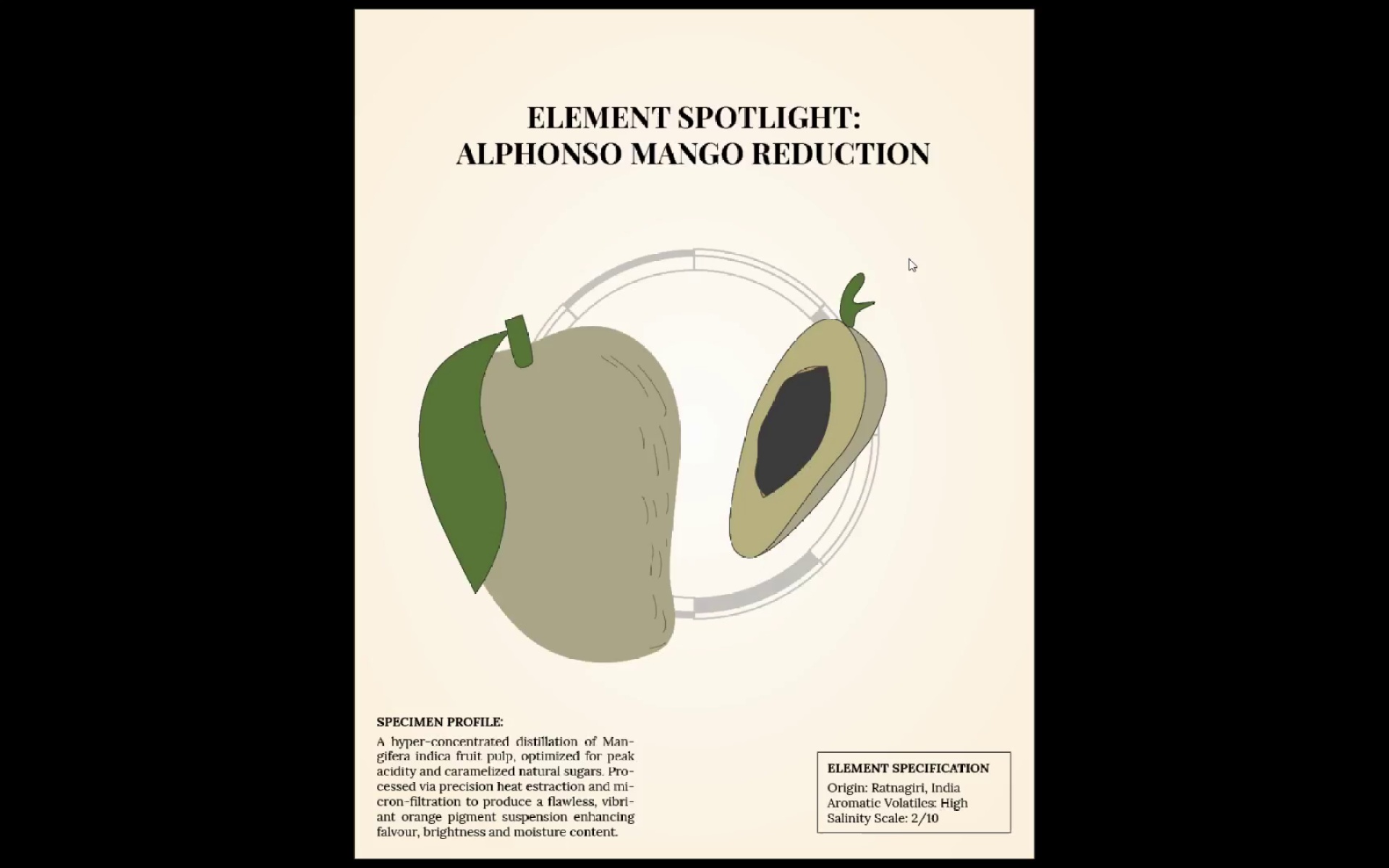 
key(ArrowLeft)
 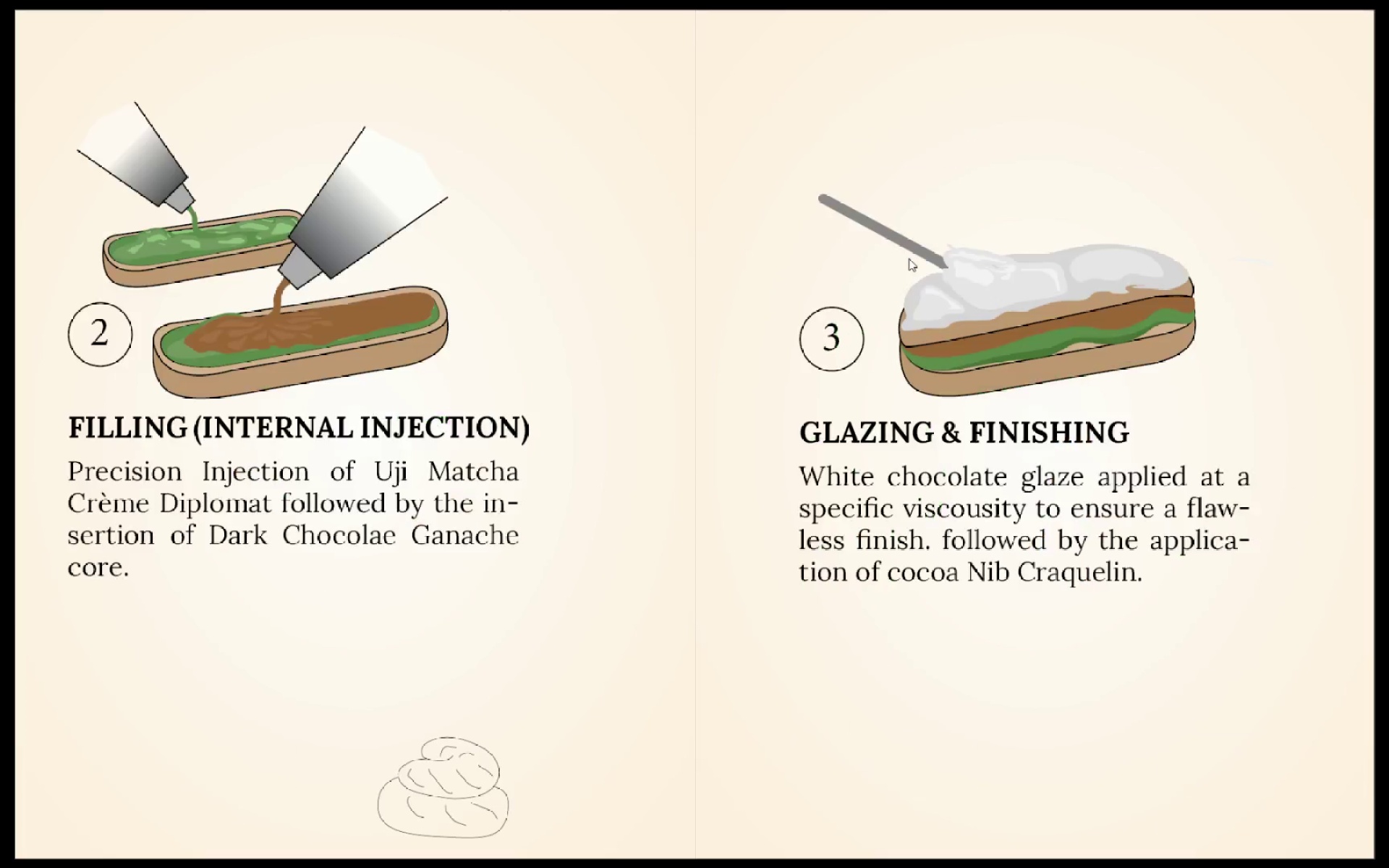 
key(ArrowLeft)
 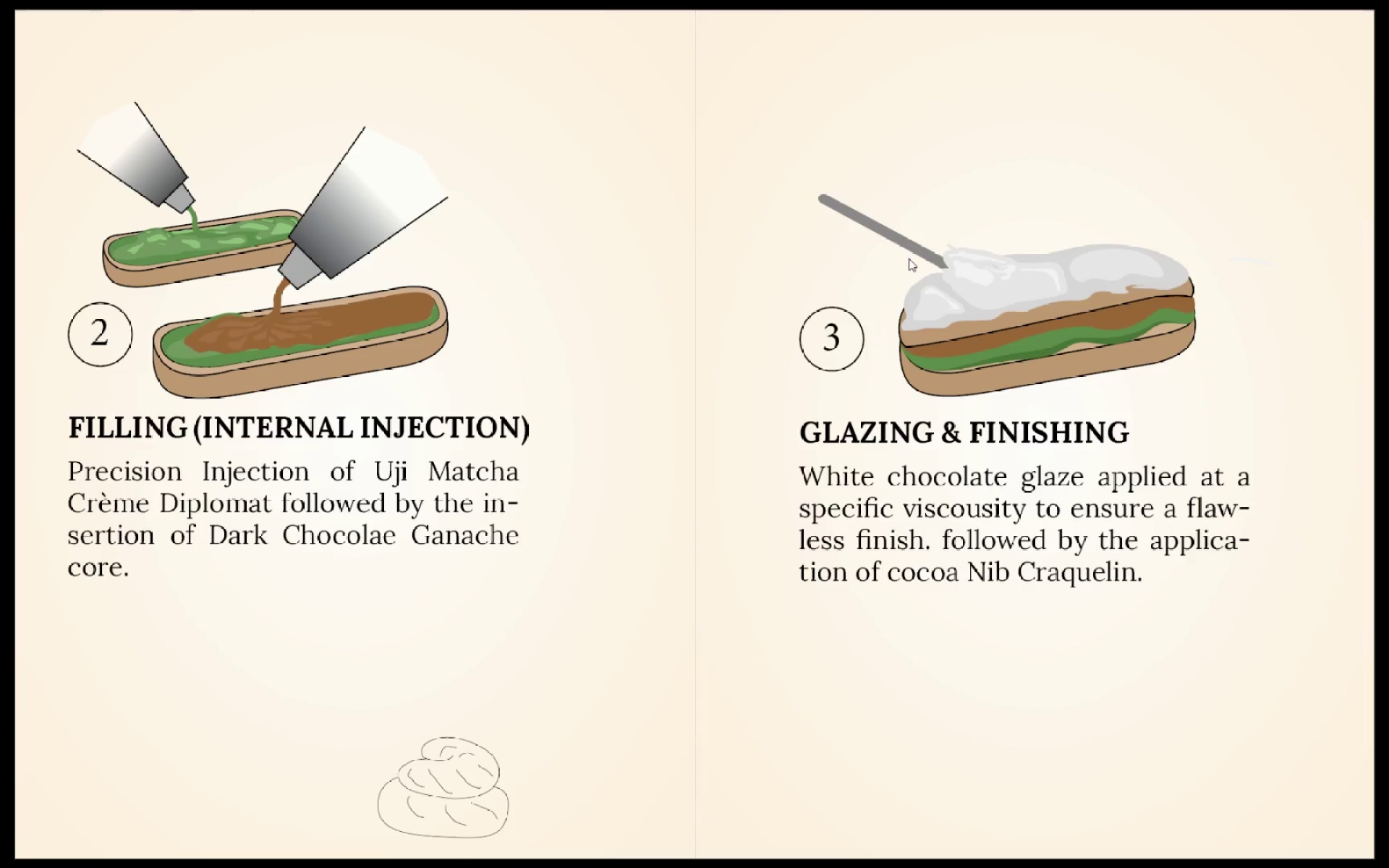 
key(Escape)
 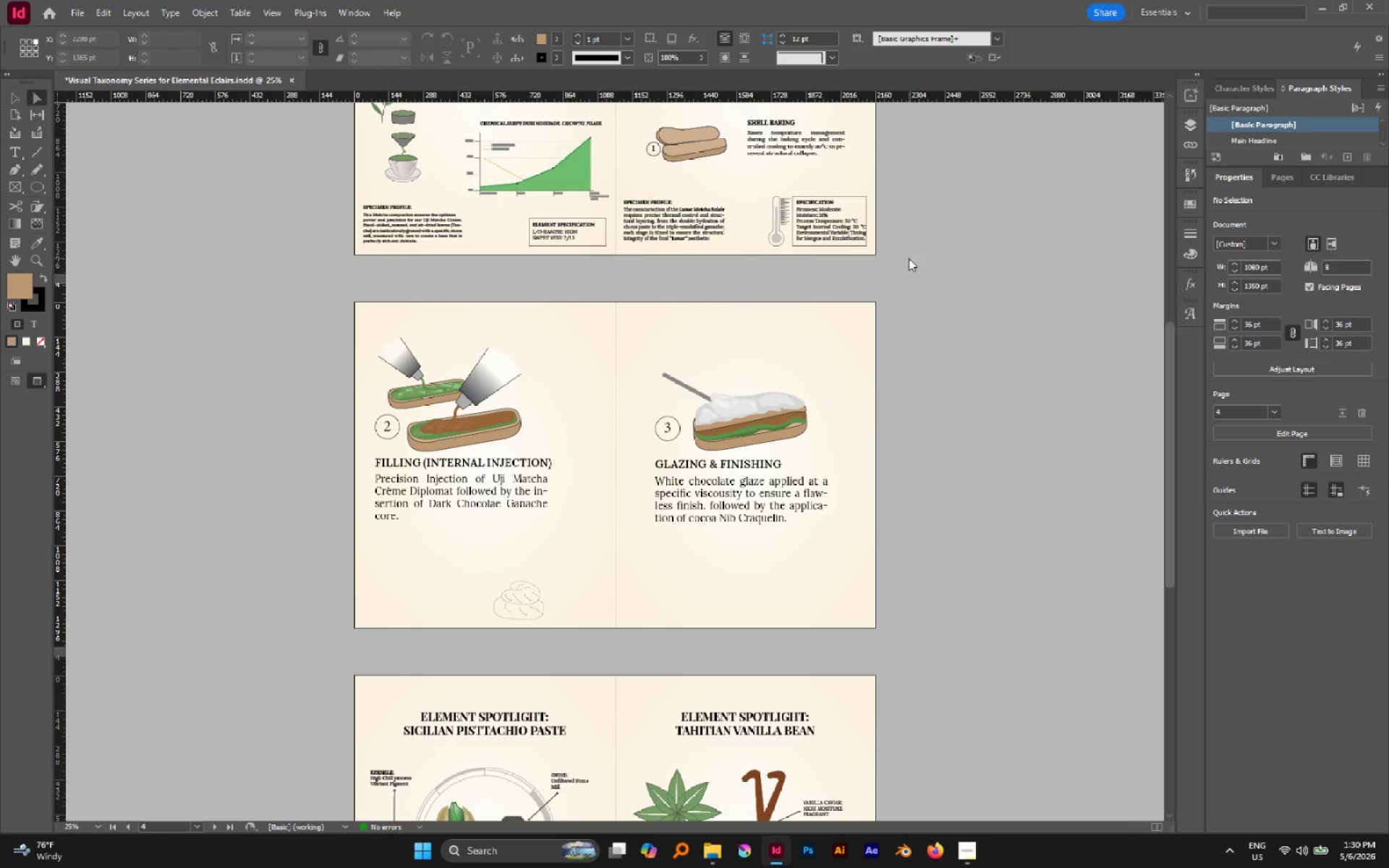 
wait(42.52)
 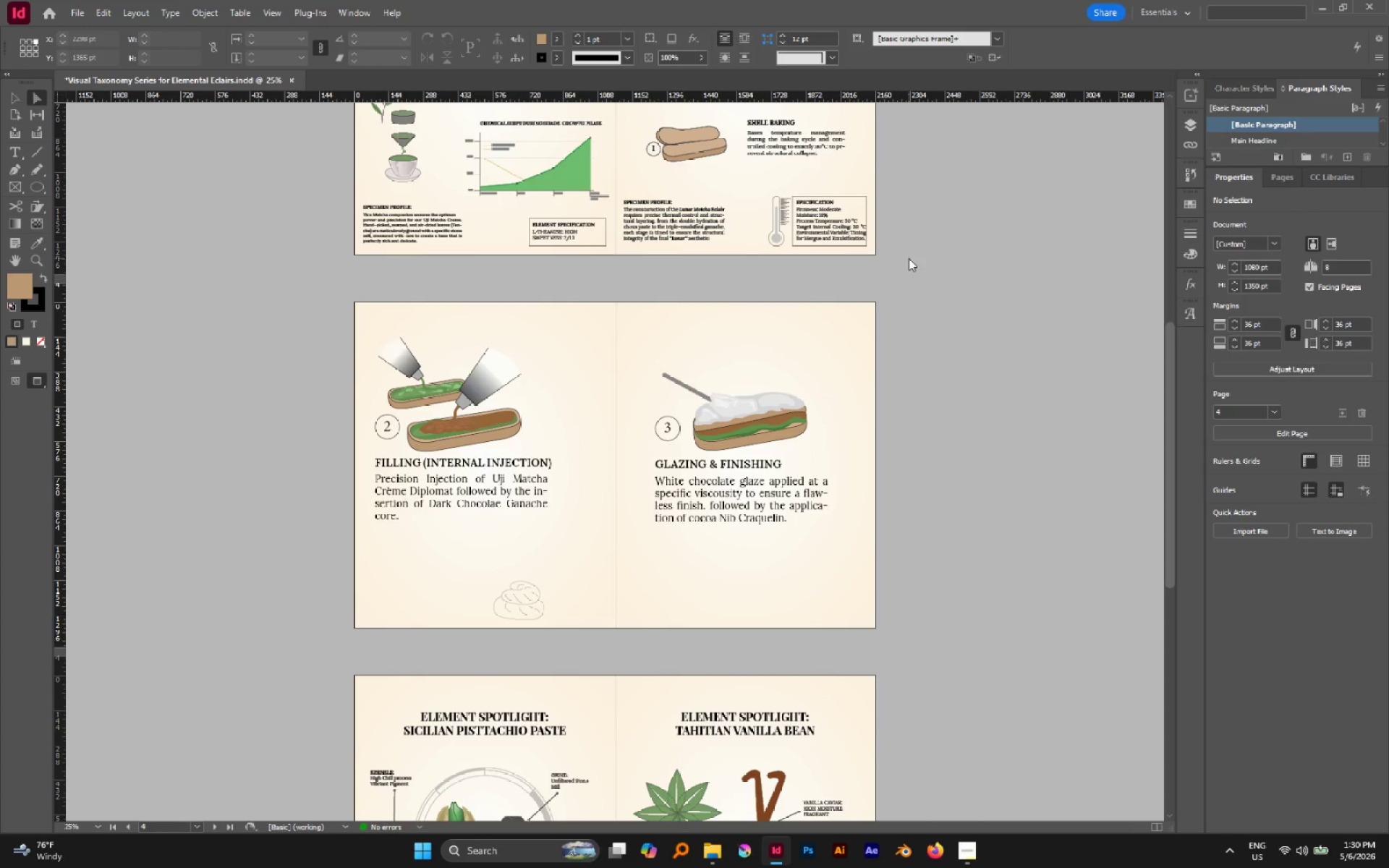 
left_click([899, 439])
 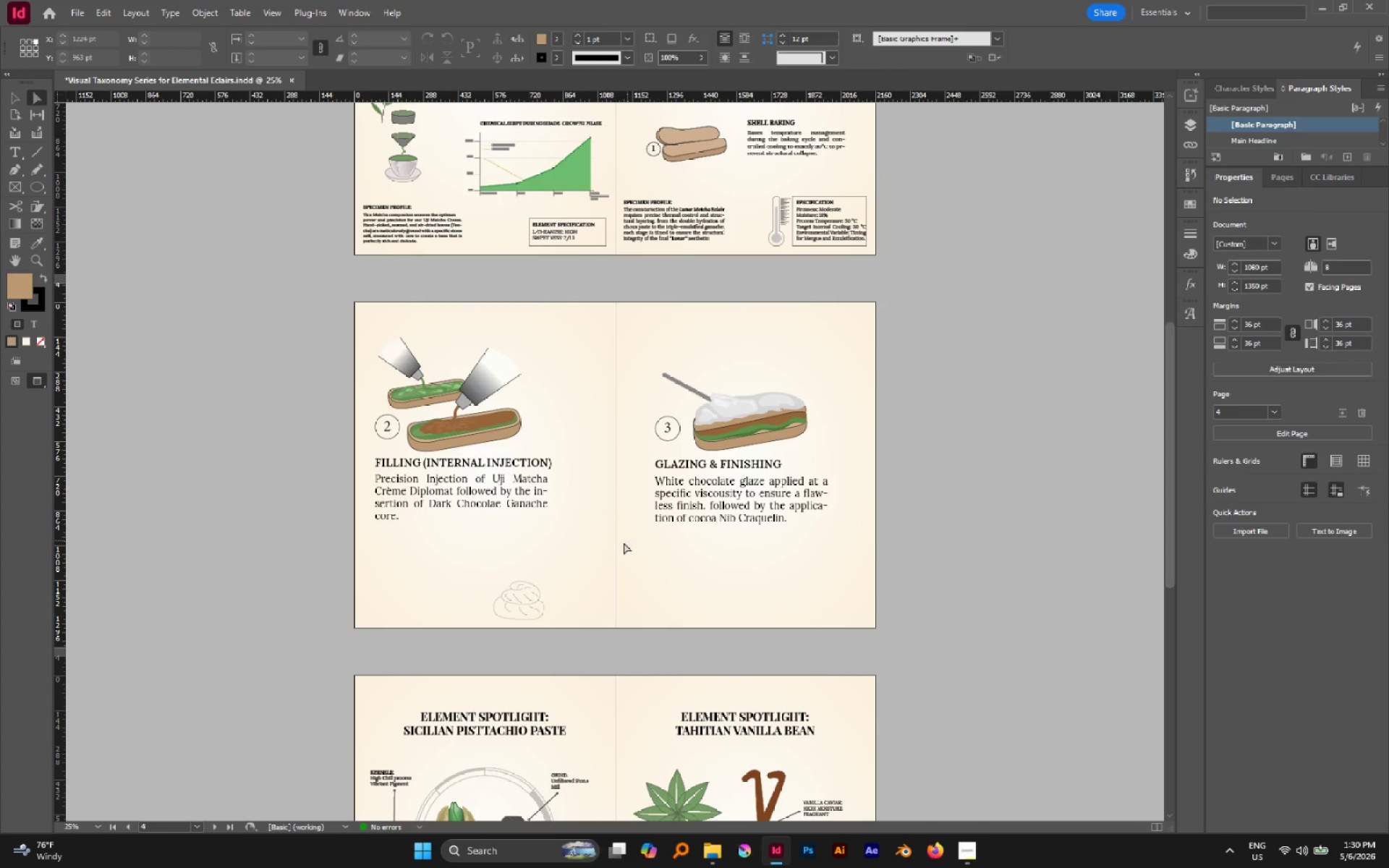 
hold_key(key=AltLeft, duration=1.58)
scroll: coordinate [723, 603], scroll_direction: up, amount: 5.0
 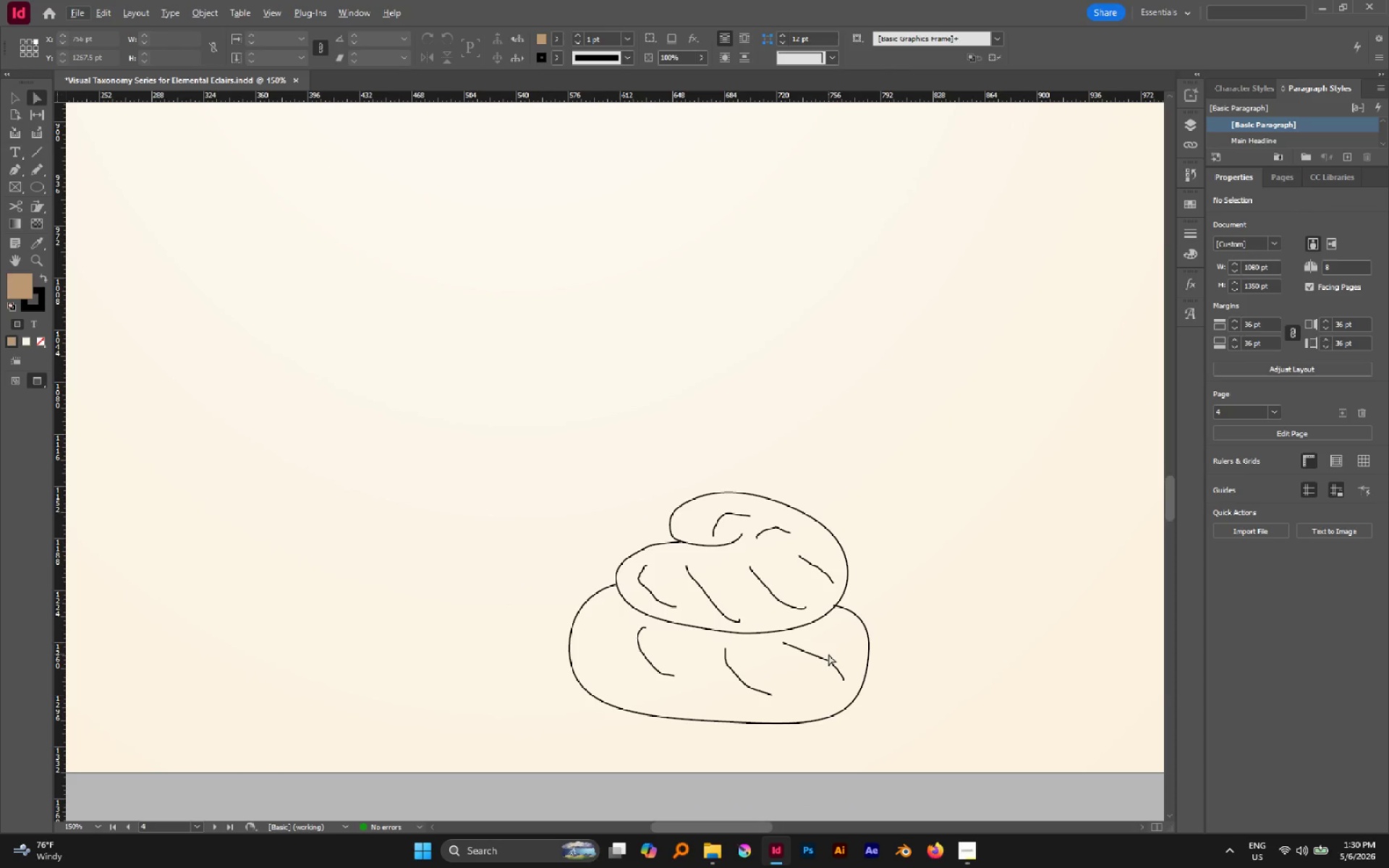 
hold_key(key=AltLeft, duration=0.91)
left_click([829, 659])
 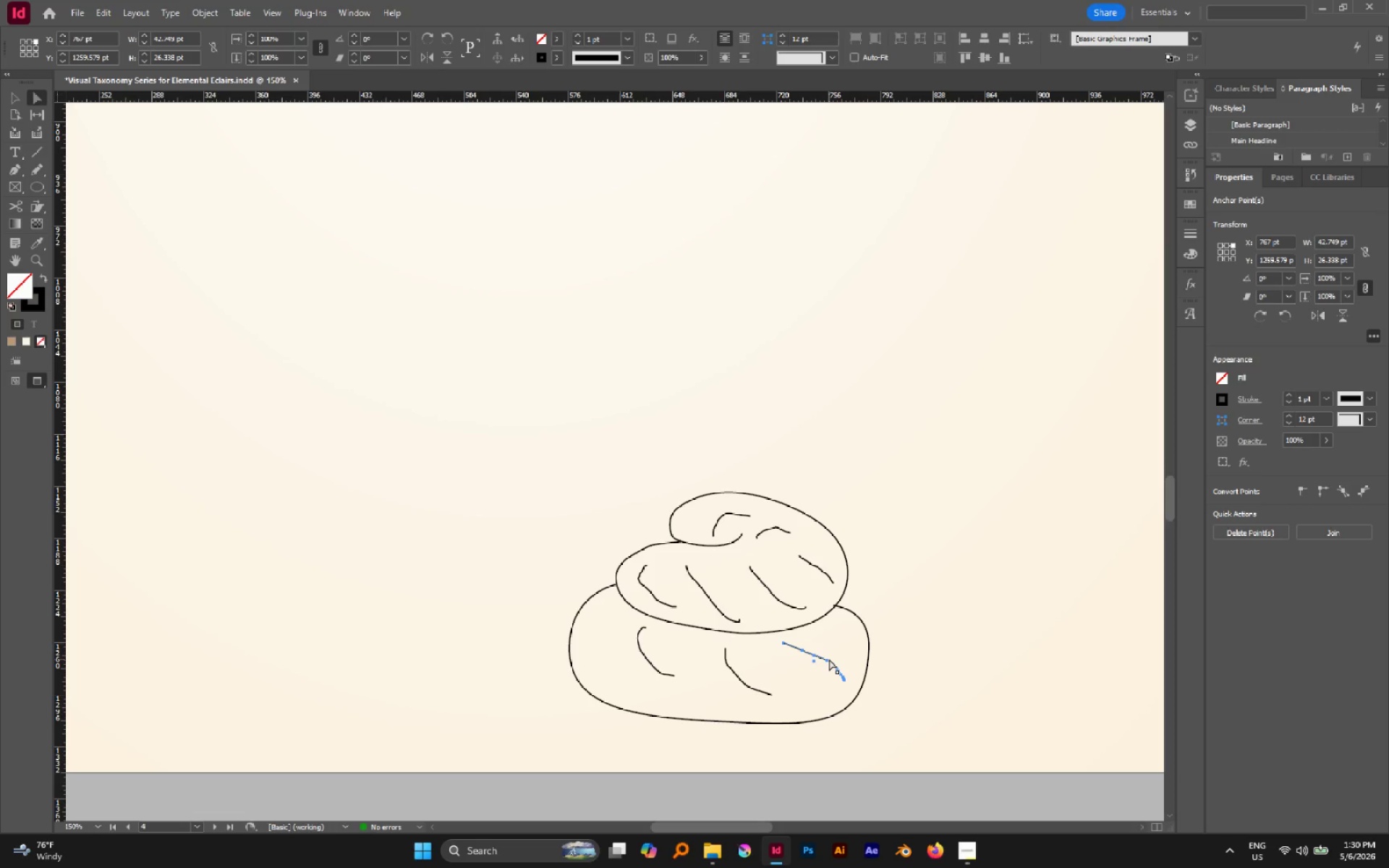 
key(Delete)
 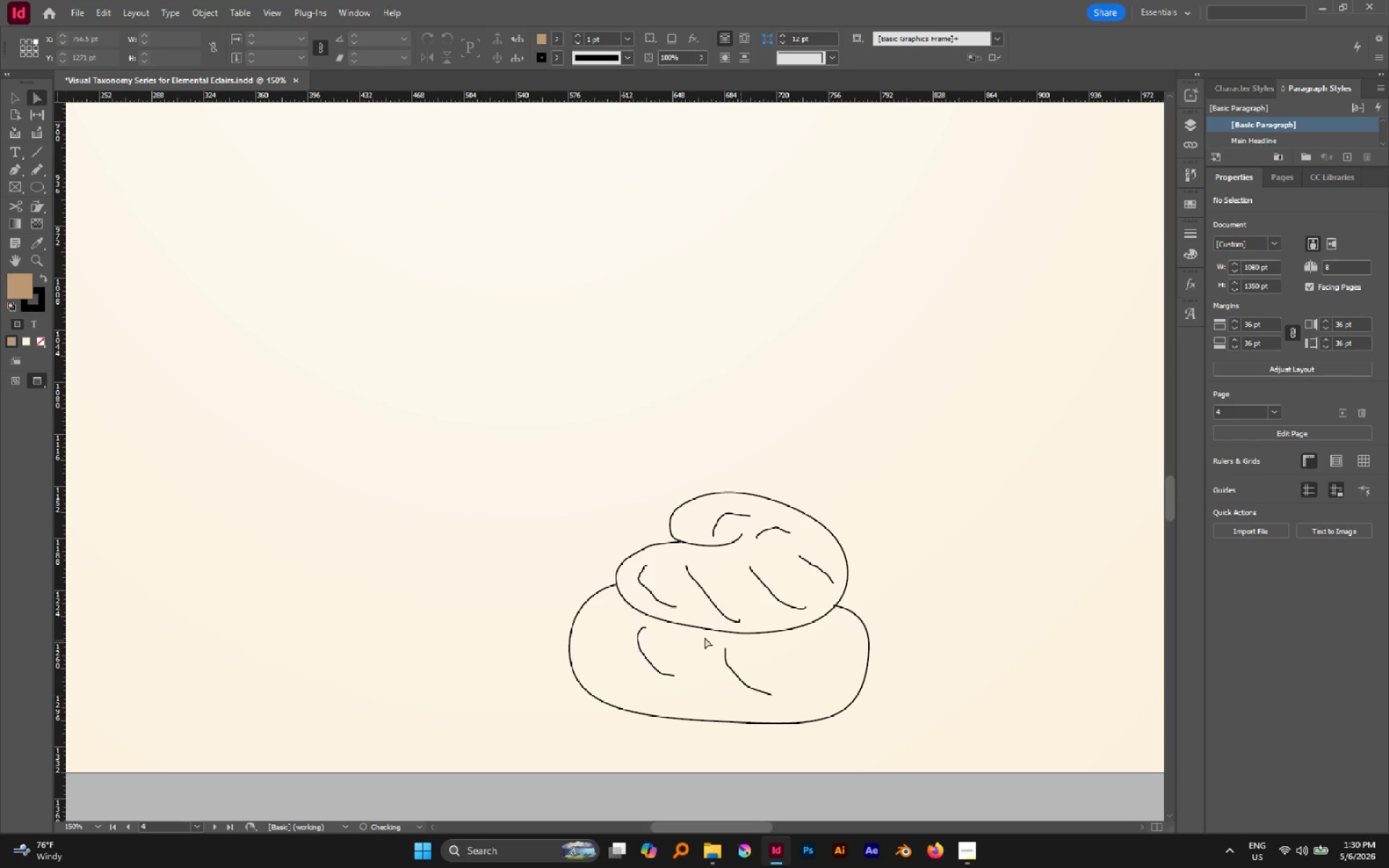 
hold_key(key=AltLeft, duration=0.91)
left_click_drag(start_coordinate=[758, 671], to_coordinate=[648, 666])
 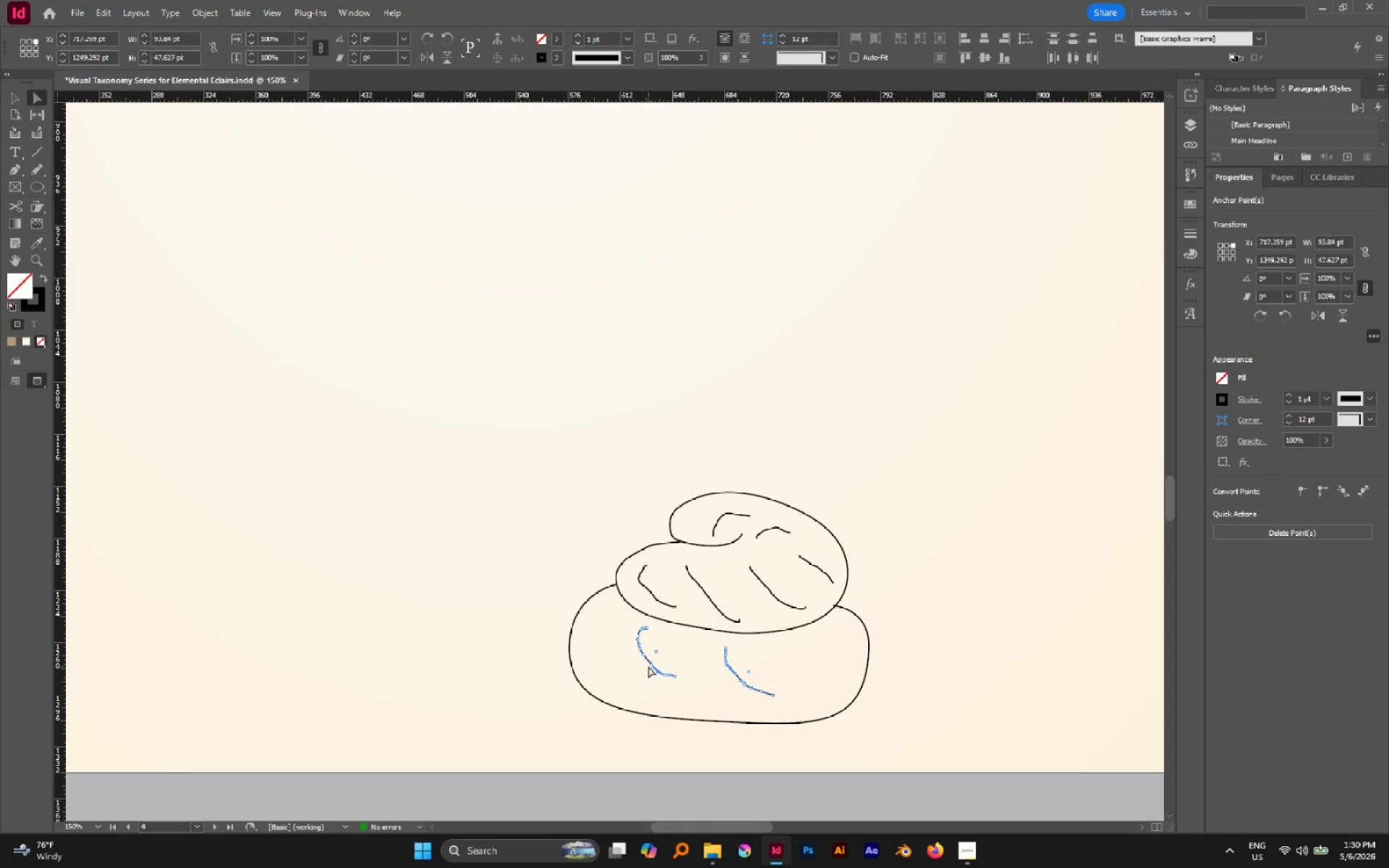 
key(Delete)
 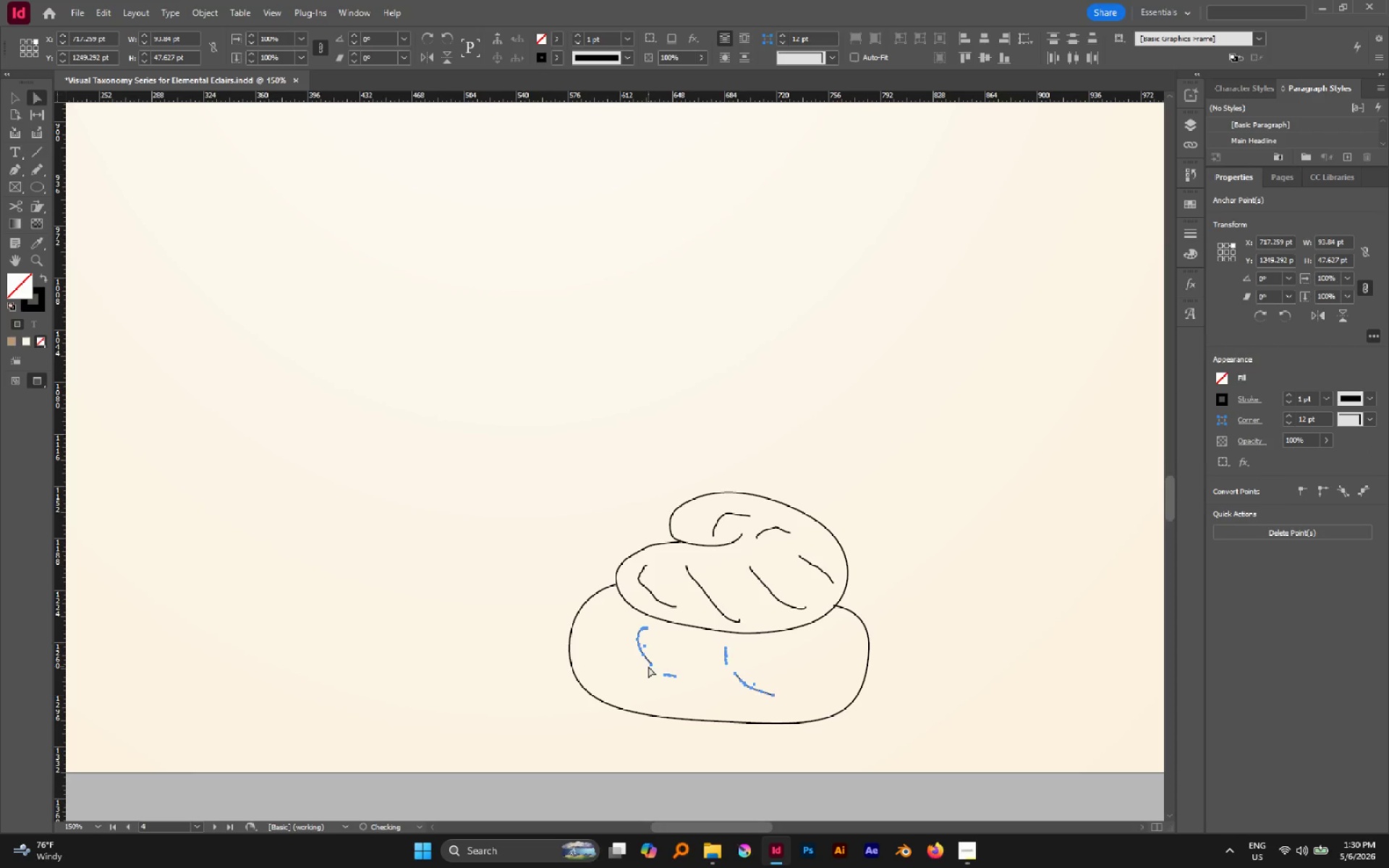 
key(Delete)
 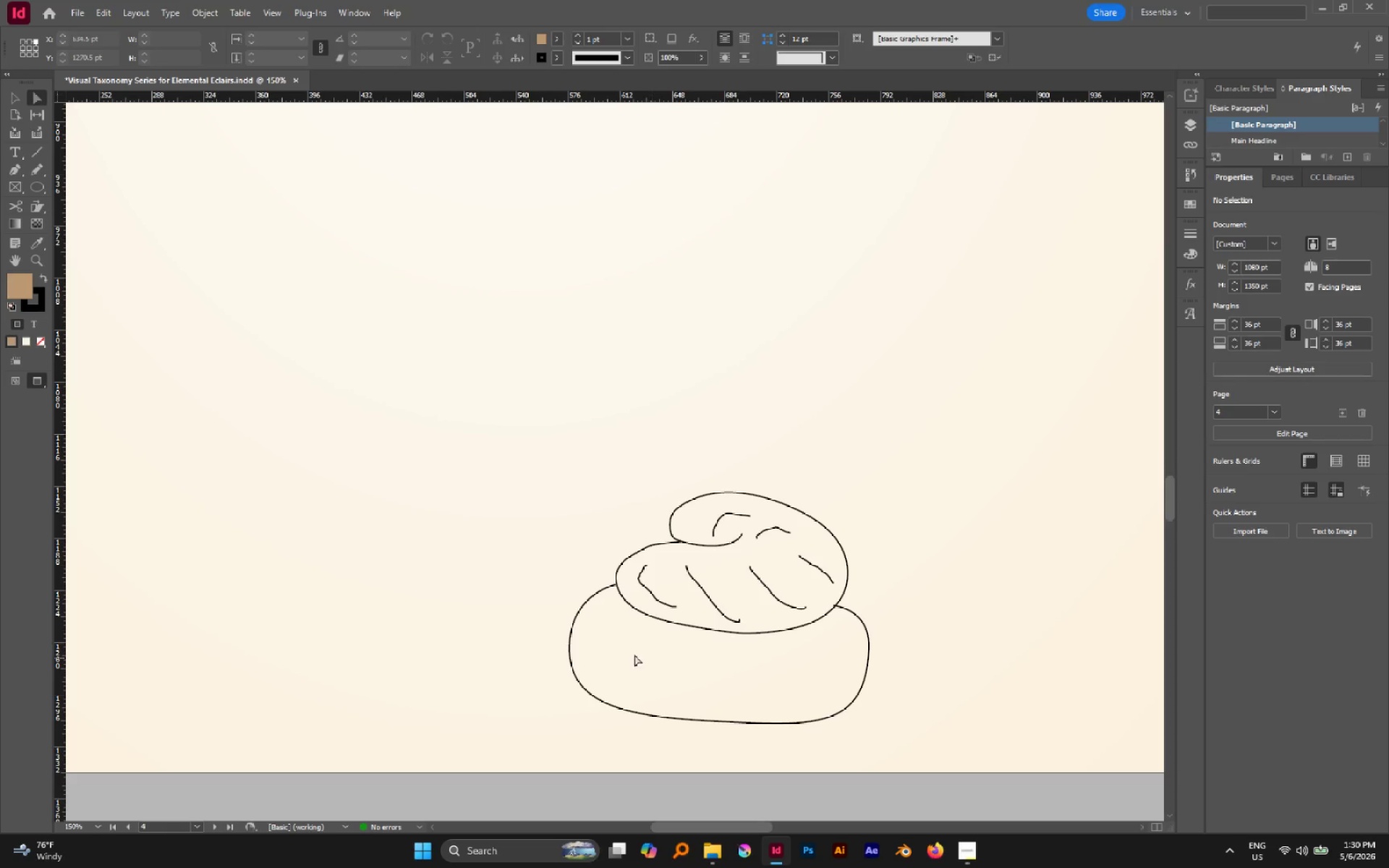 
key(P)
 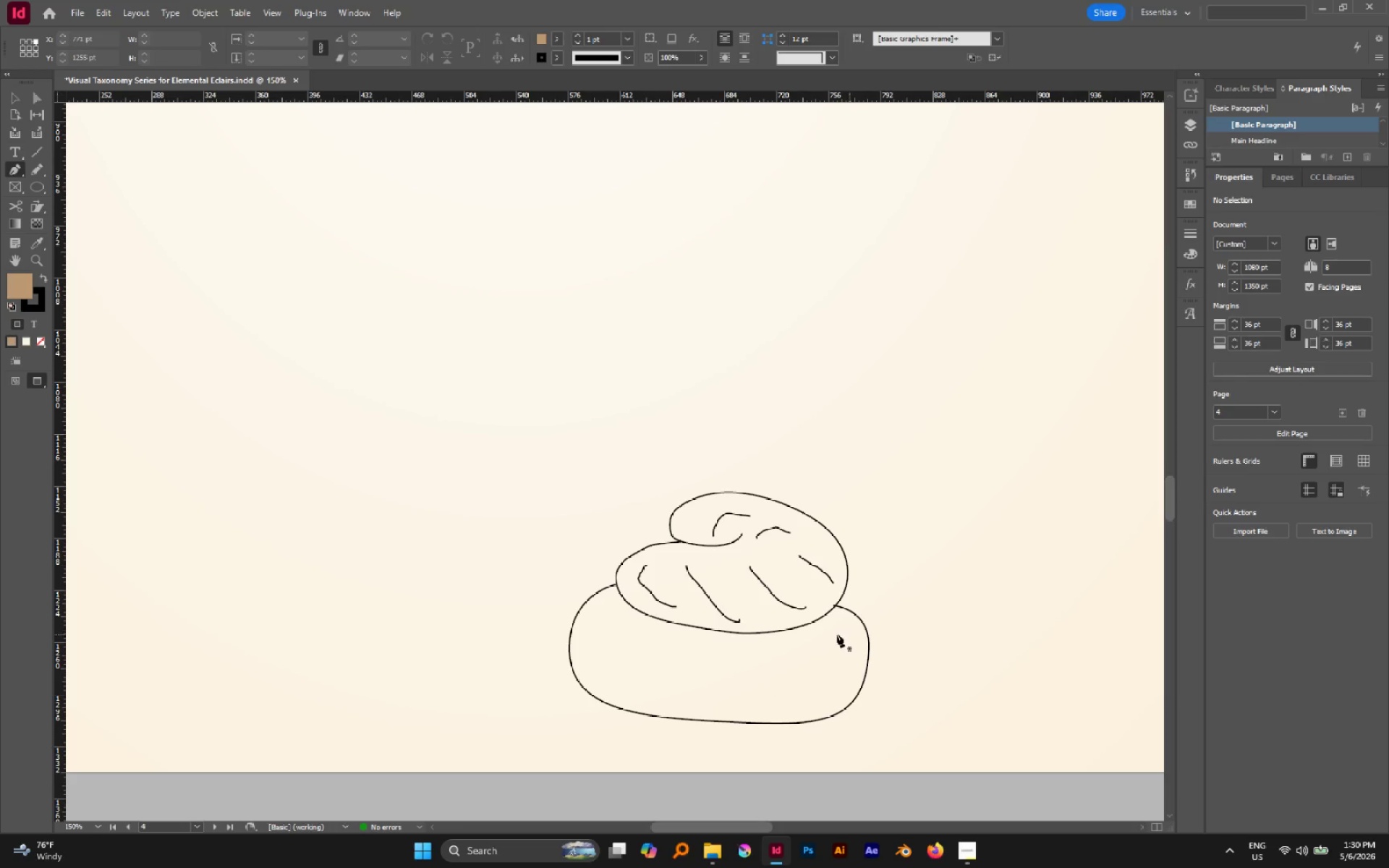 
left_click([820, 627])
 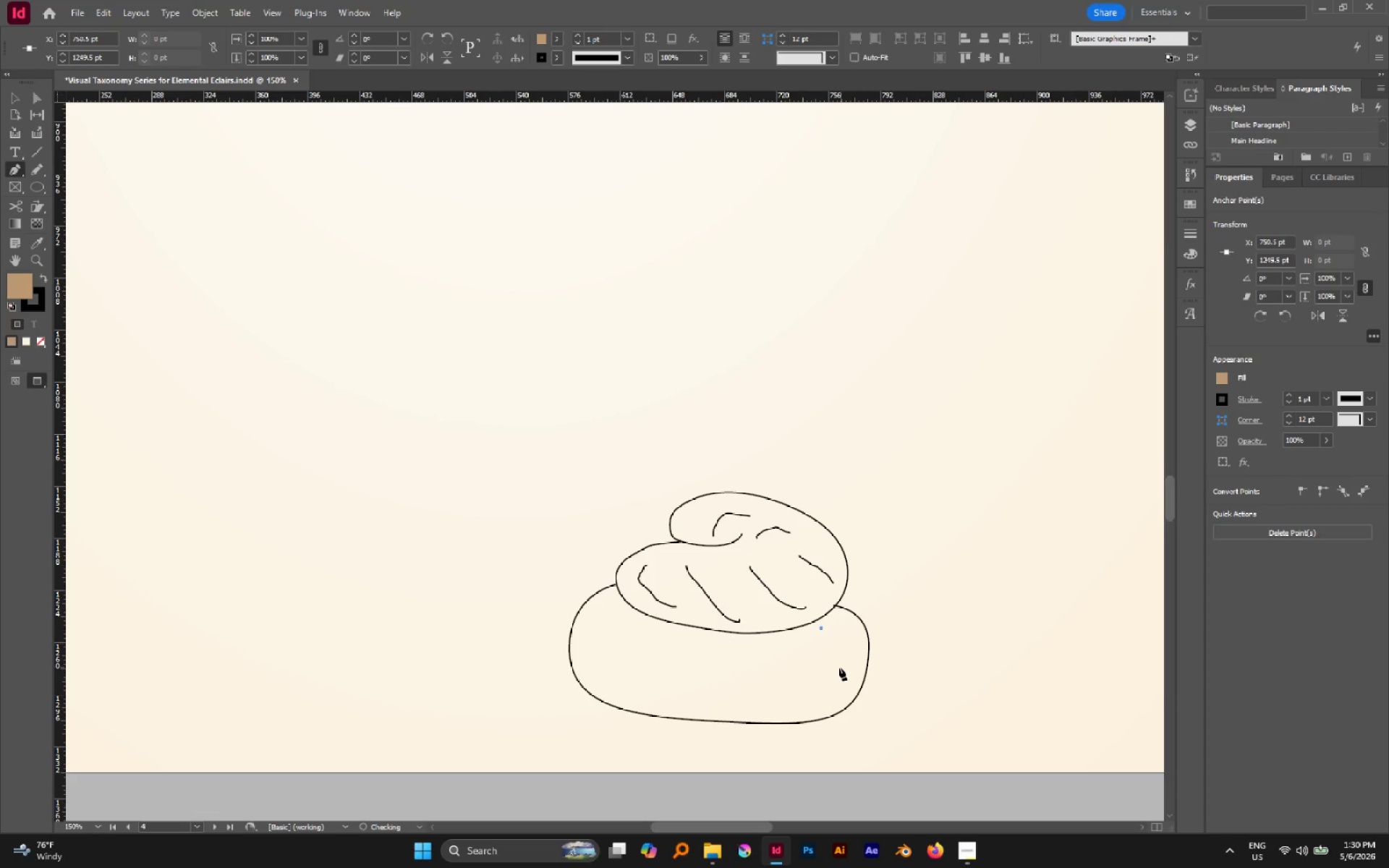 
left_click_drag(start_coordinate=[839, 668], to_coordinate=[836, 697])
 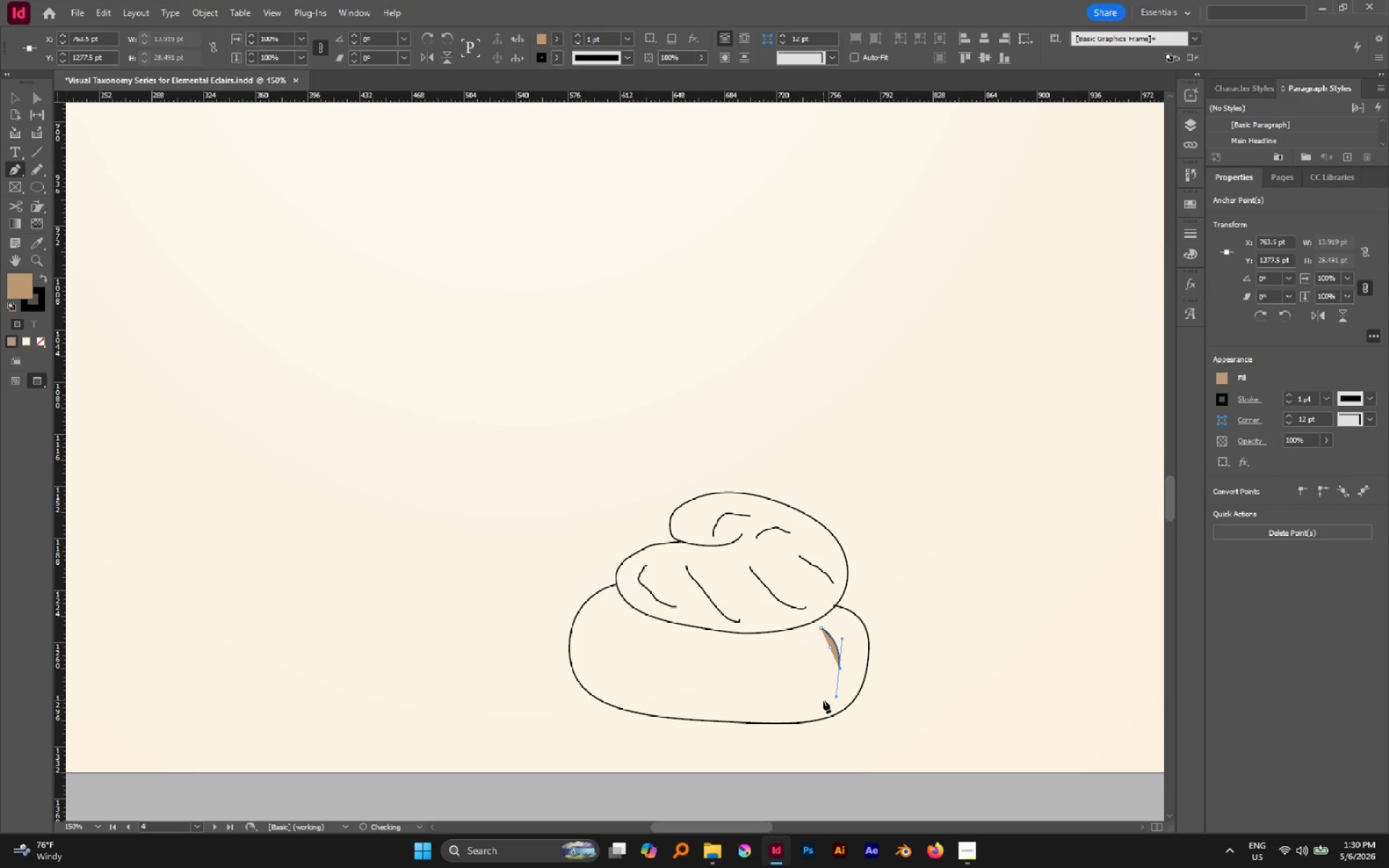 
left_click([823, 702])
 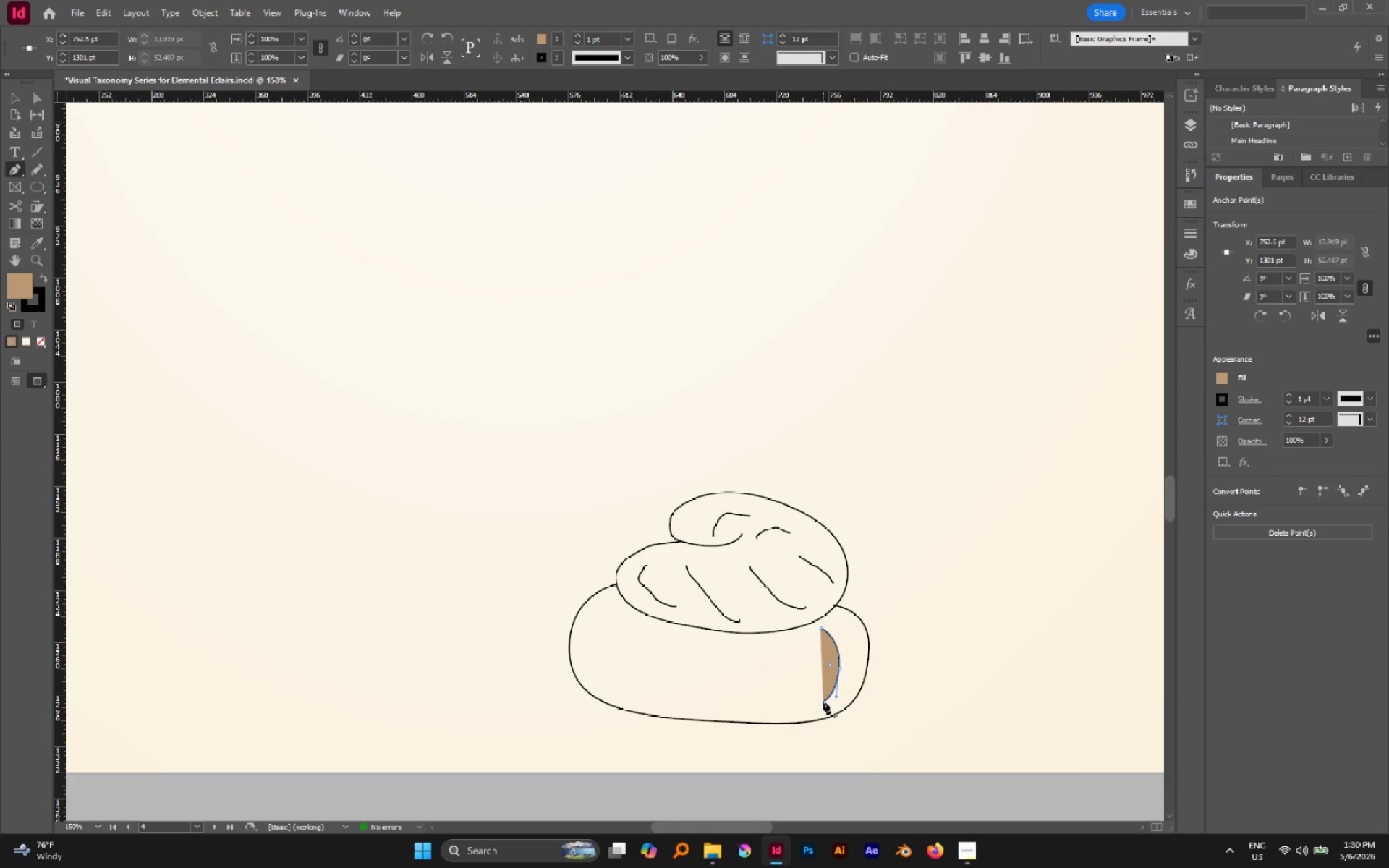 
key(Slash)
 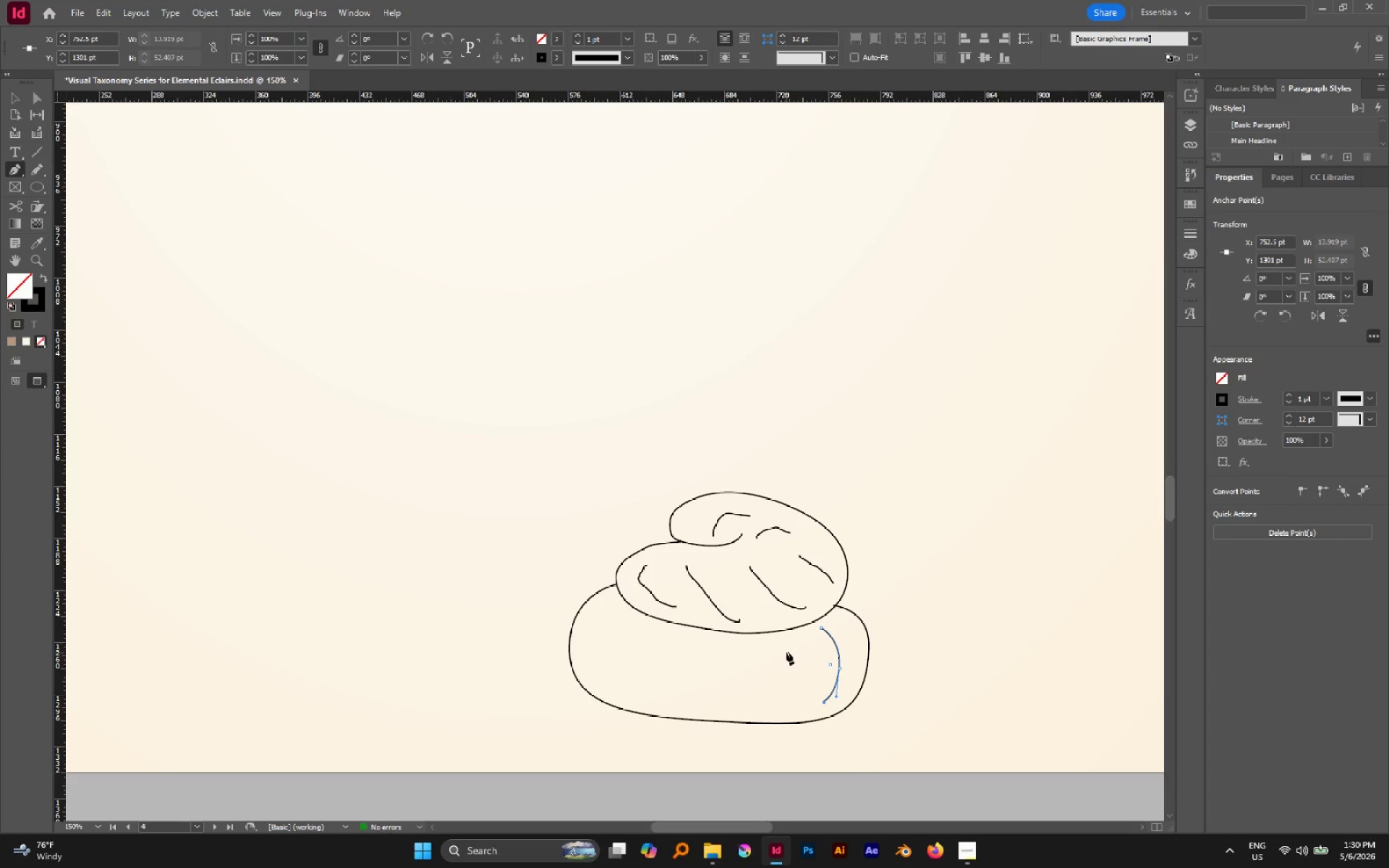 
left_click([786, 644])
 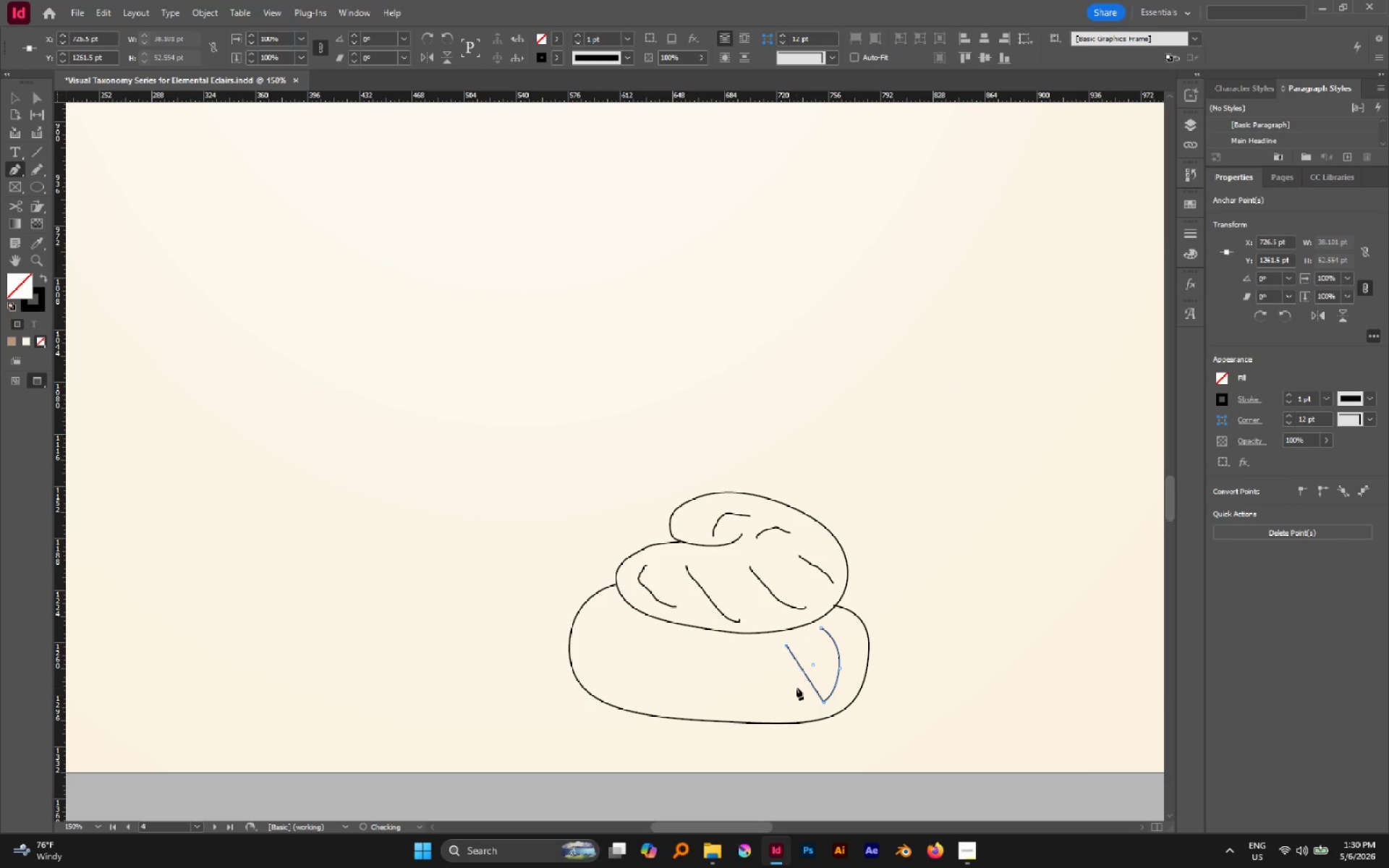 
key(Control+ControlLeft)
 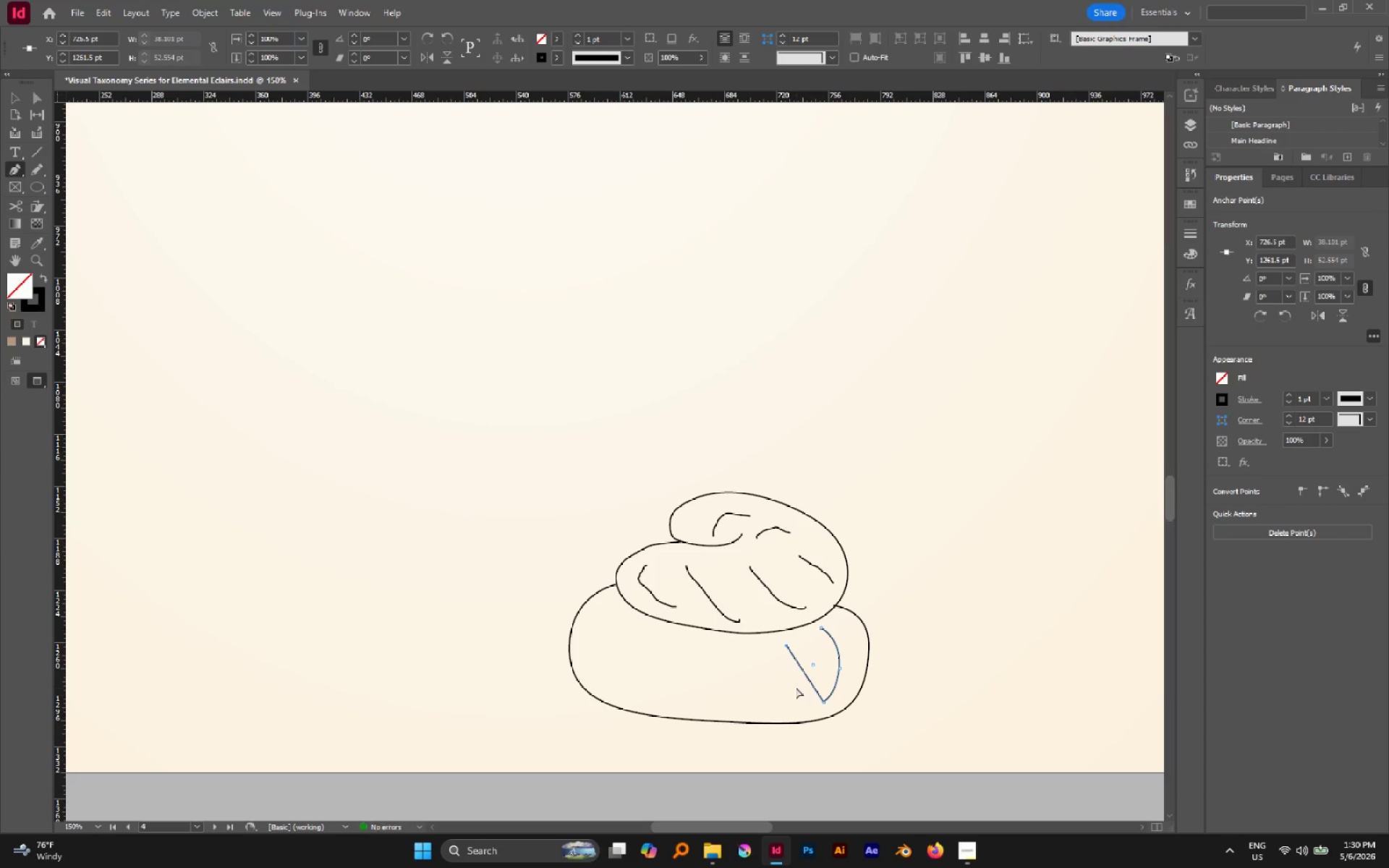 
key(Control+Z)
 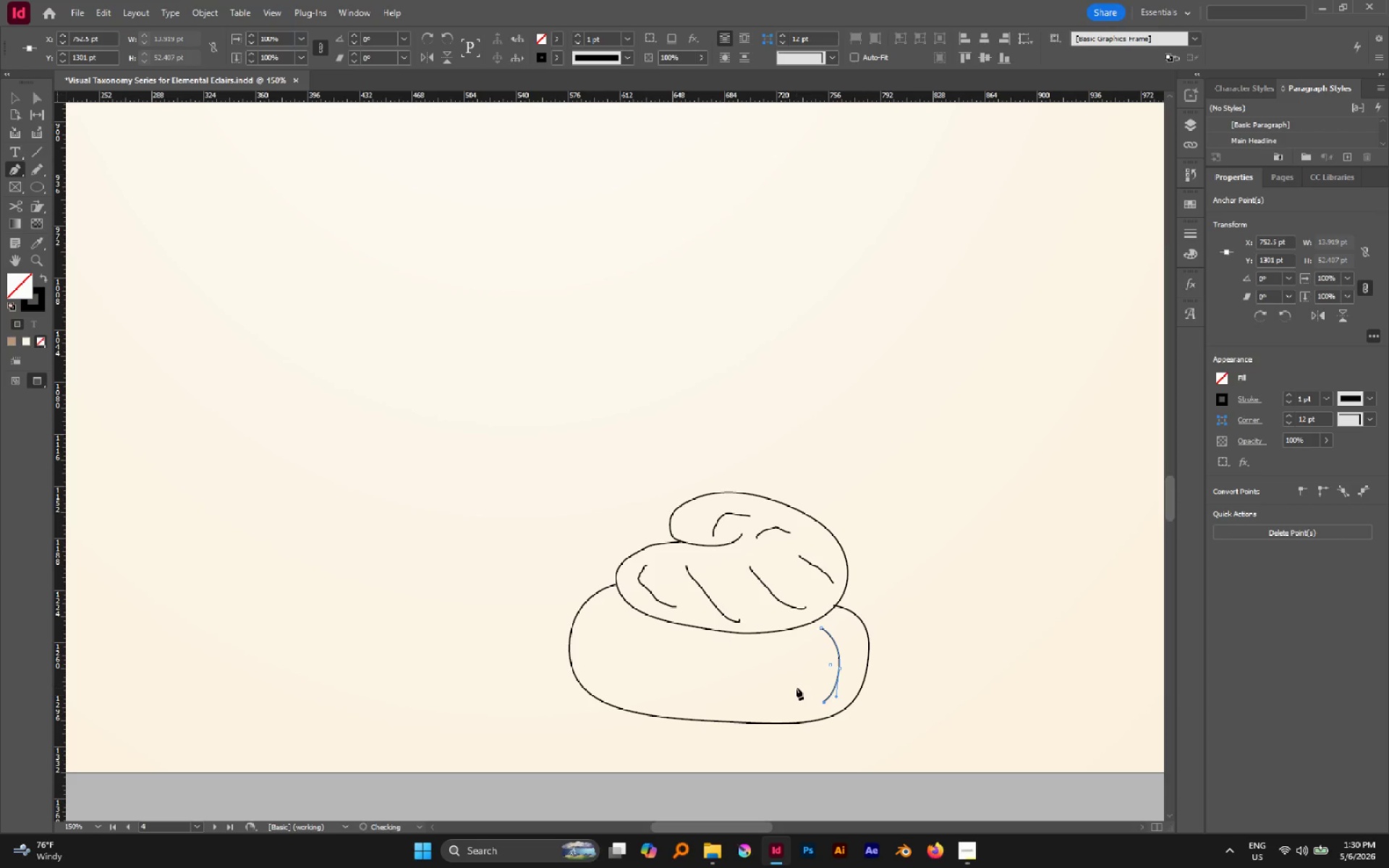 
key(Escape)
 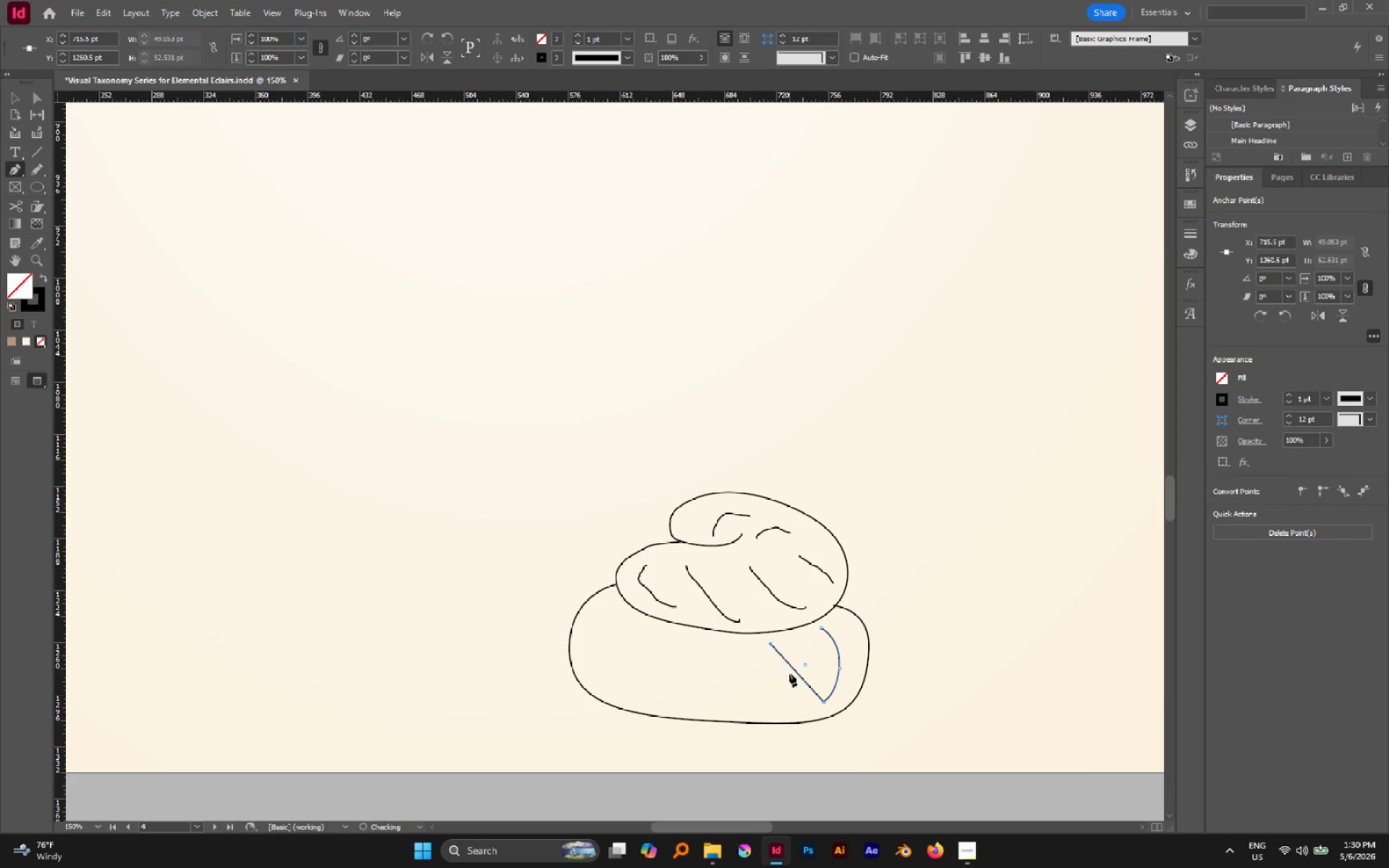 
key(Control+Z)
 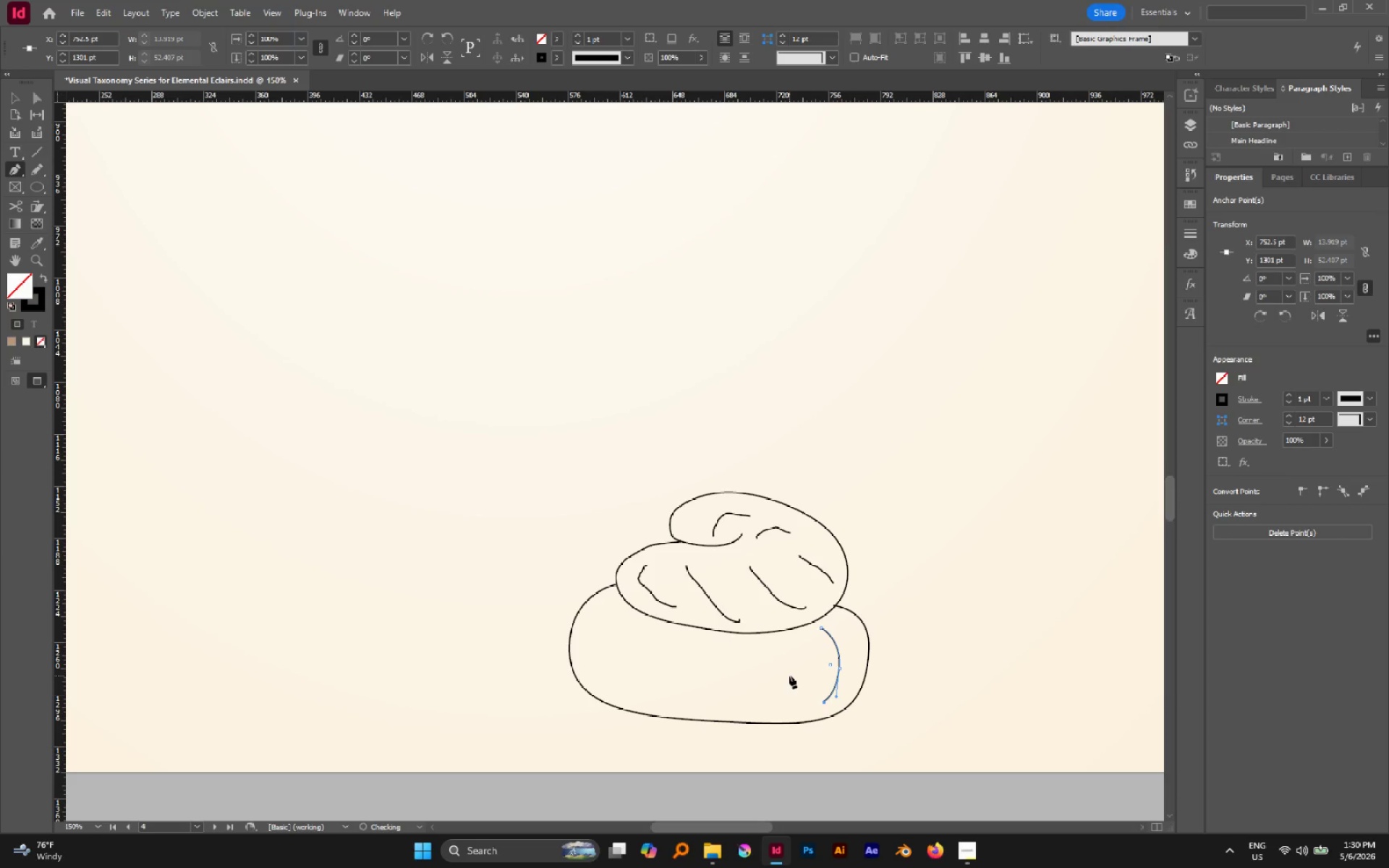 
key(Escape)
 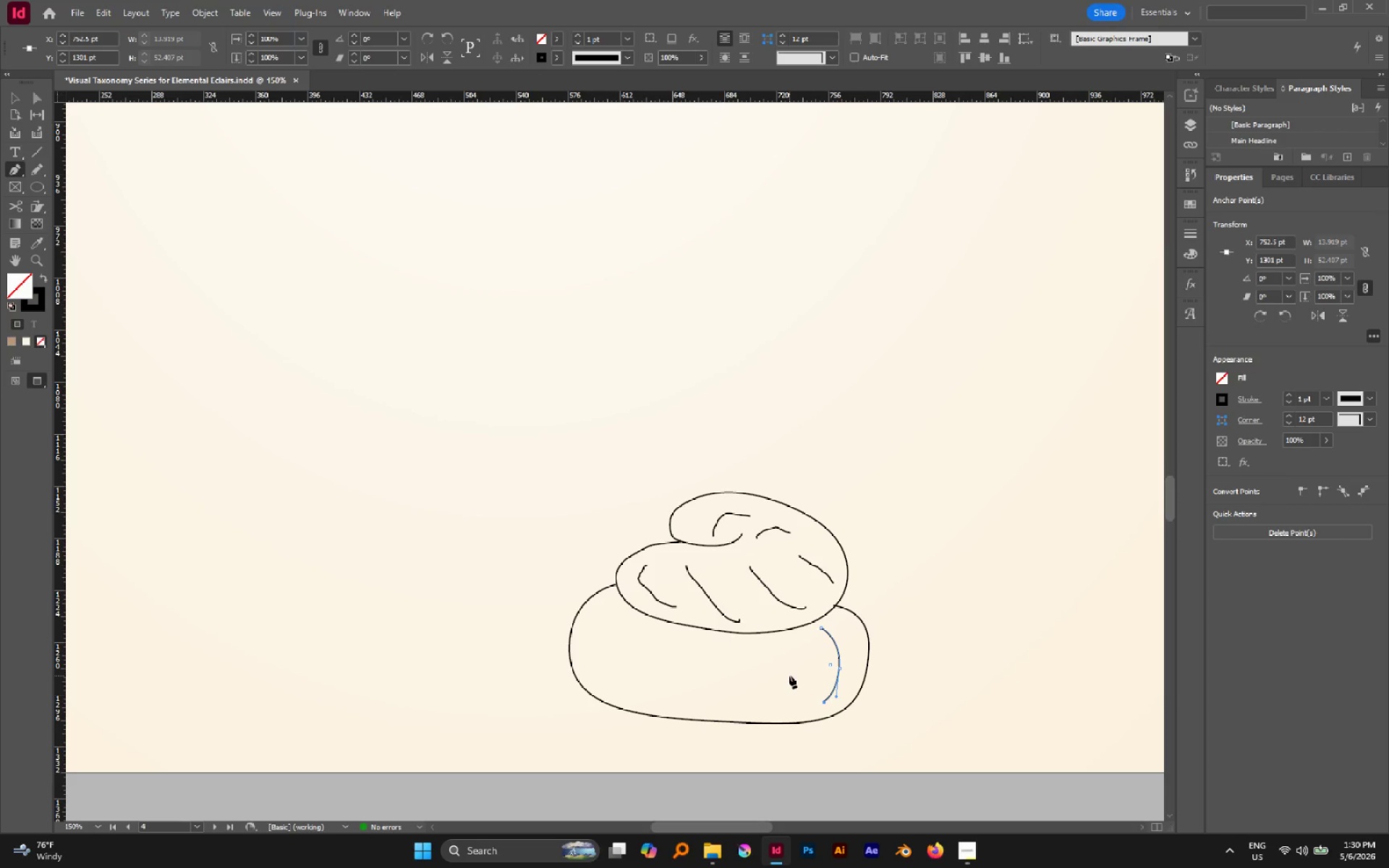 
key(A)
 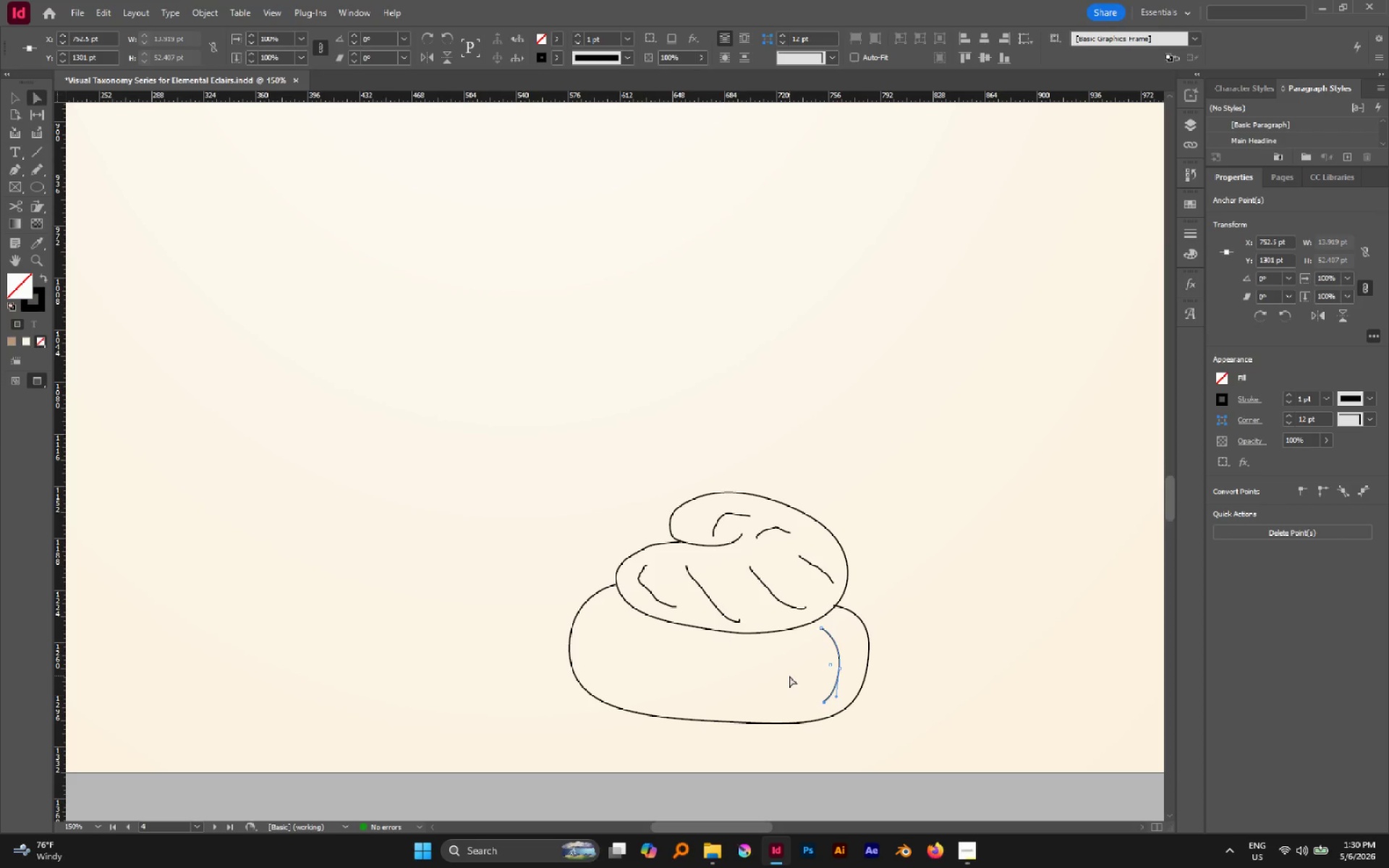 
left_click([789, 676])
 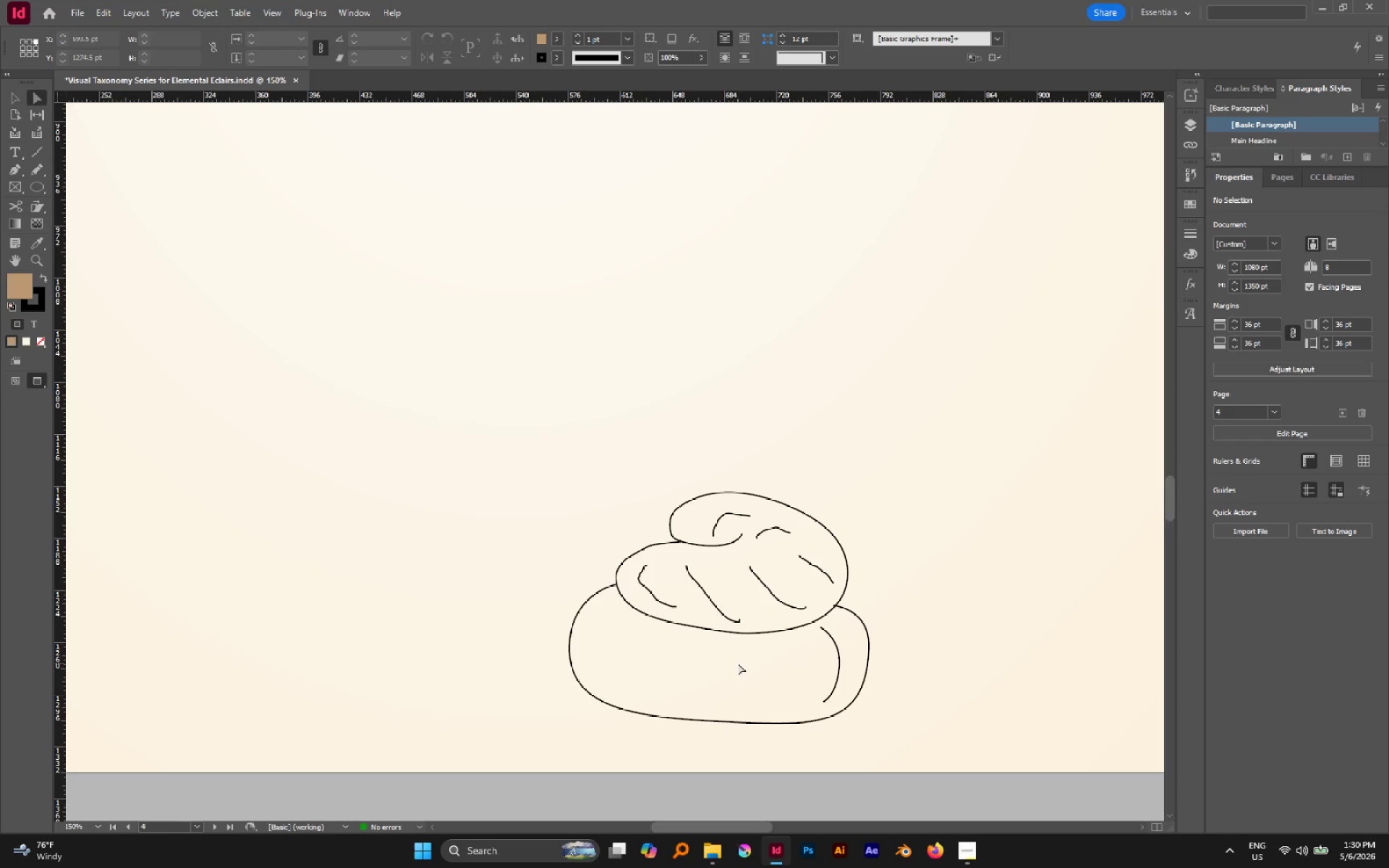 
key(P)
 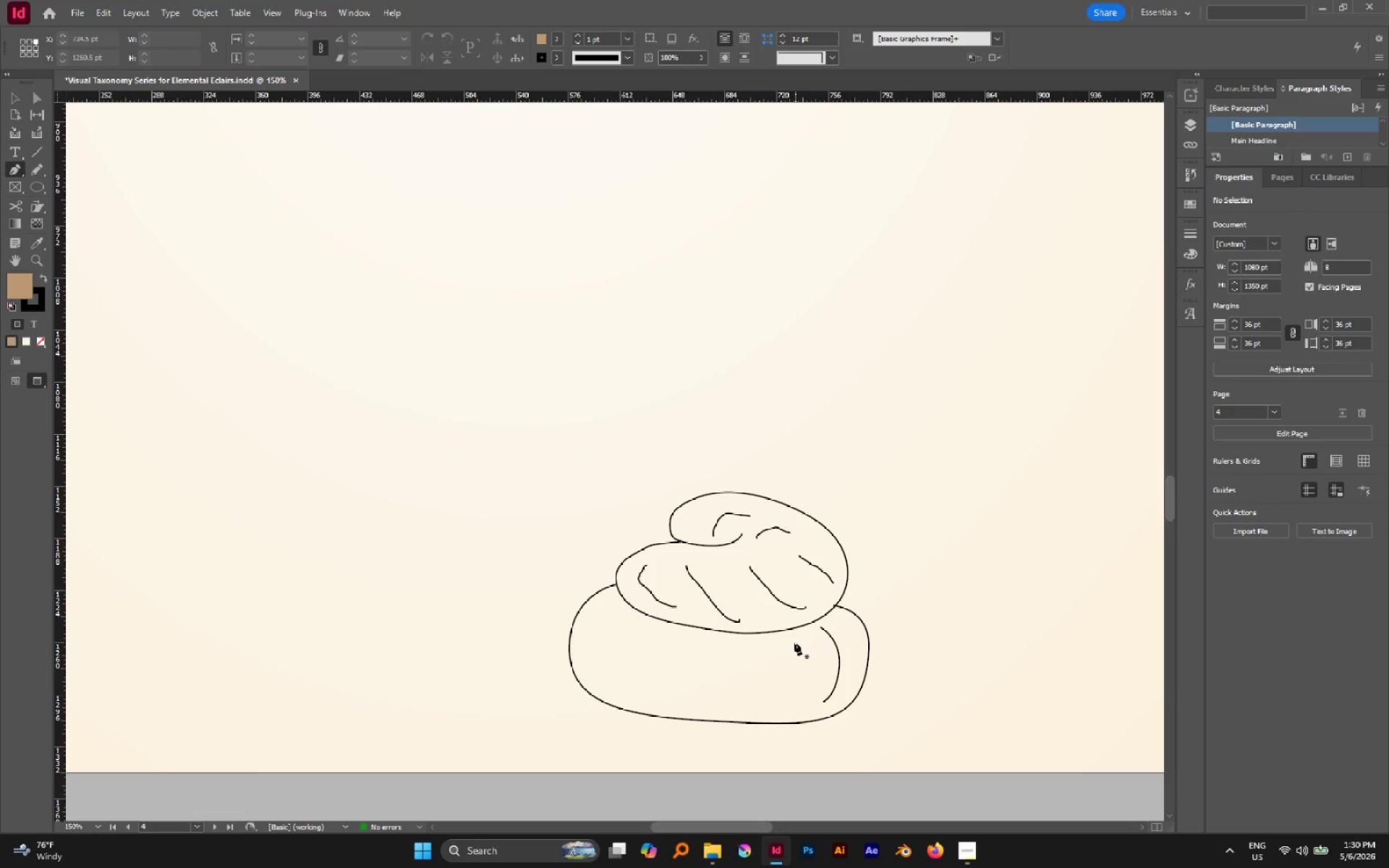 
left_click([788, 641])
 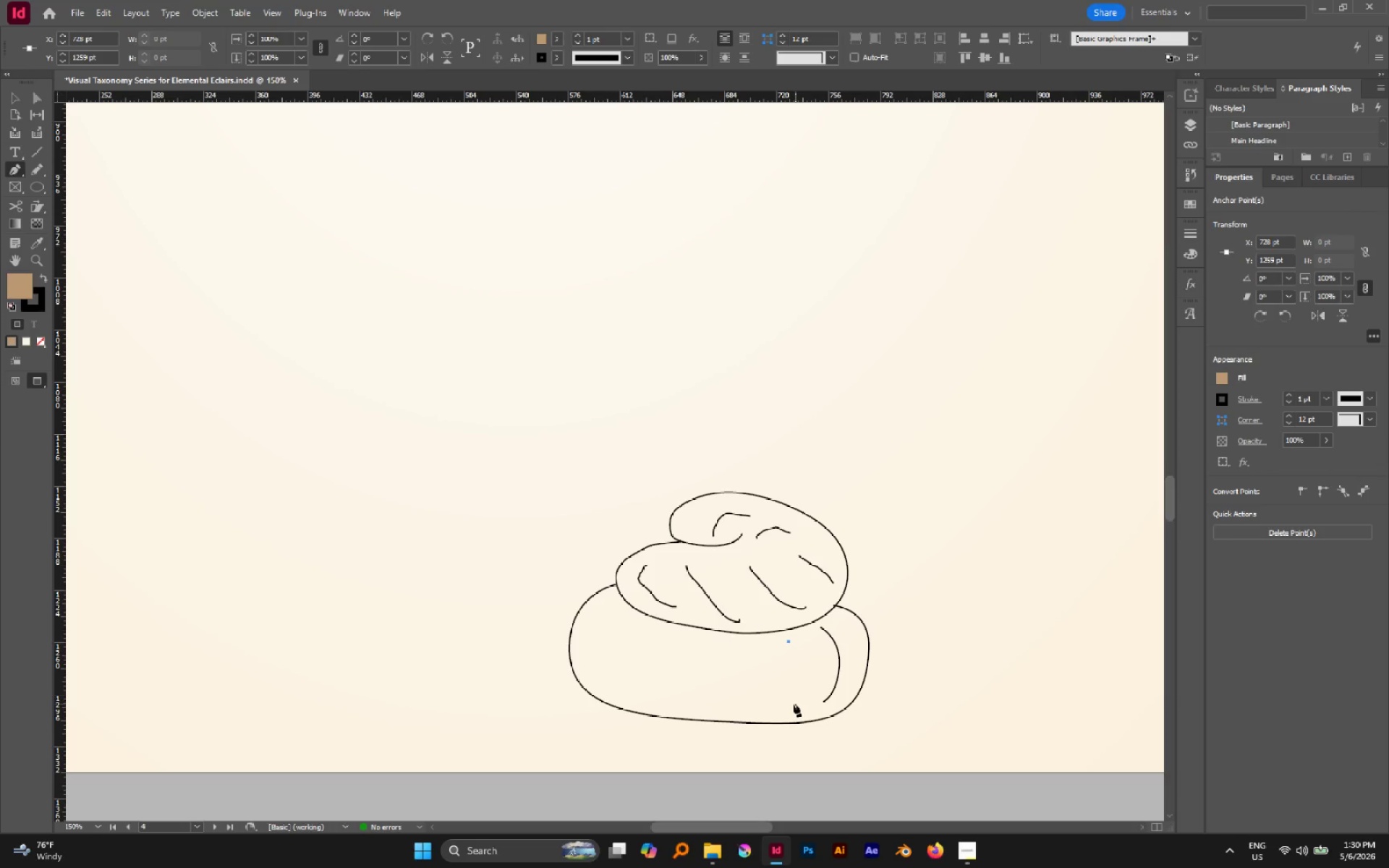 
left_click_drag(start_coordinate=[791, 703], to_coordinate=[779, 720])
 